 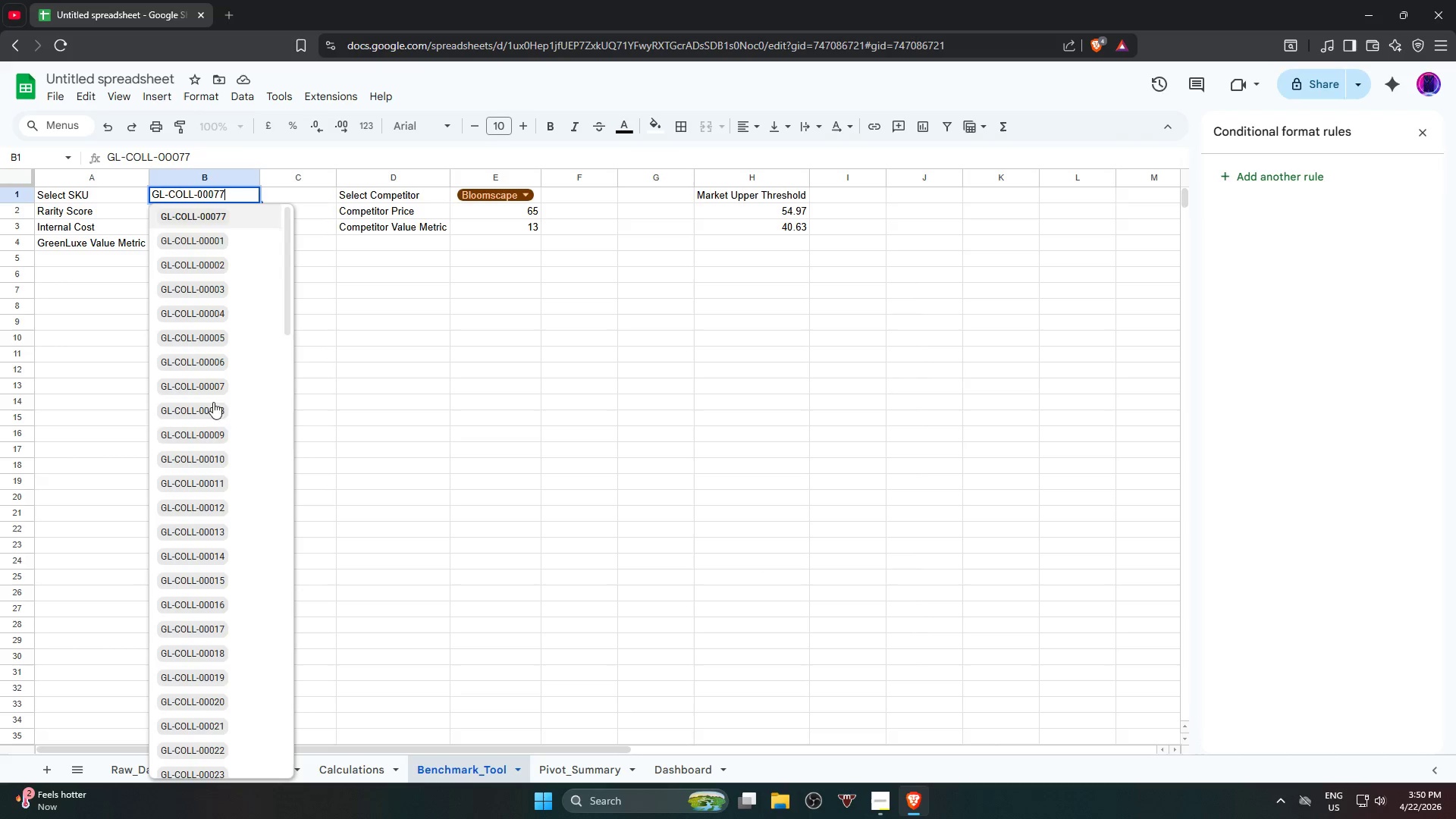 
scroll: coordinate [241, 701], scroll_direction: down, amount: 26.0
 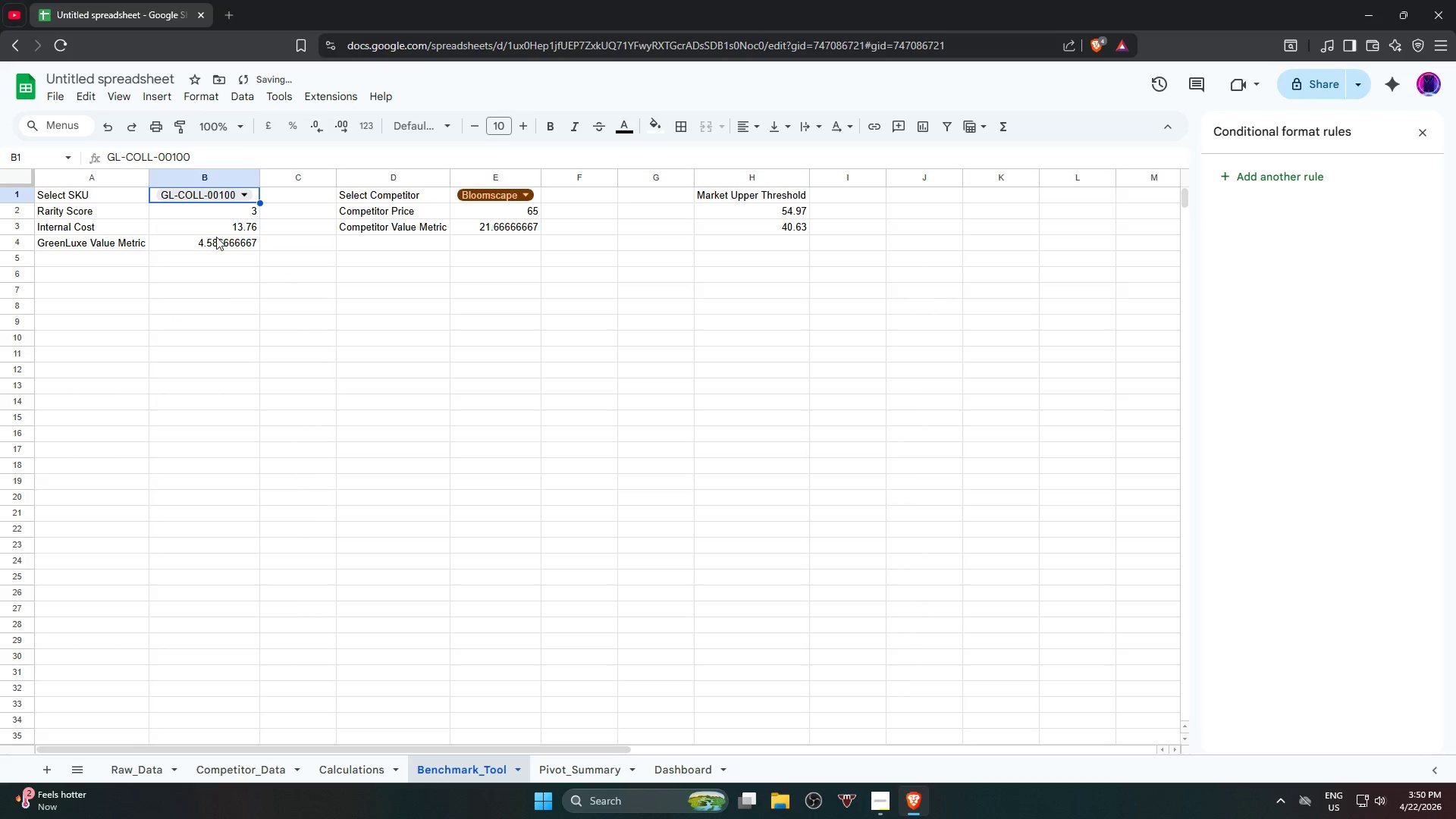 
left_click([220, 196])
 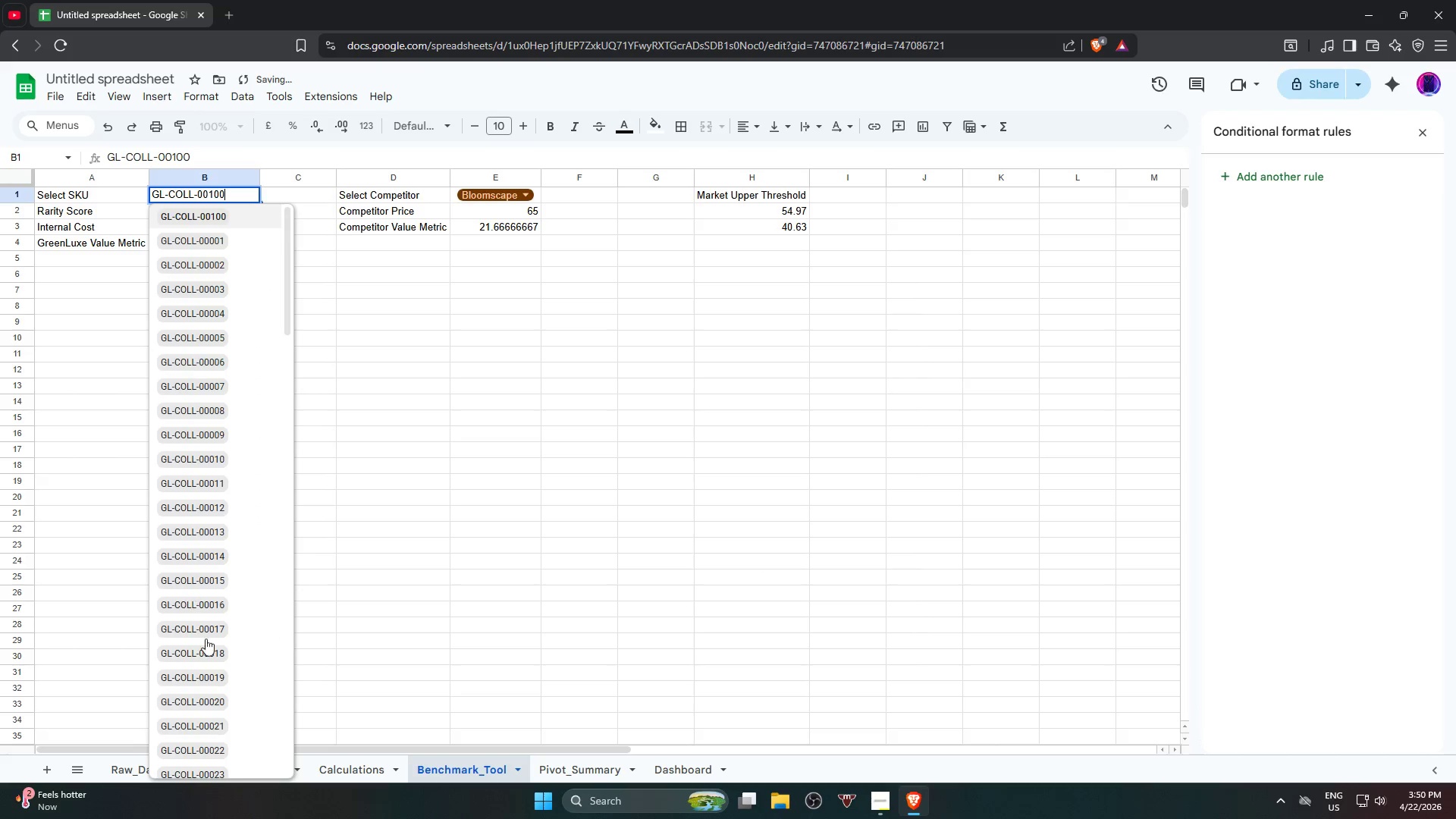 
scroll: coordinate [215, 664], scroll_direction: down, amount: 13.0
 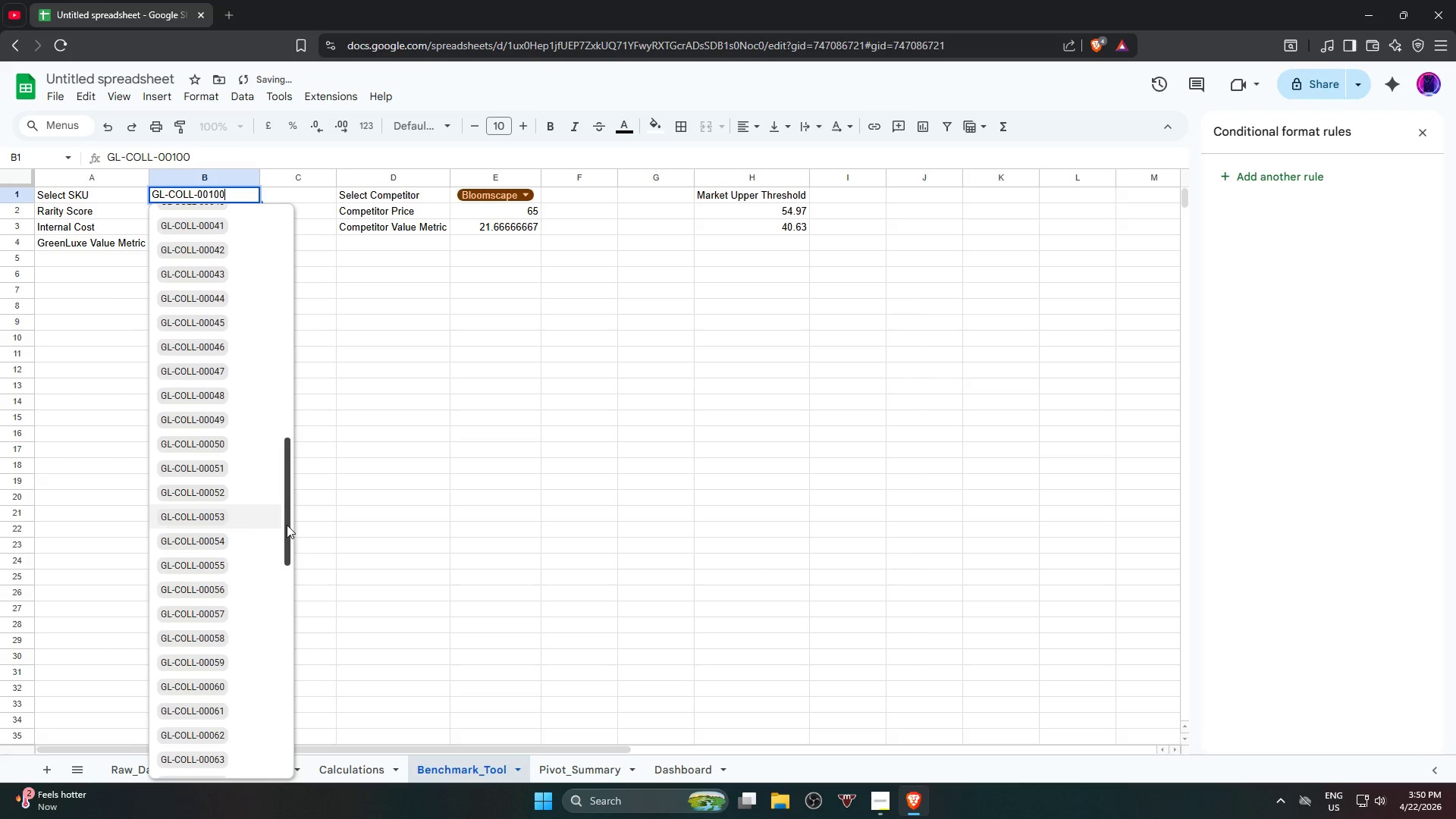 
left_click_drag(start_coordinate=[287, 525], to_coordinate=[265, 773])
 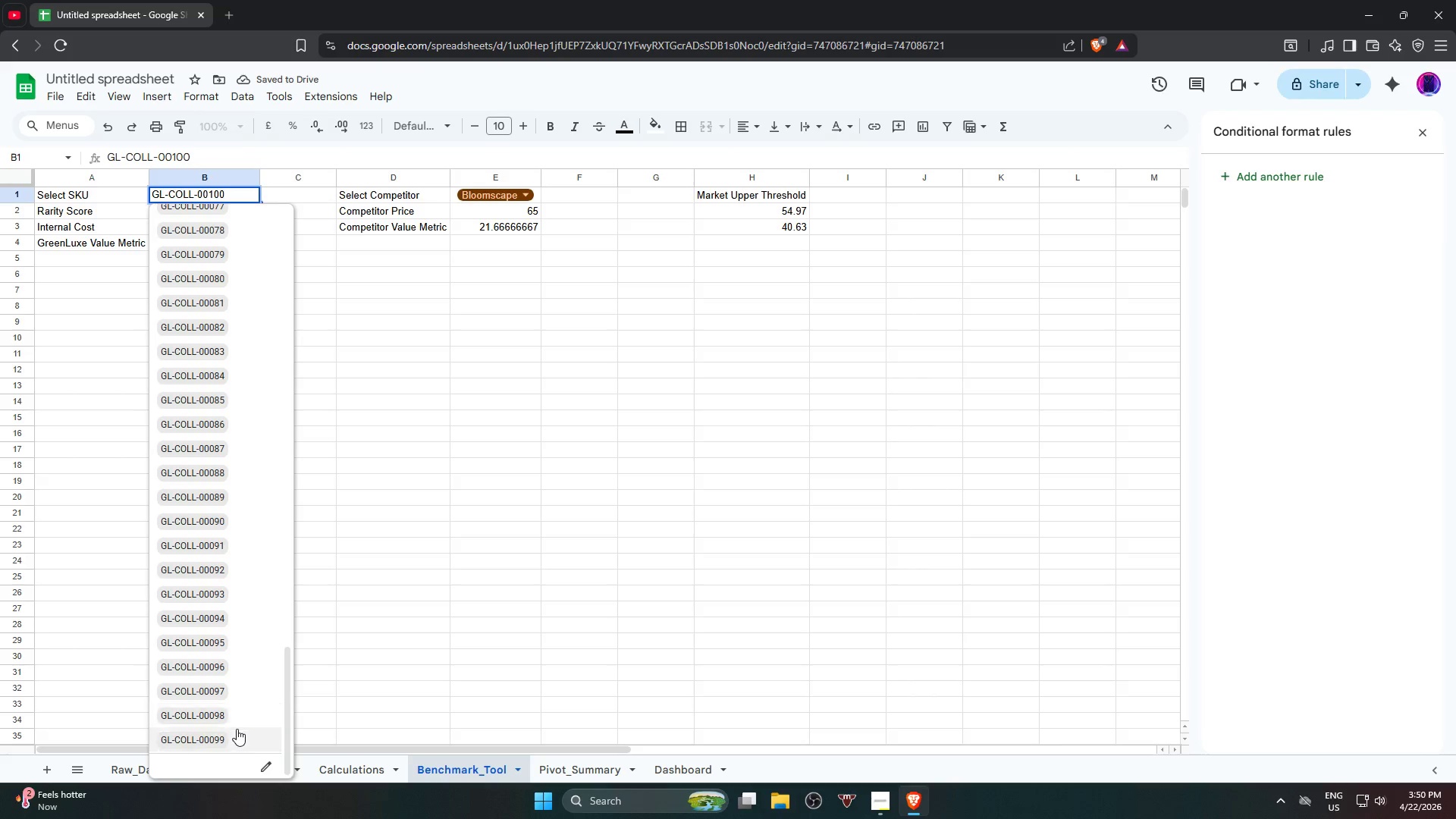 
left_click([237, 737])
 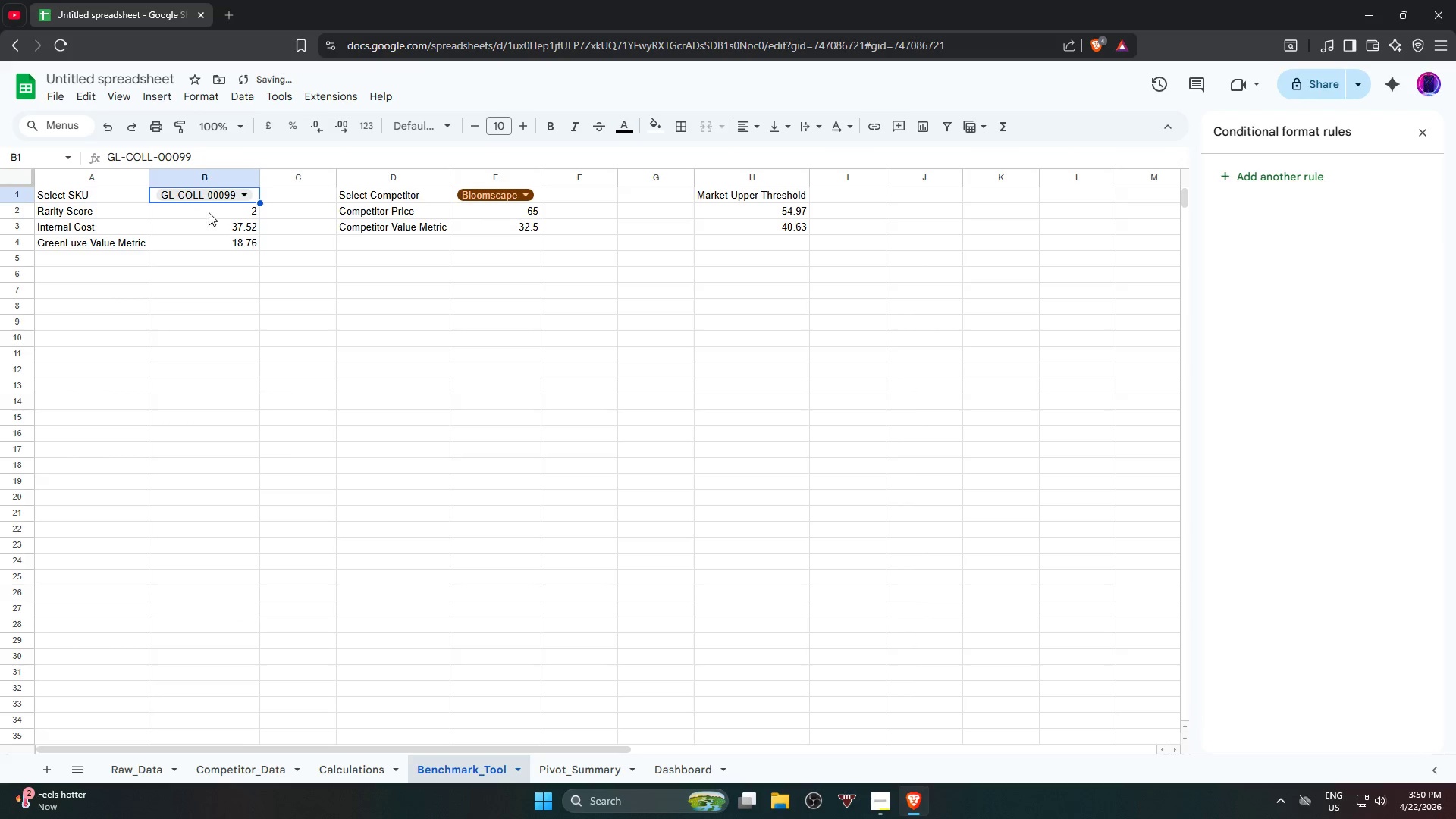 
left_click([208, 199])
 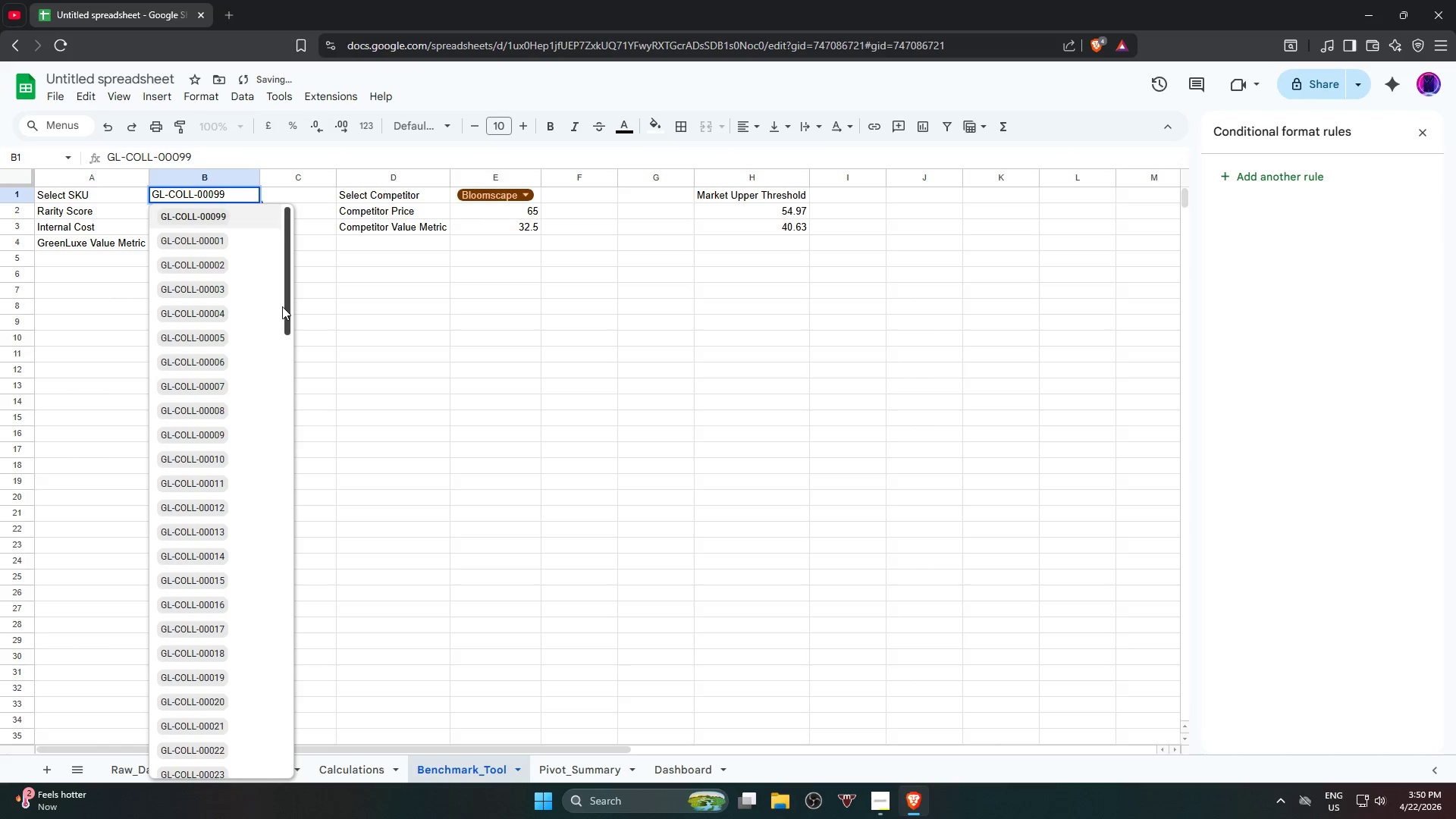 
left_click_drag(start_coordinate=[284, 309], to_coordinate=[267, 779])
 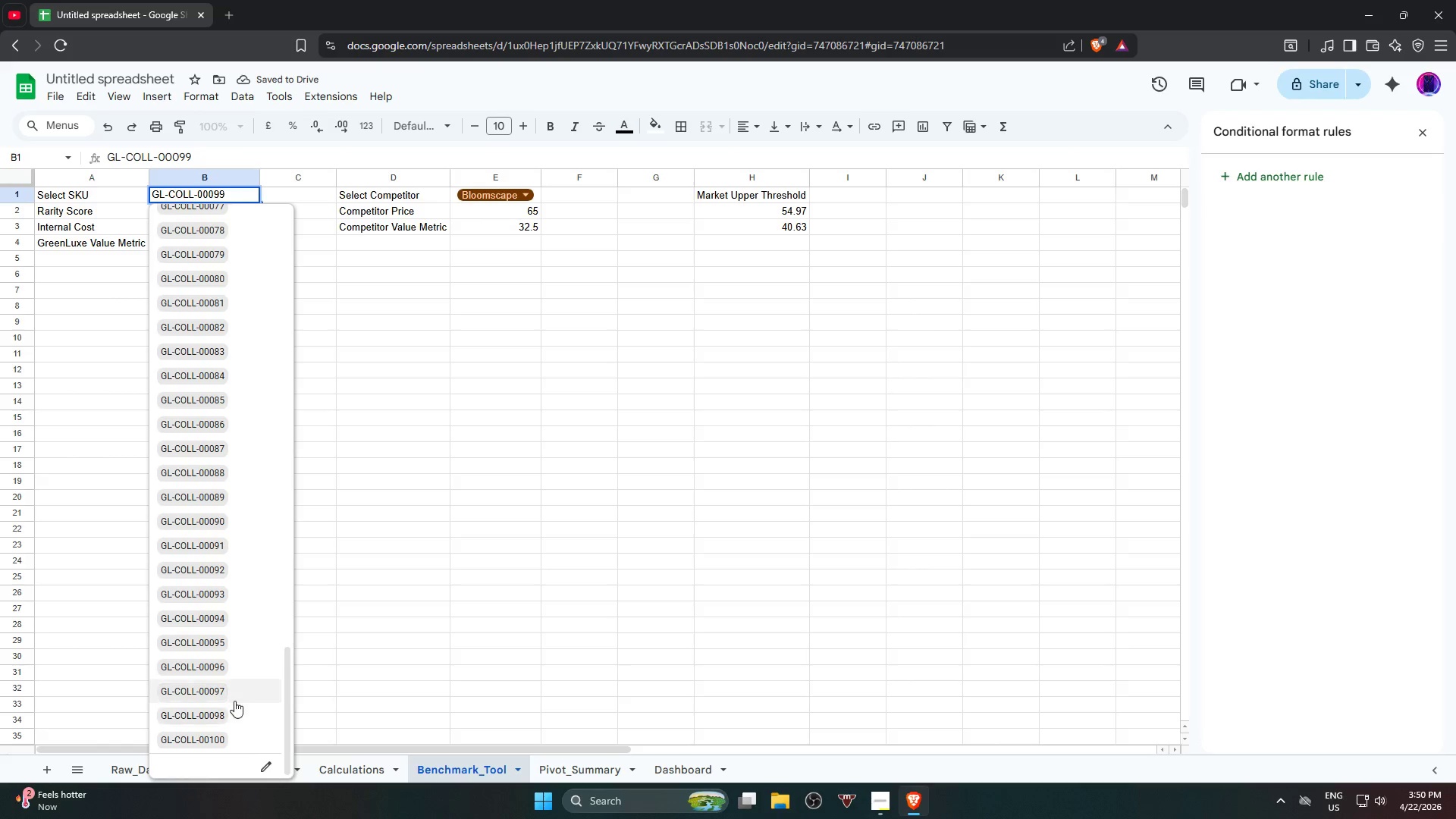 
left_click([234, 698])
 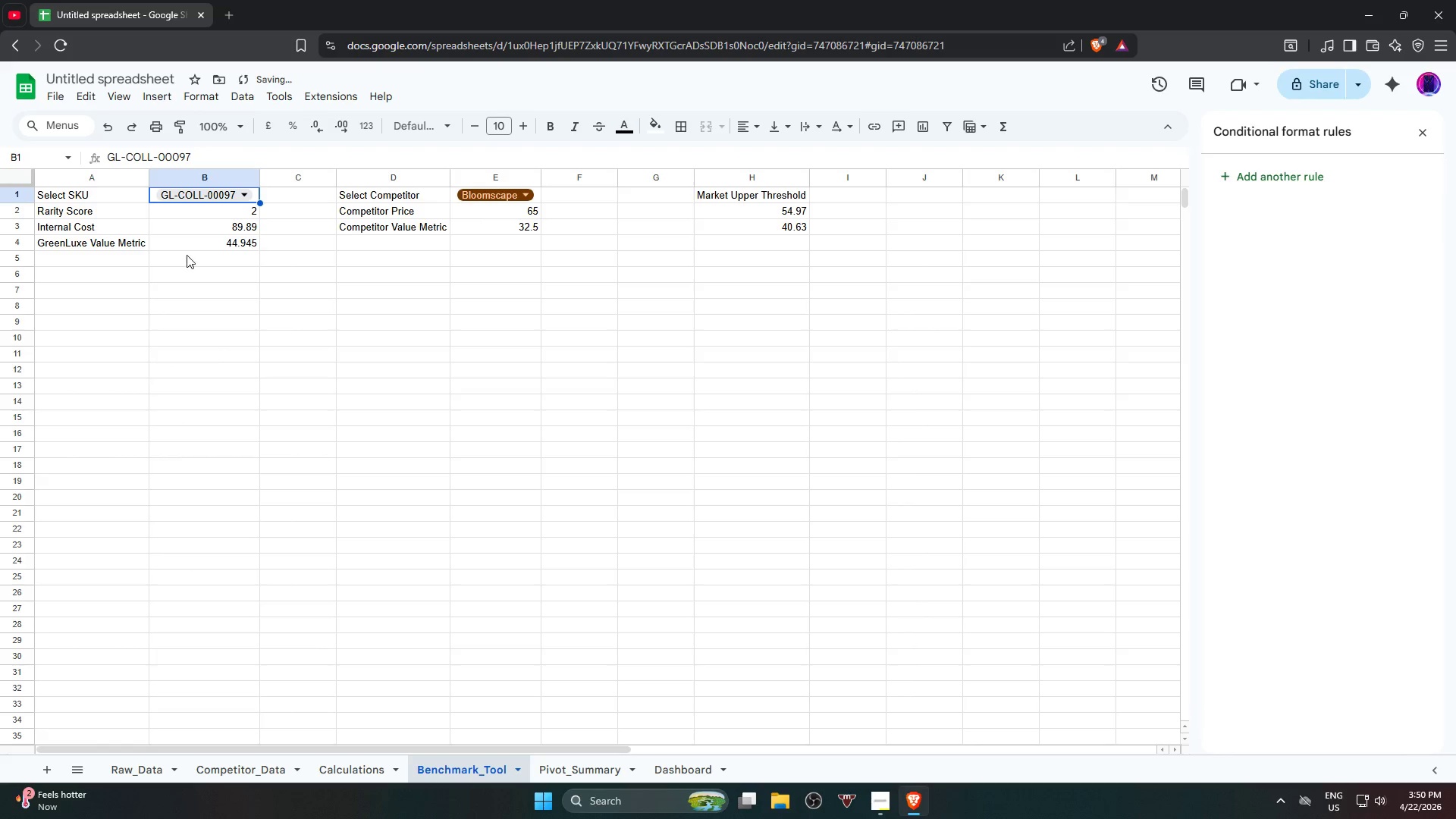 
left_click([202, 200])
 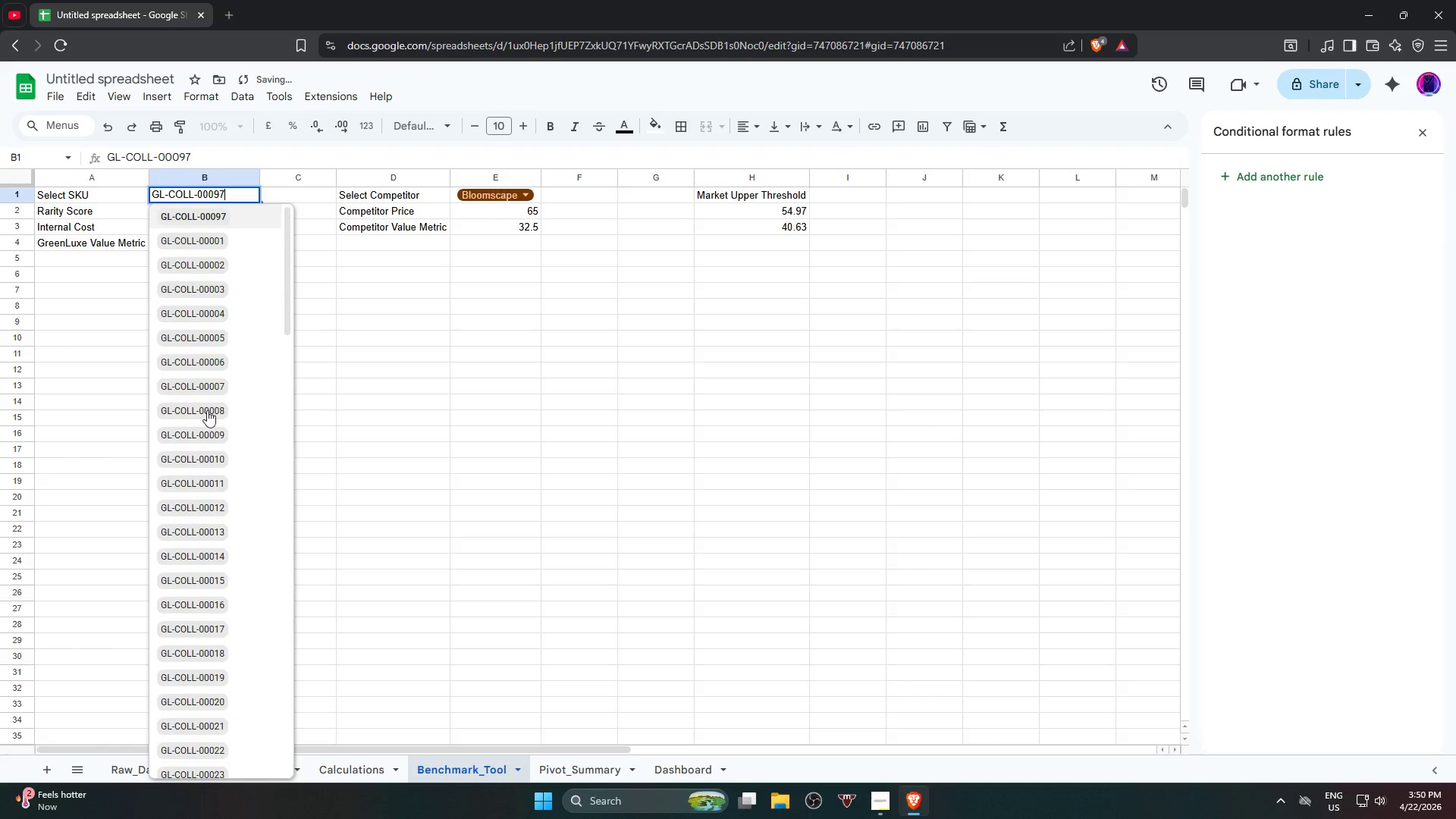 
scroll: coordinate [204, 567], scroll_direction: down, amount: 5.0
 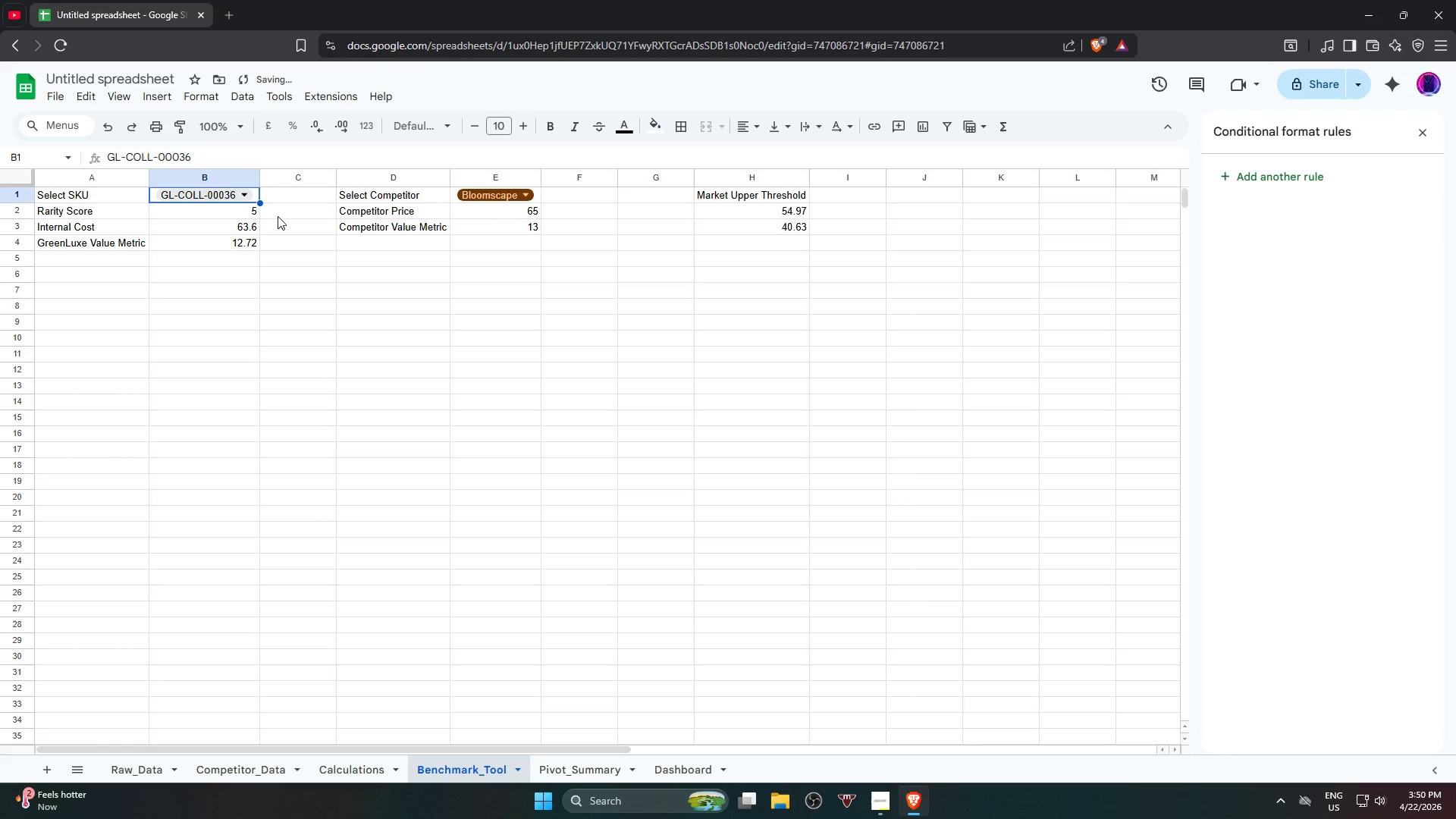 
left_click([226, 202])
 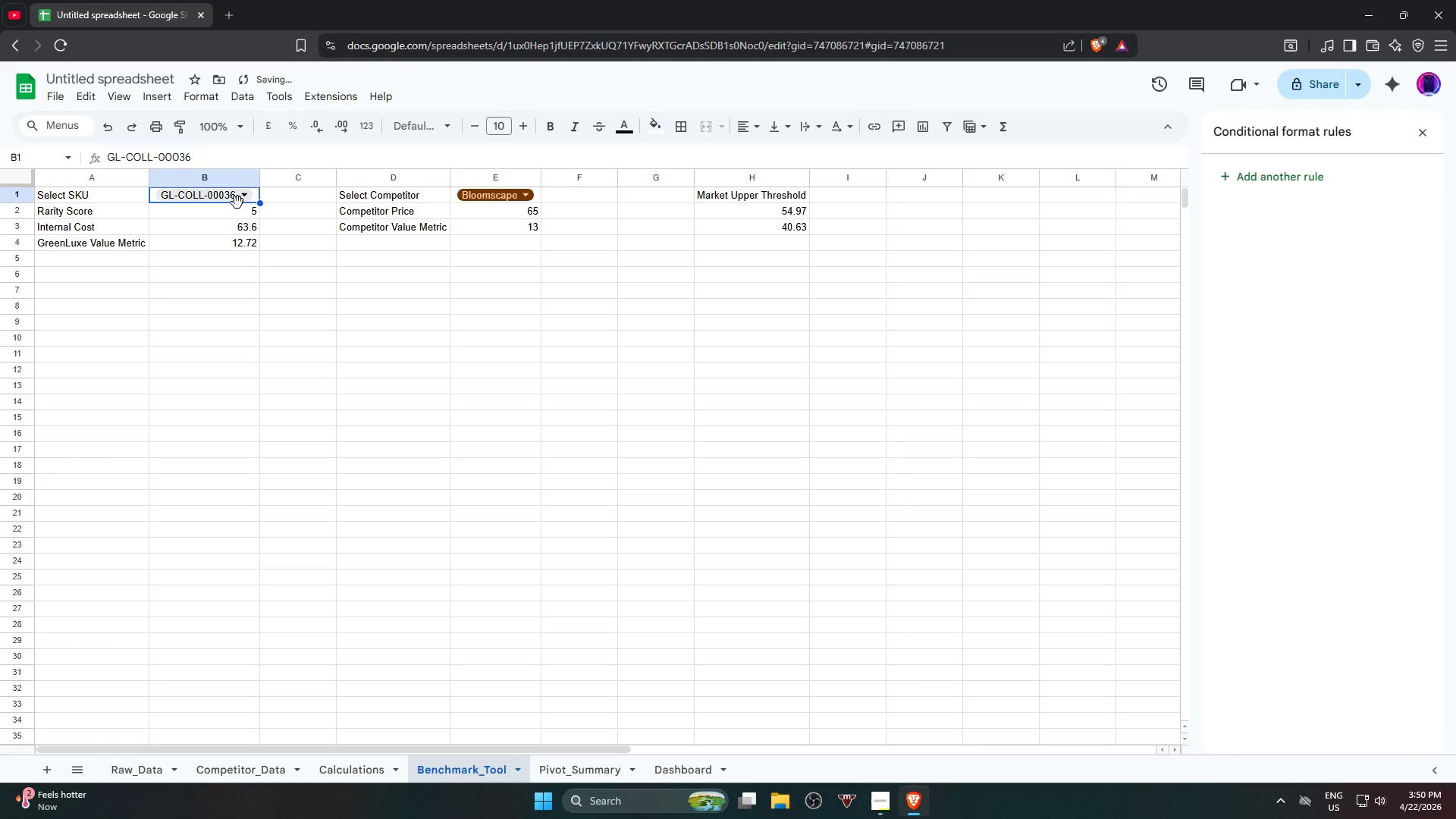 
left_click([237, 202])
 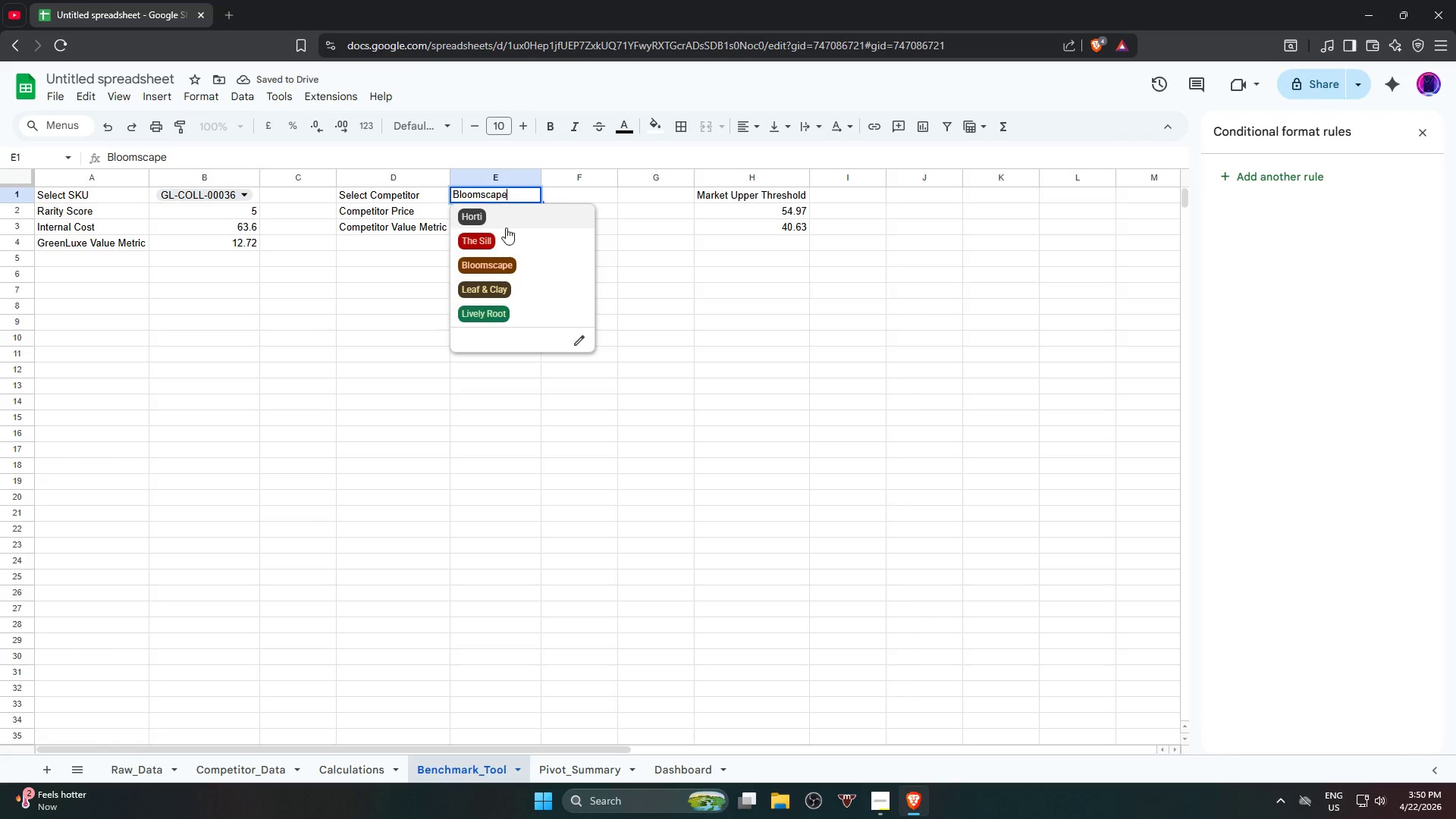 
left_click([510, 265])
 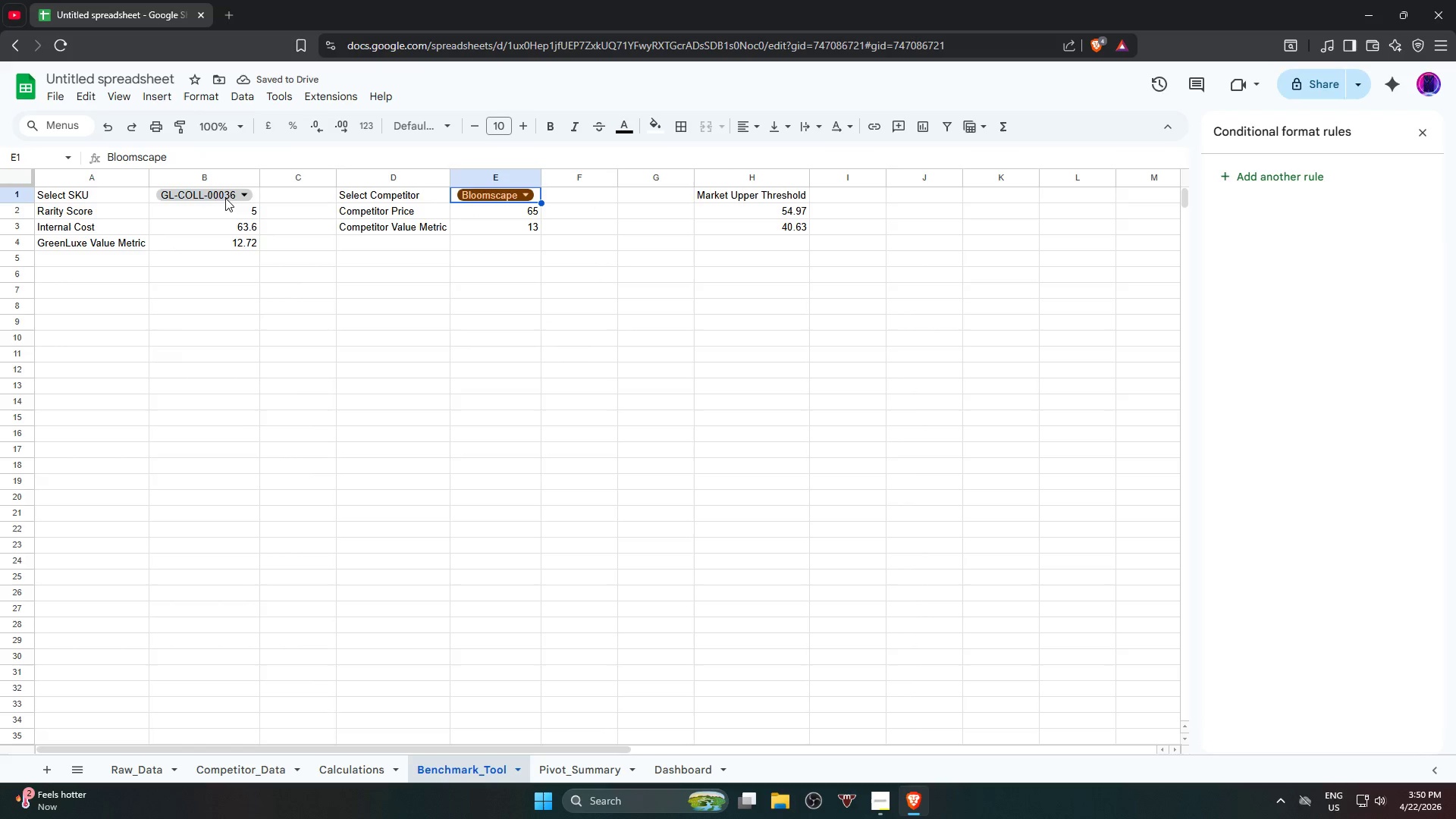 
left_click([222, 195])
 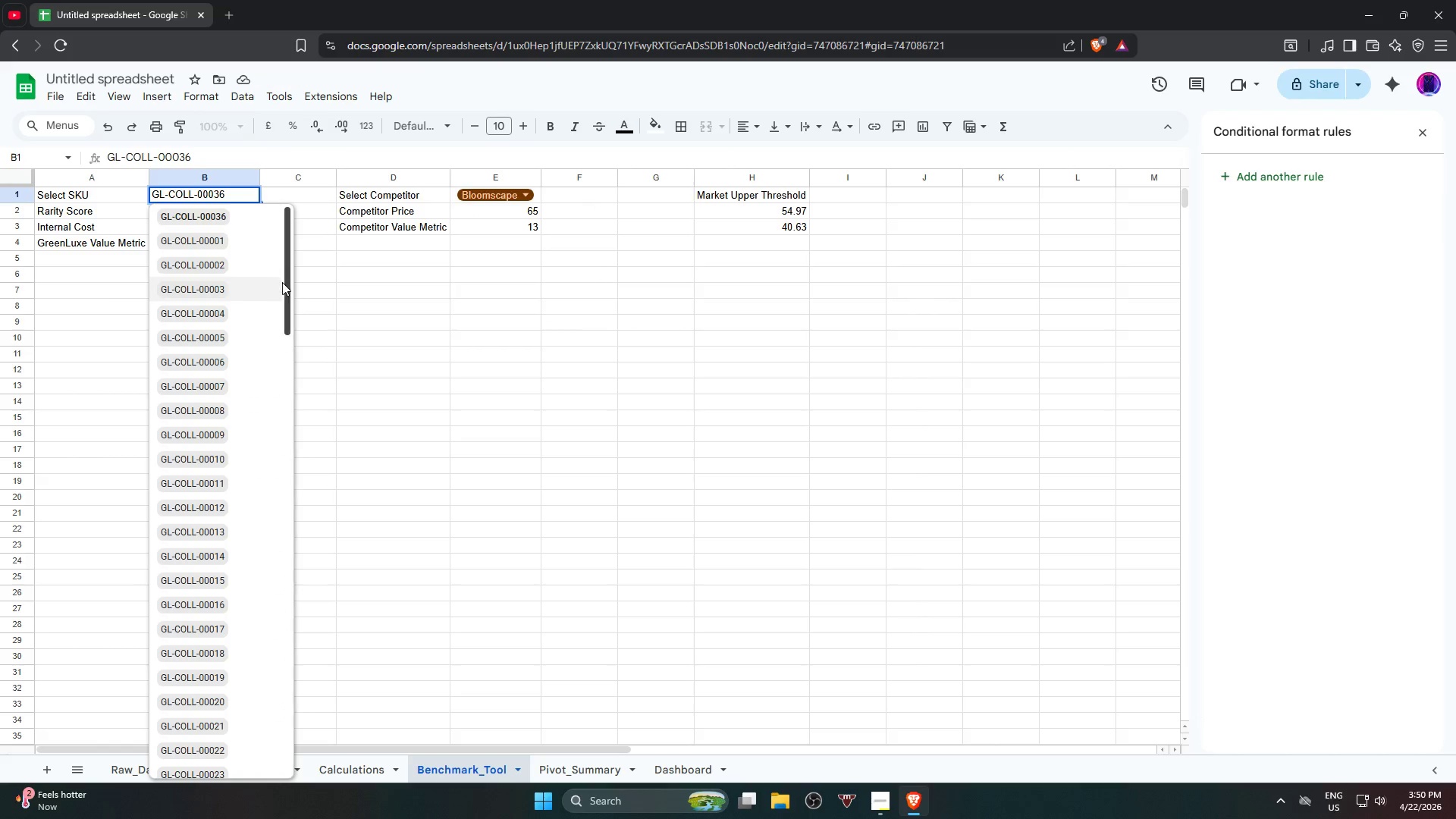 
left_click_drag(start_coordinate=[285, 285], to_coordinate=[272, 700])
 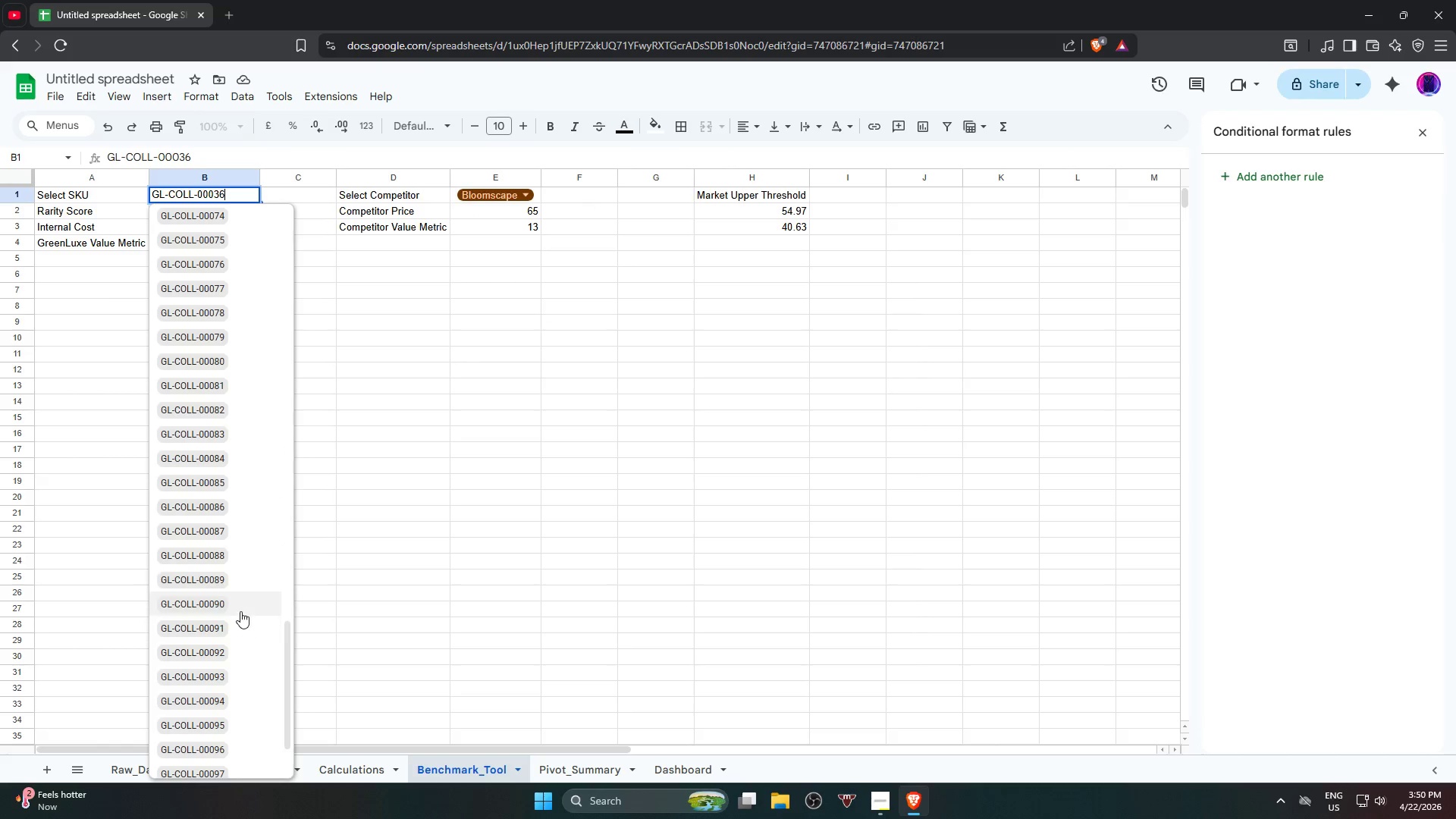 
left_click([240, 610])
 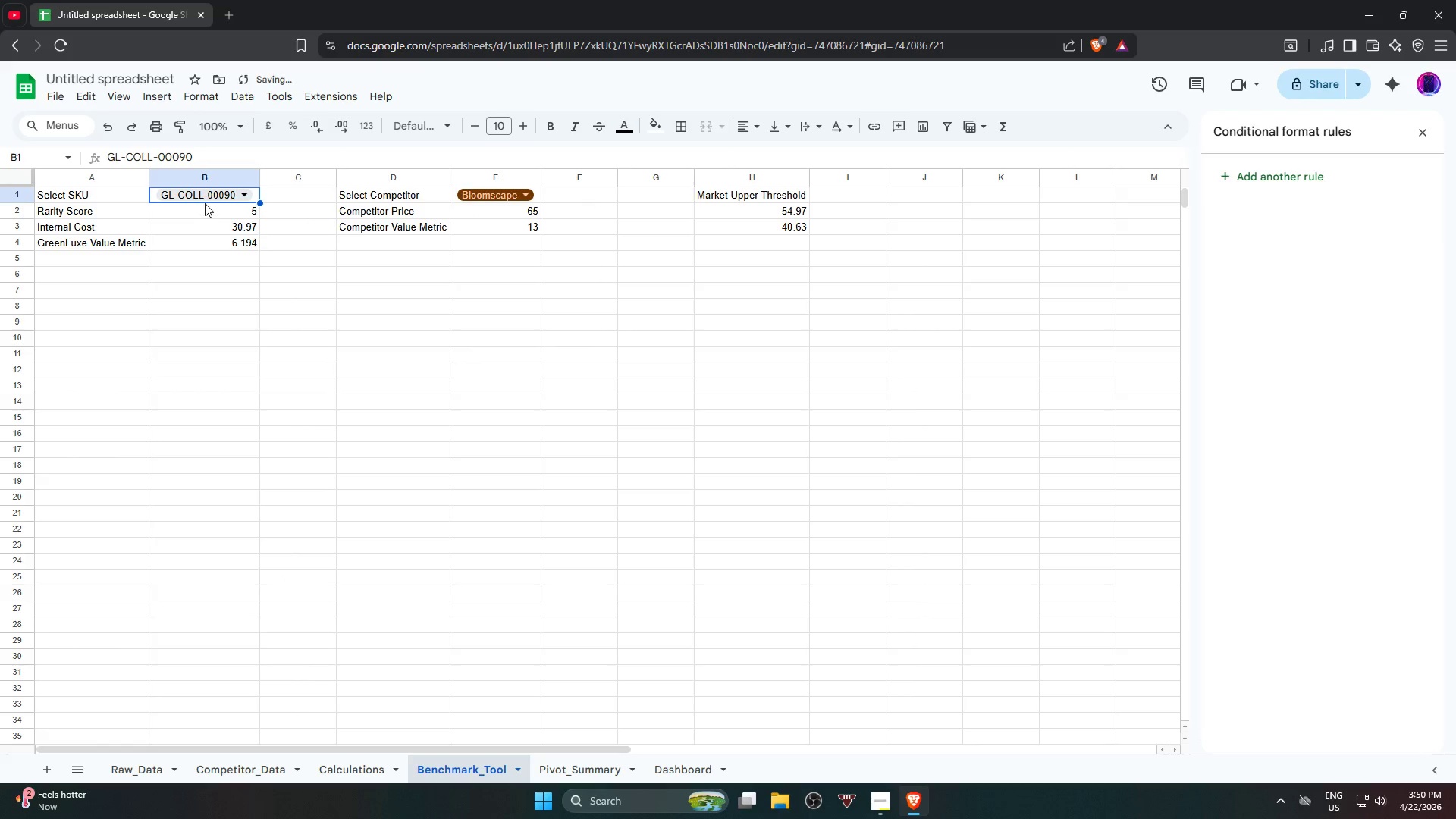 
left_click([209, 199])
 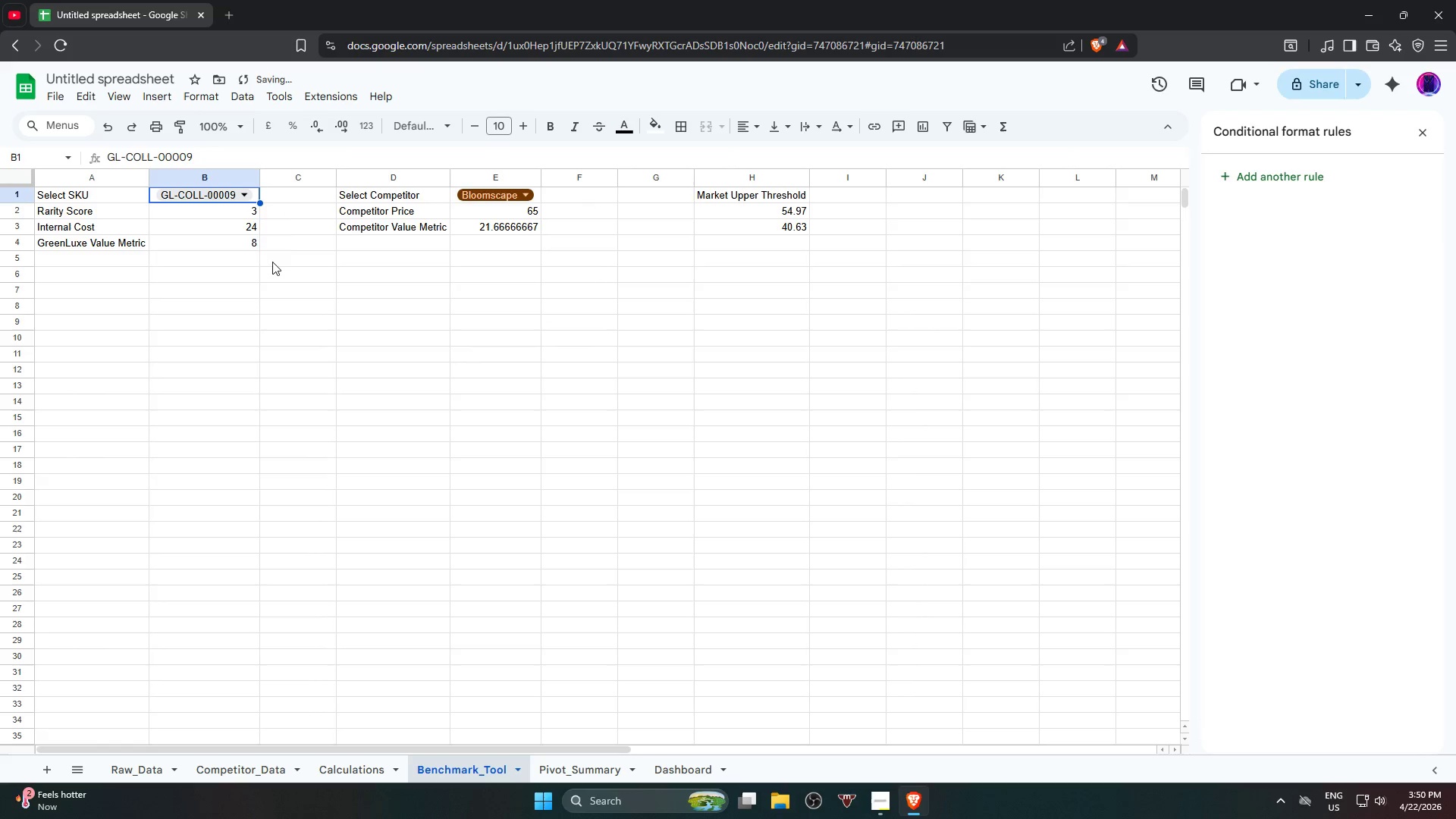 
left_click([224, 192])
 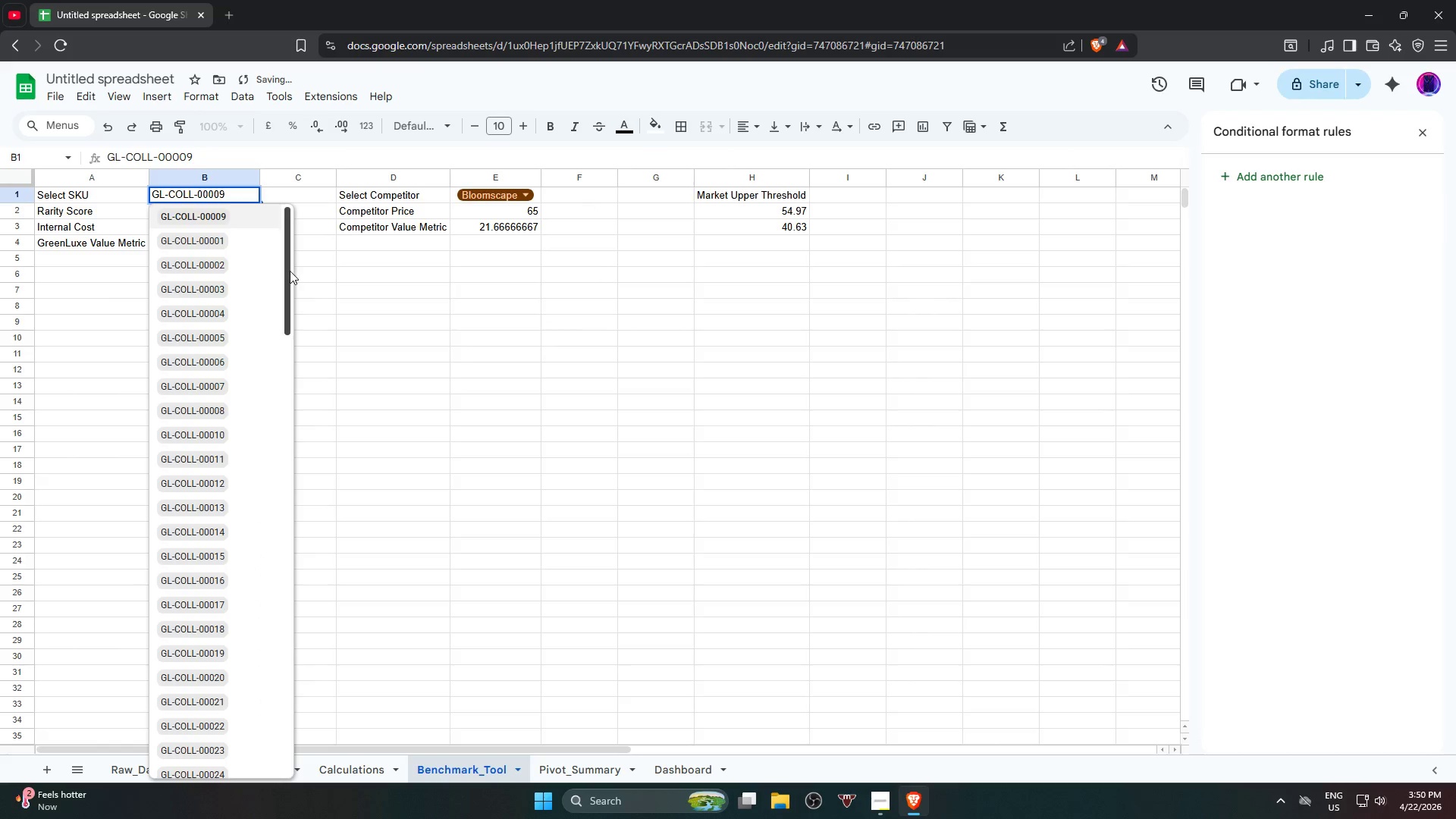 
left_click_drag(start_coordinate=[289, 271], to_coordinate=[288, 776])
 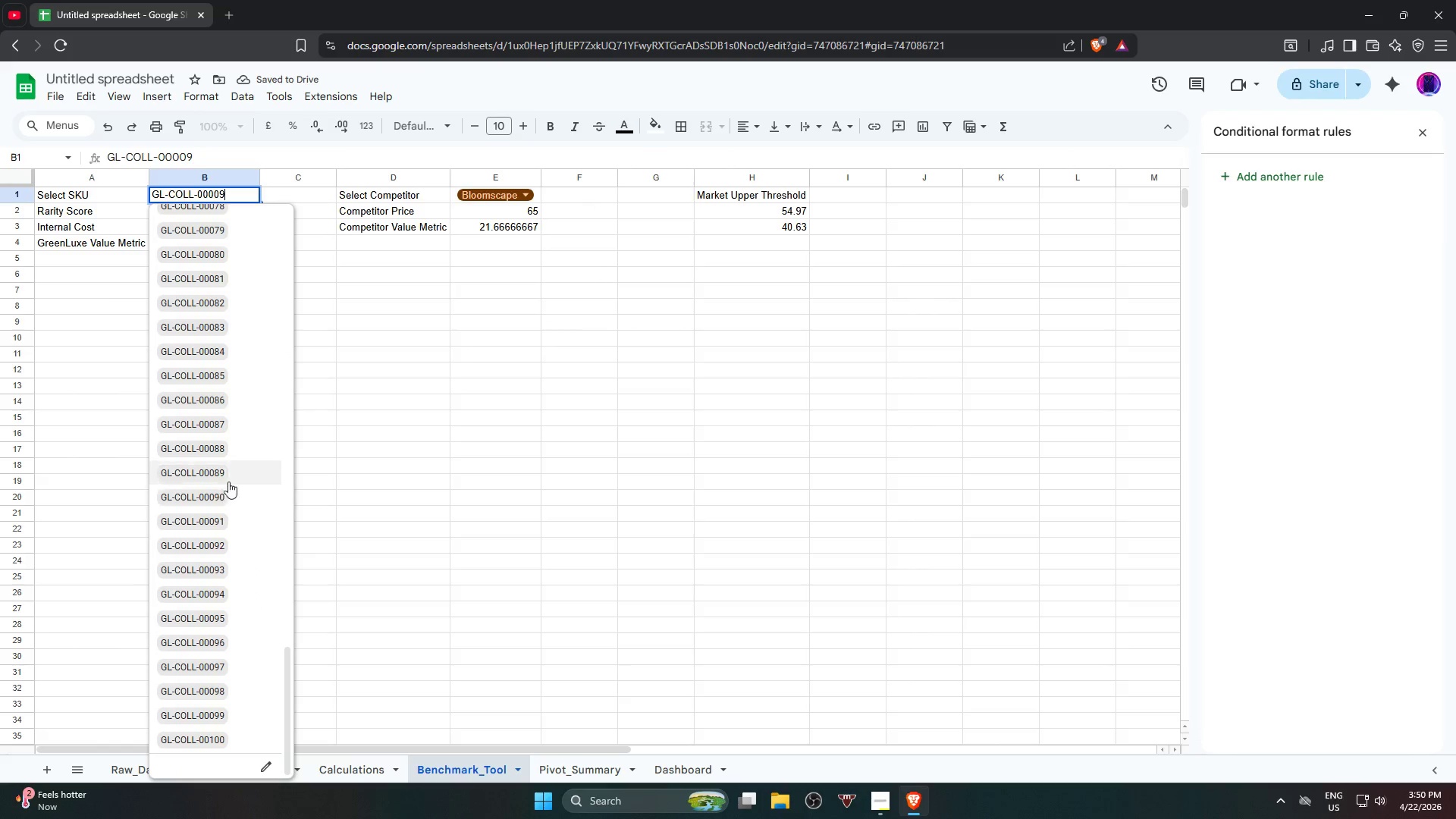 
left_click([233, 422])
 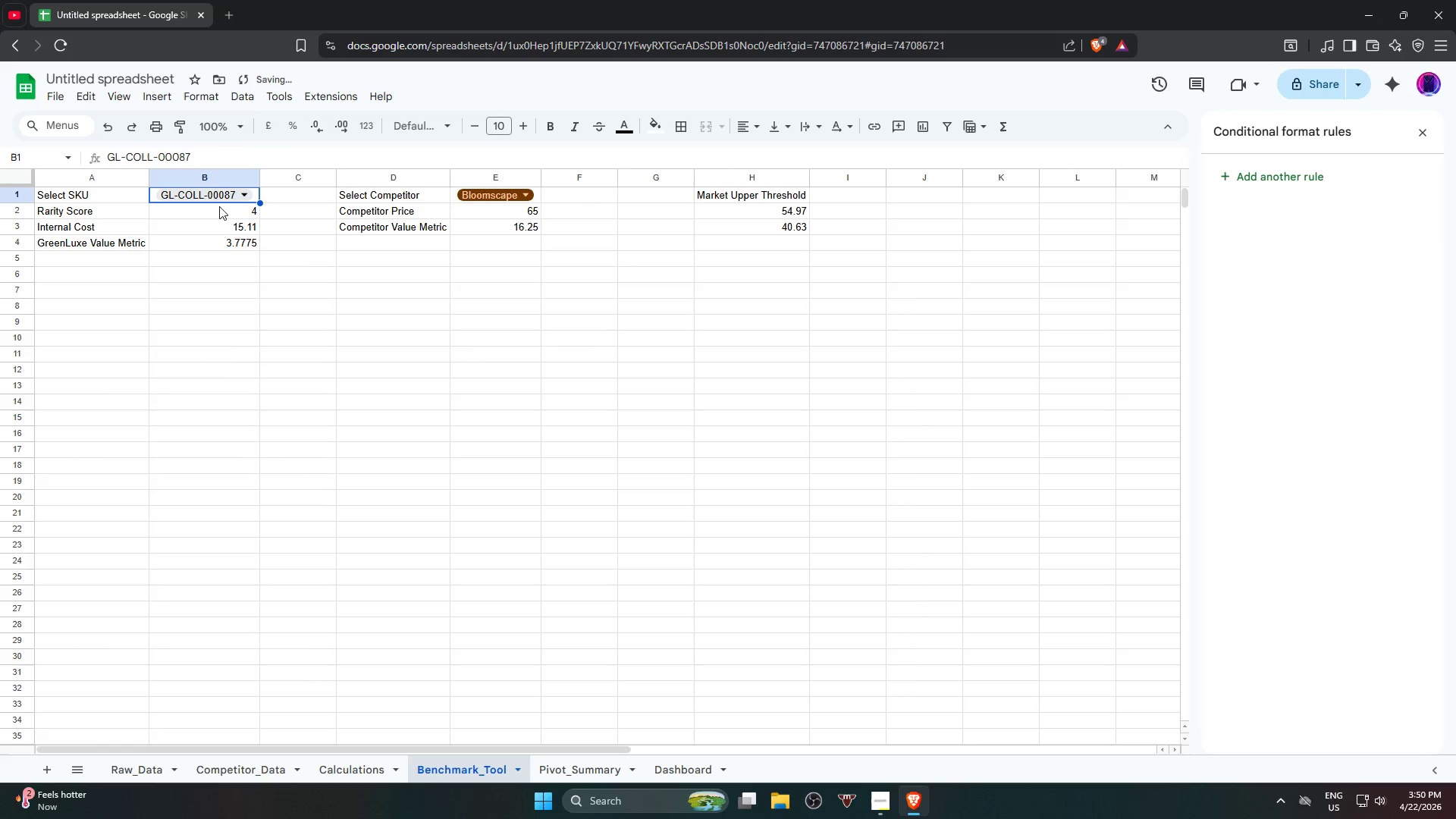 
left_click([218, 199])
 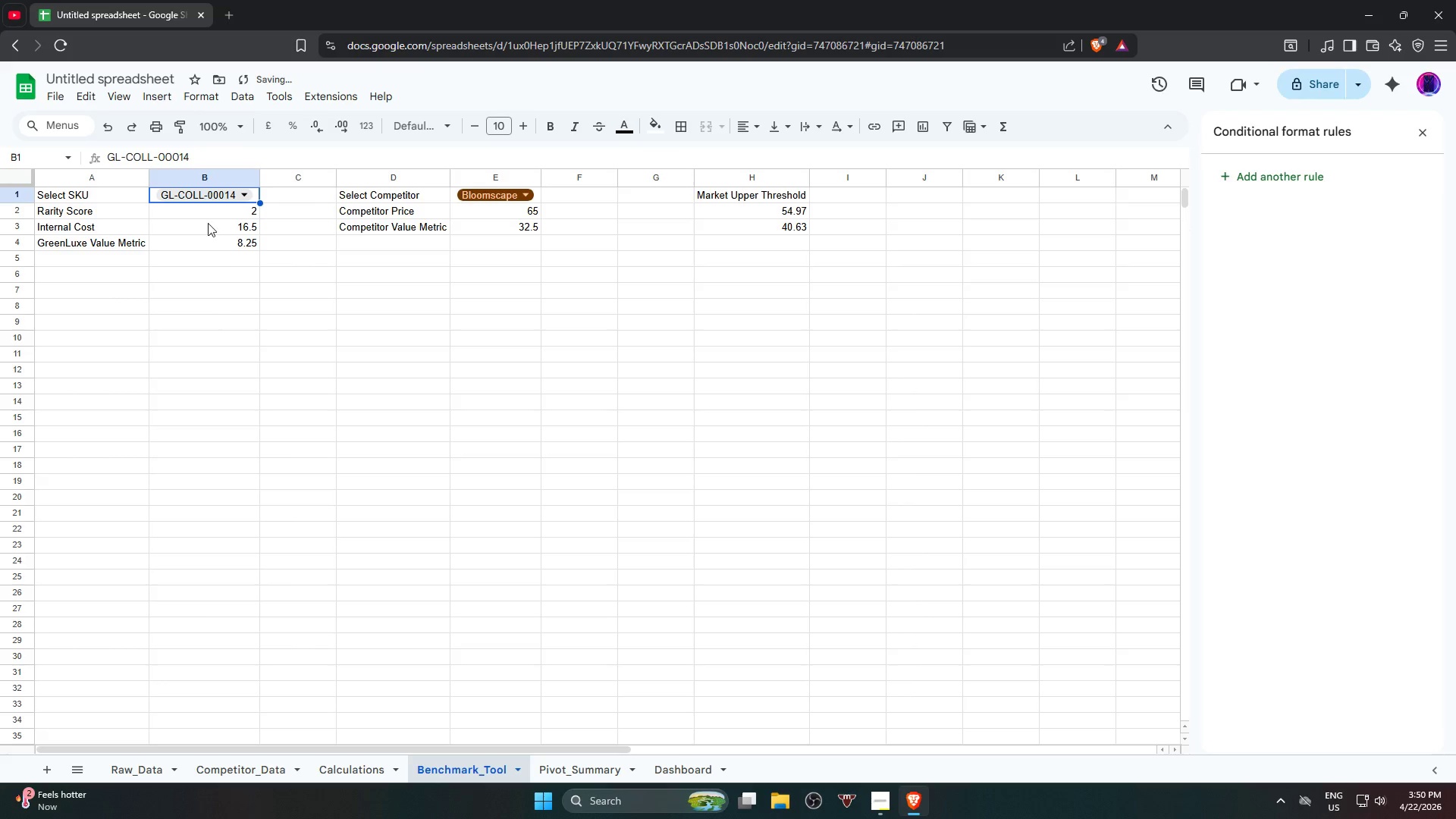 
left_click([212, 198])
 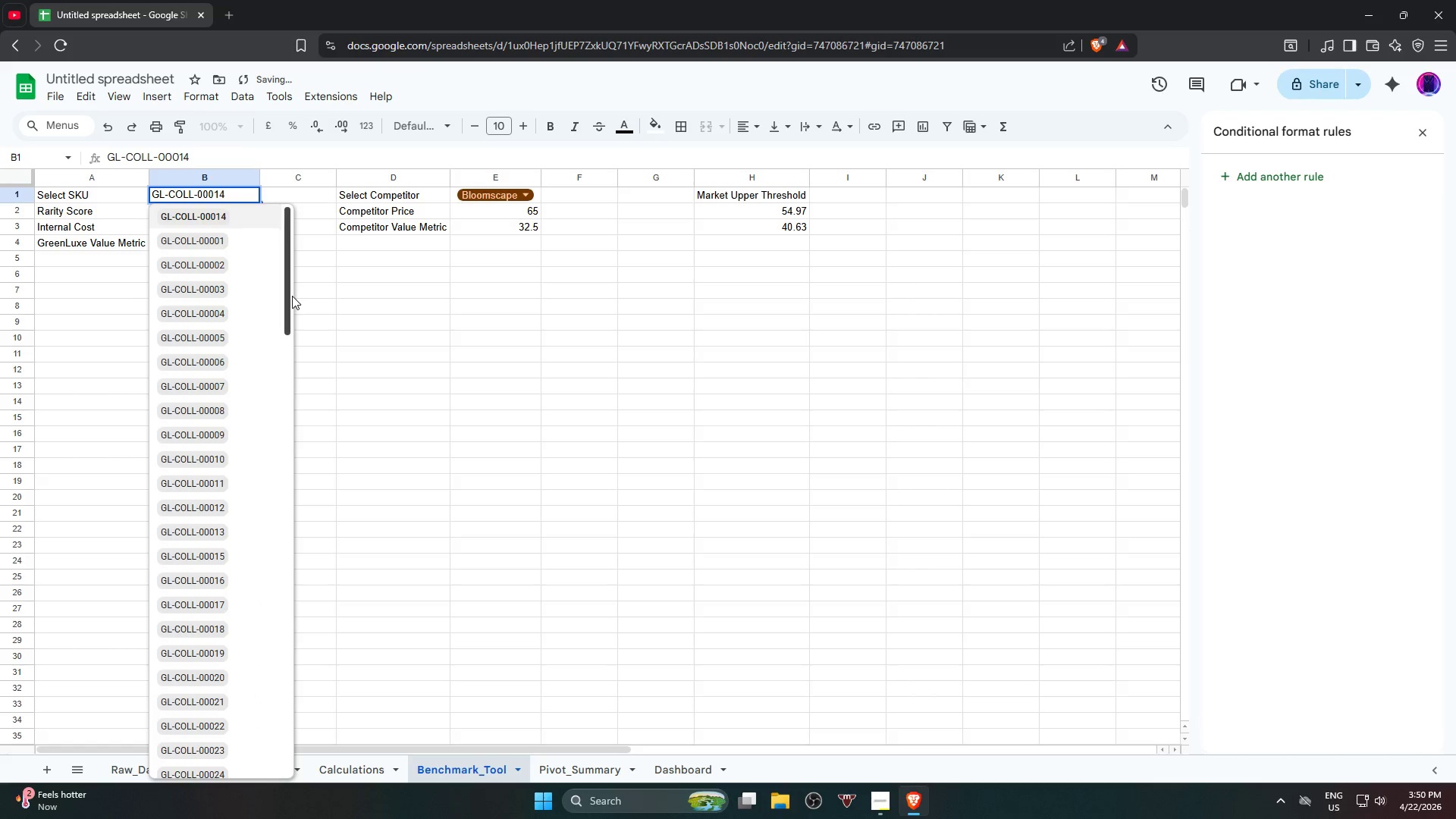 
left_click_drag(start_coordinate=[290, 297], to_coordinate=[254, 771])
 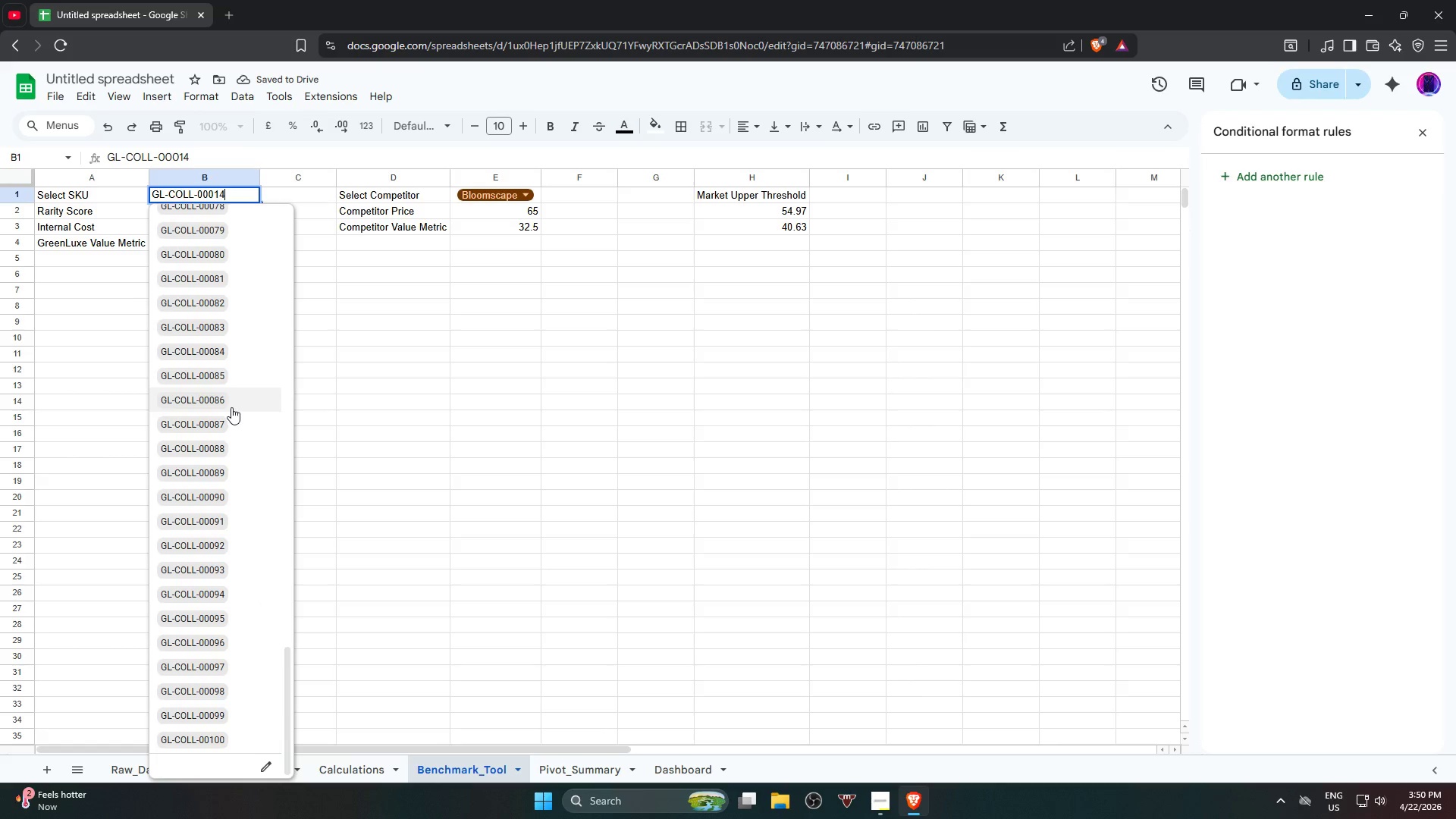 
left_click([231, 405])
 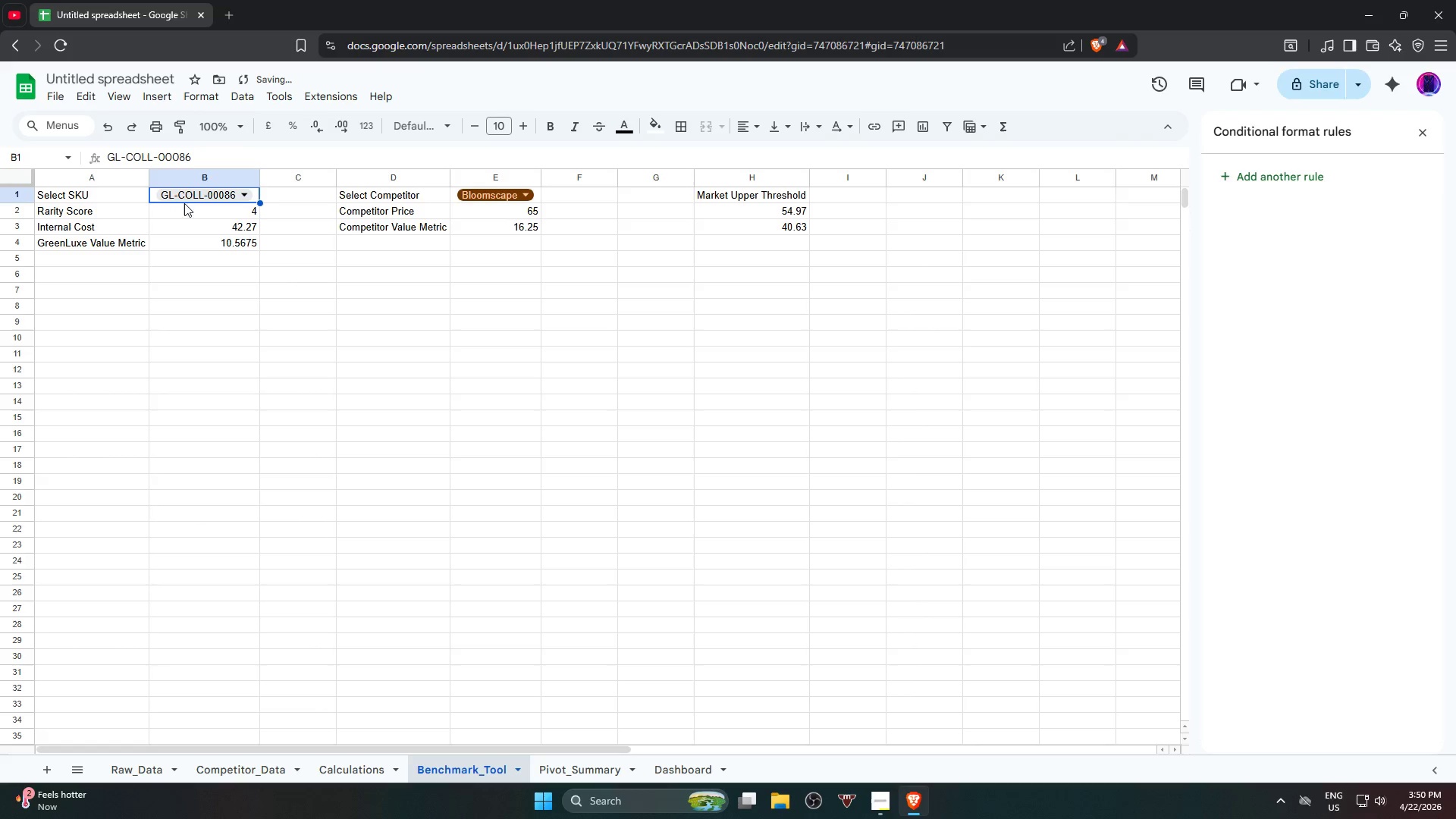 
left_click([190, 193])
 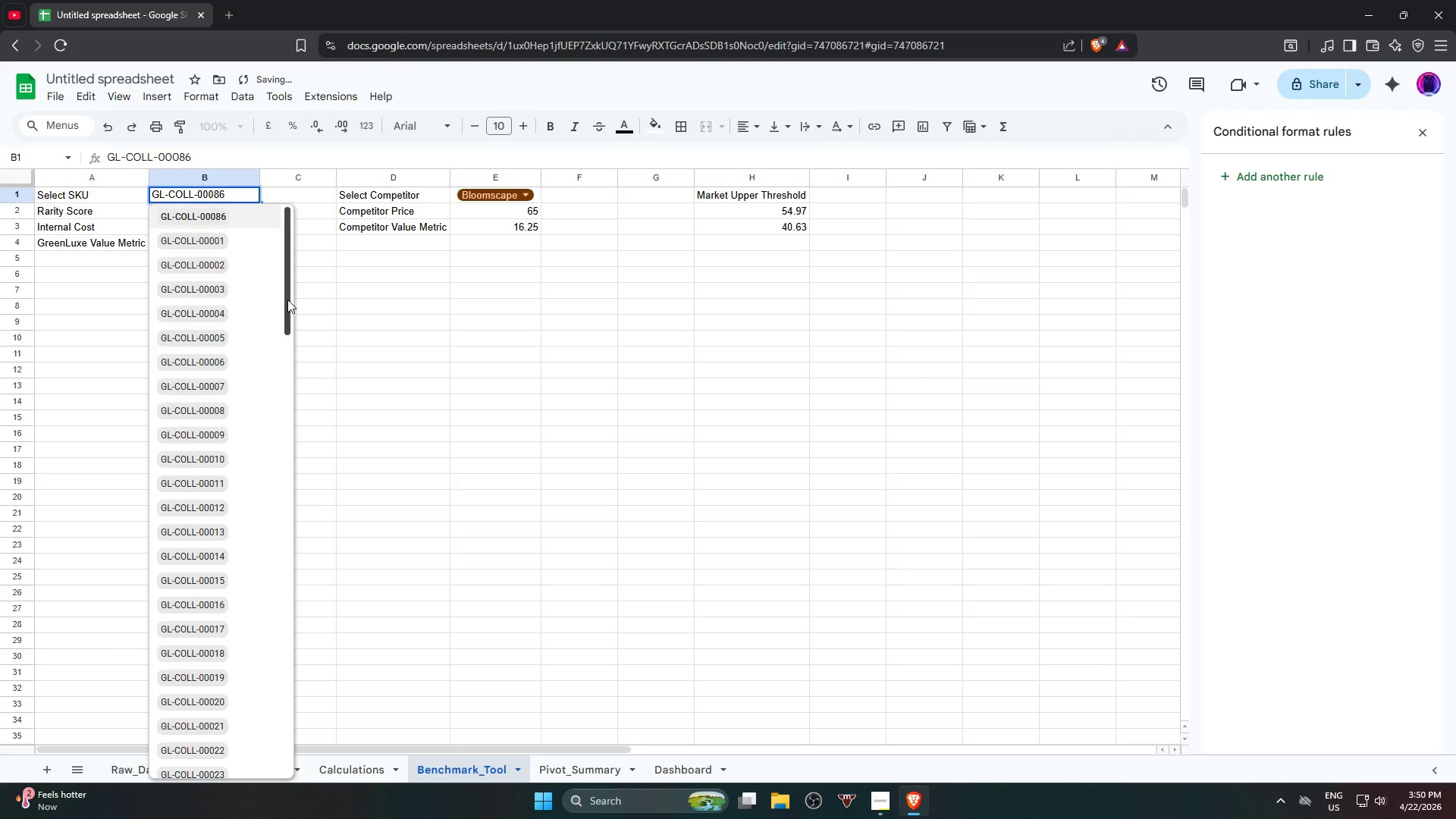 
left_click_drag(start_coordinate=[288, 300], to_coordinate=[284, 755])
 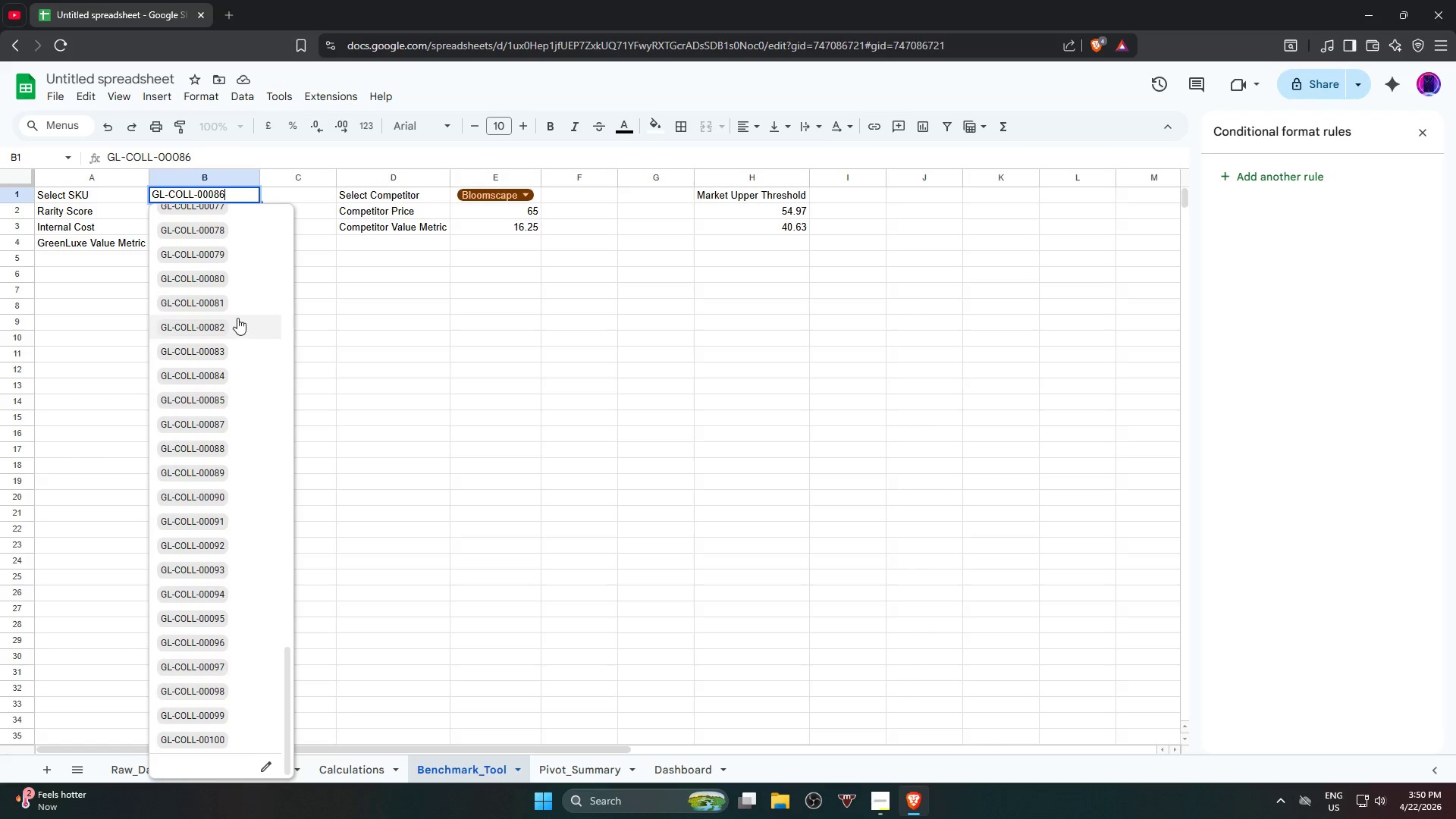 
left_click([243, 278])
 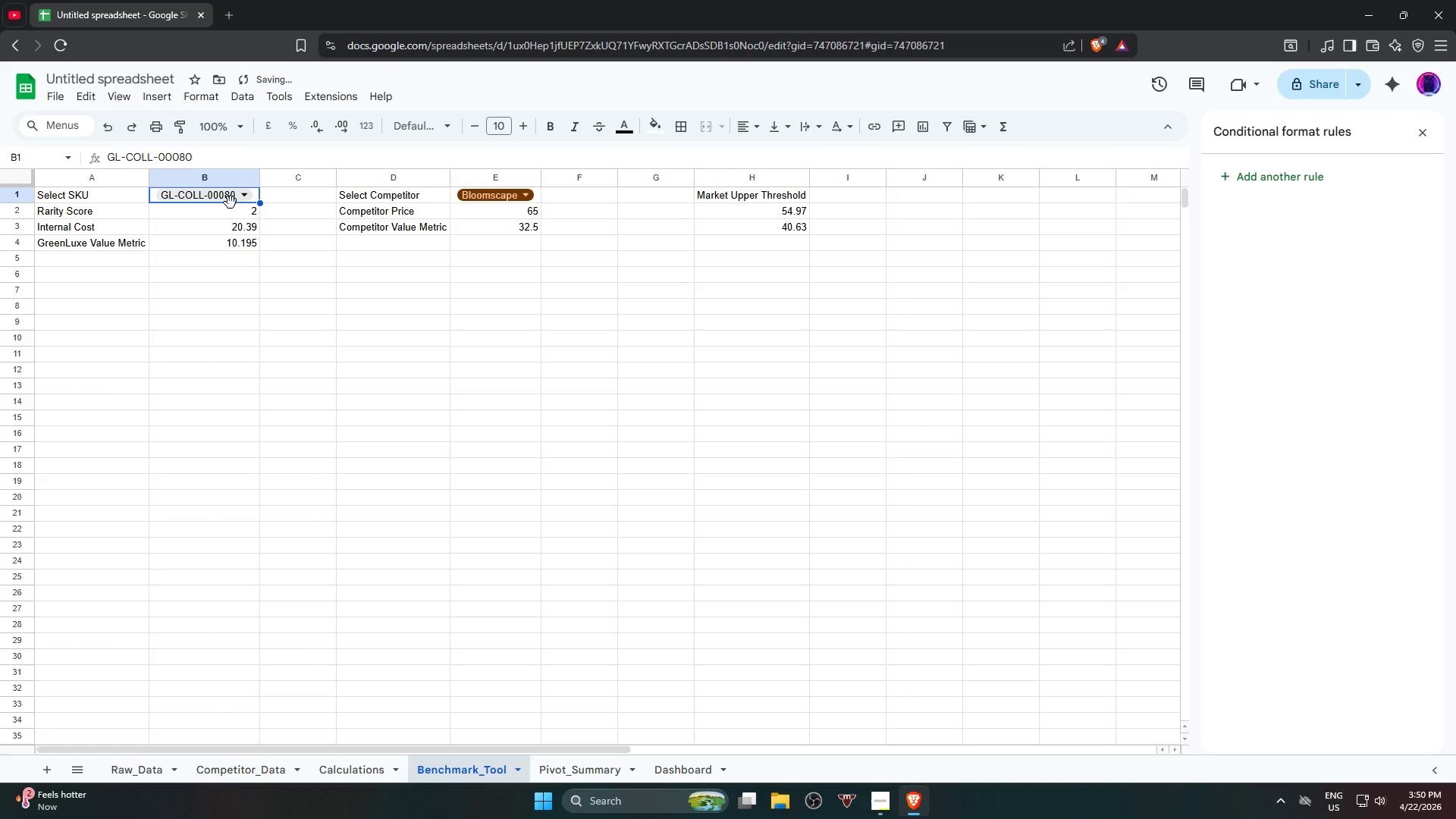 
left_click([231, 202])
 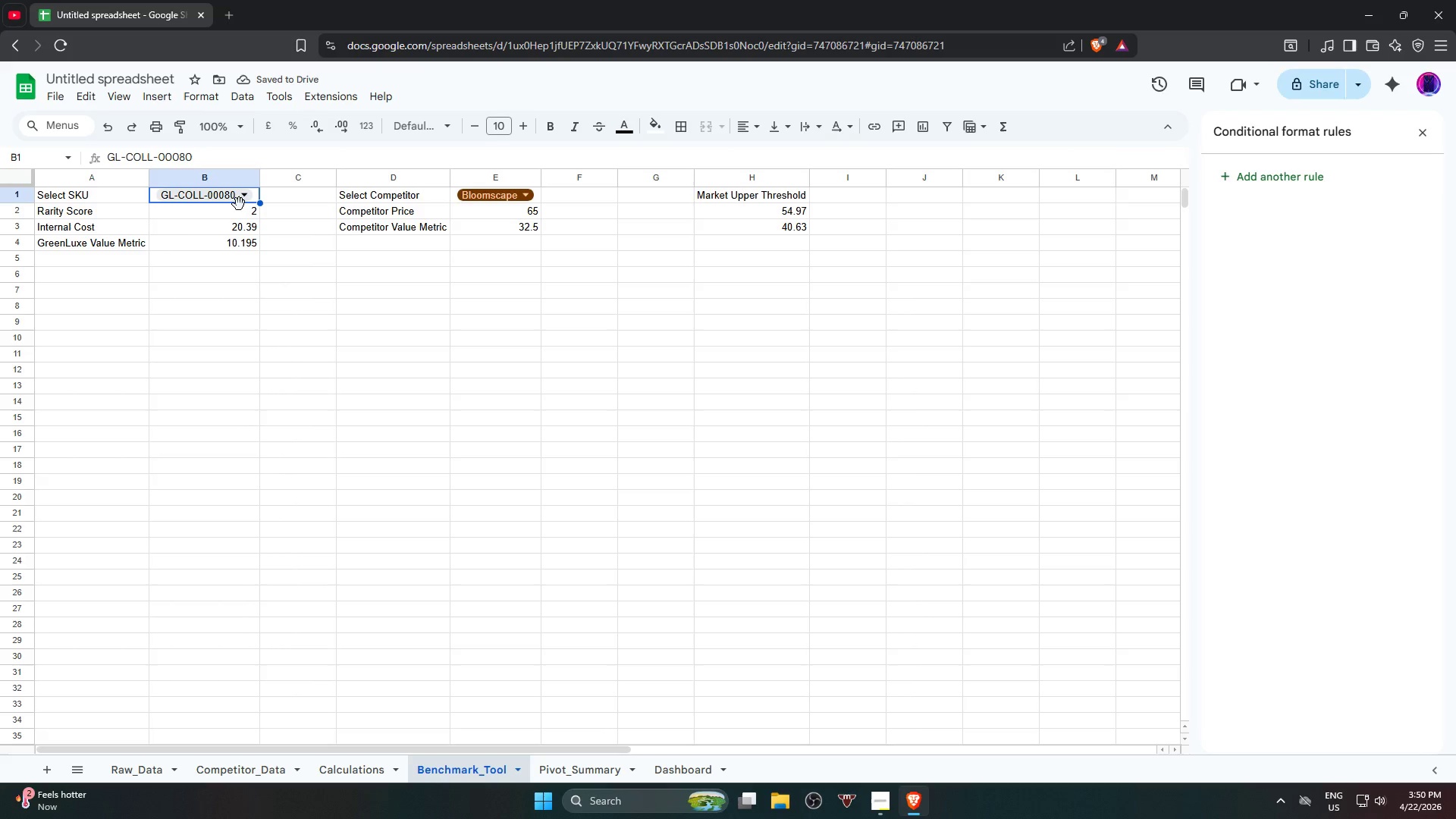 
left_click([239, 202])
 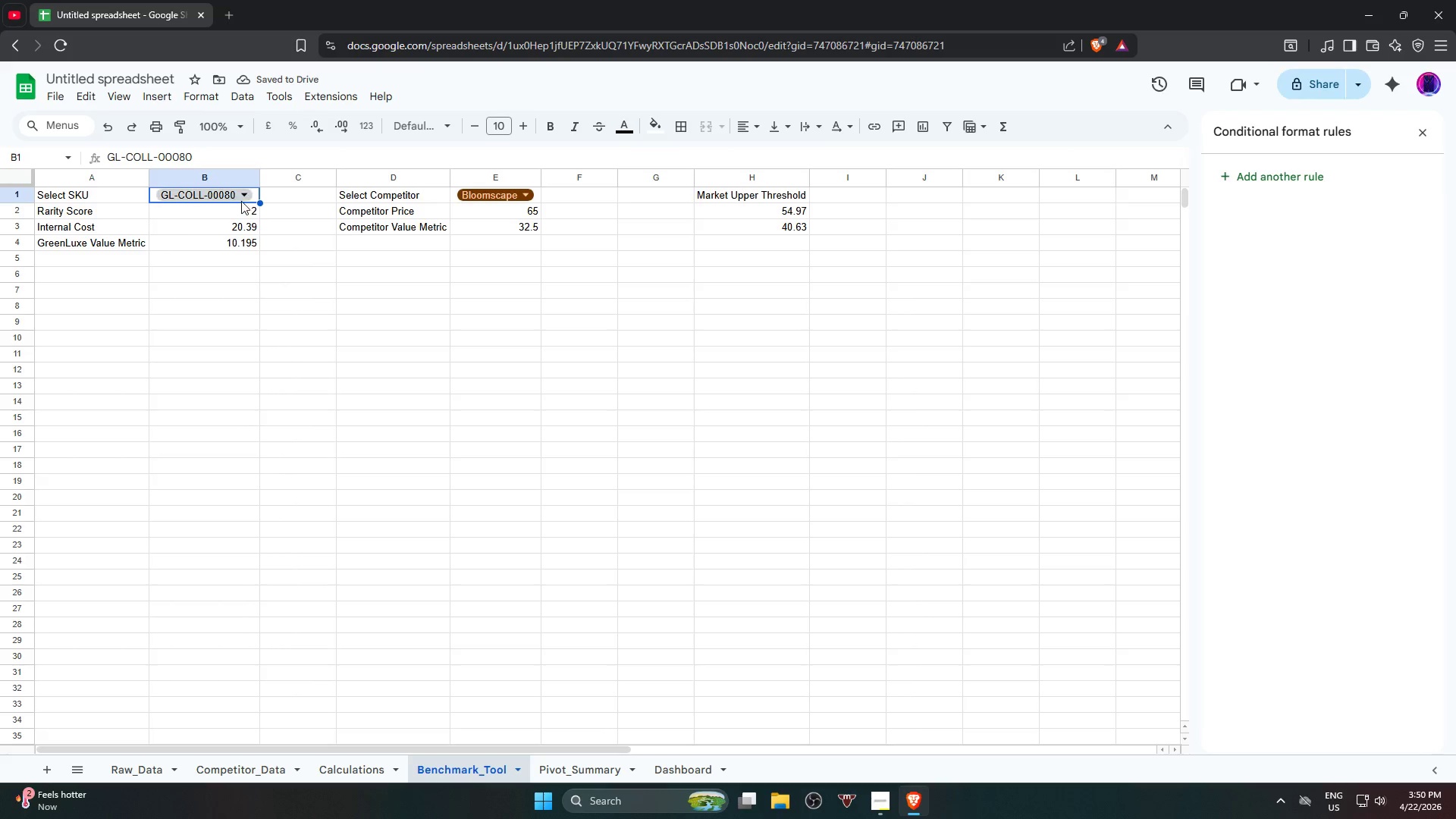 
left_click([243, 199])
 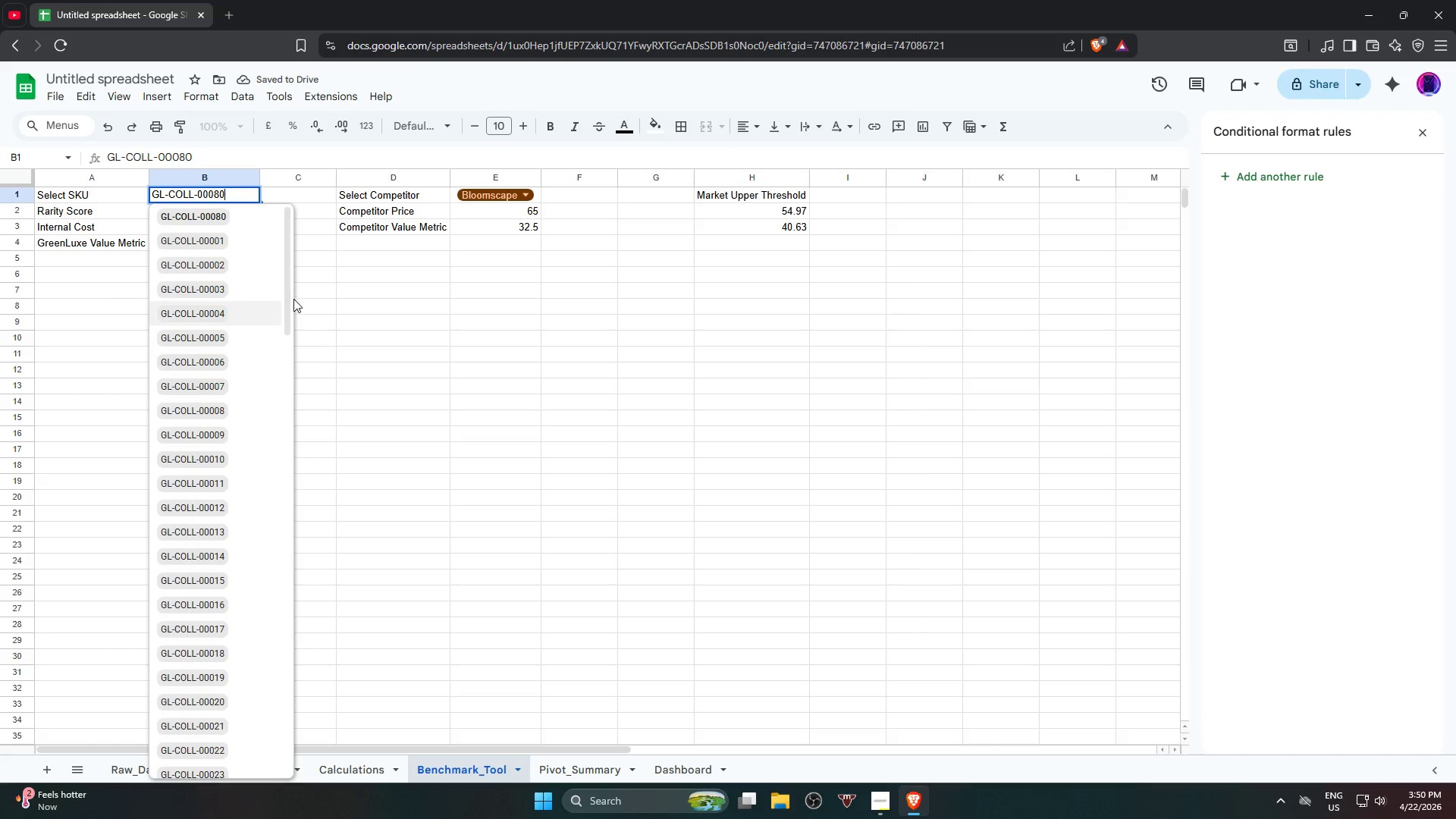 
left_click_drag(start_coordinate=[287, 297], to_coordinate=[284, 780])
 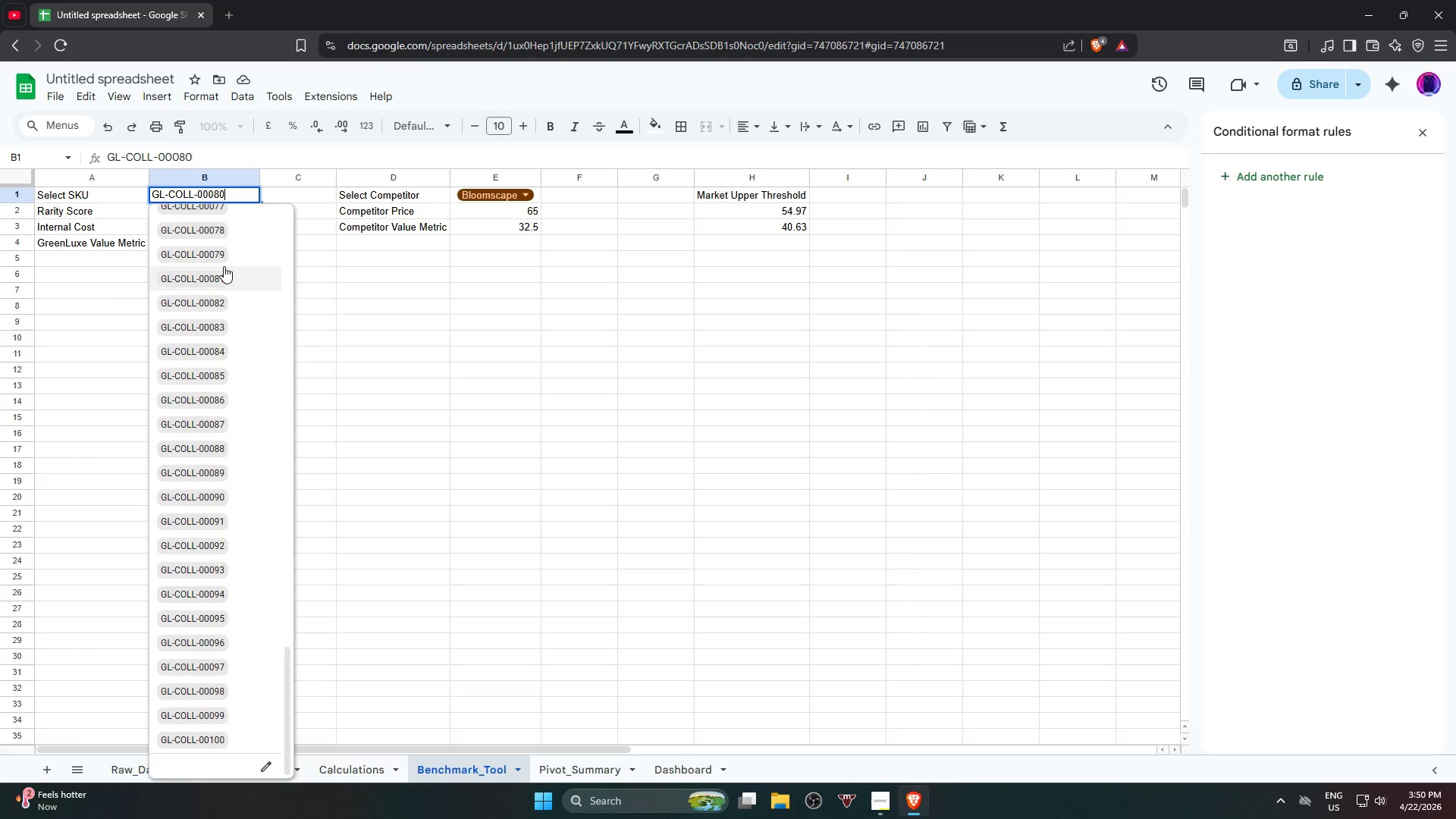 
left_click([221, 256])
 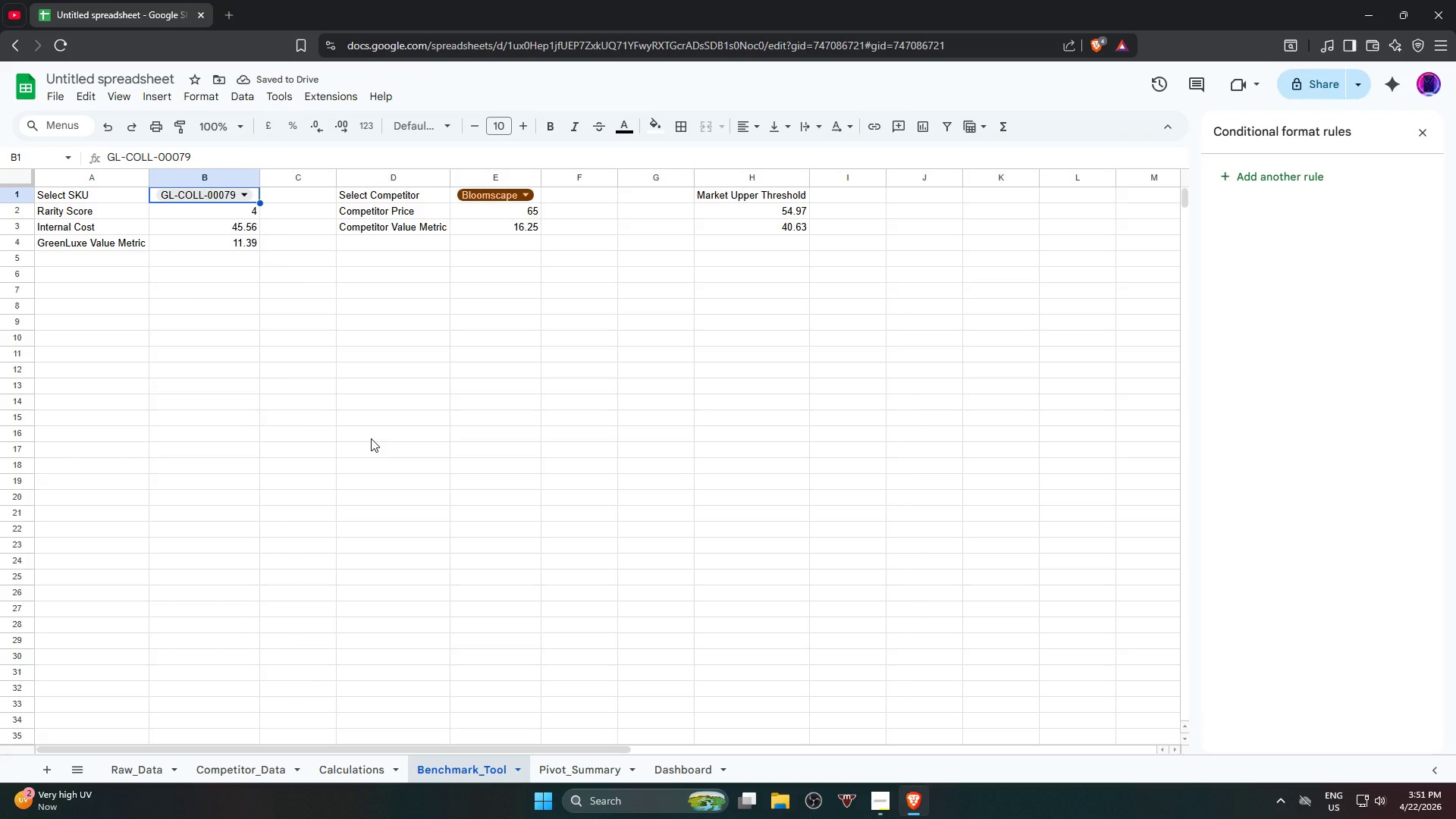 
wait(10.09)
 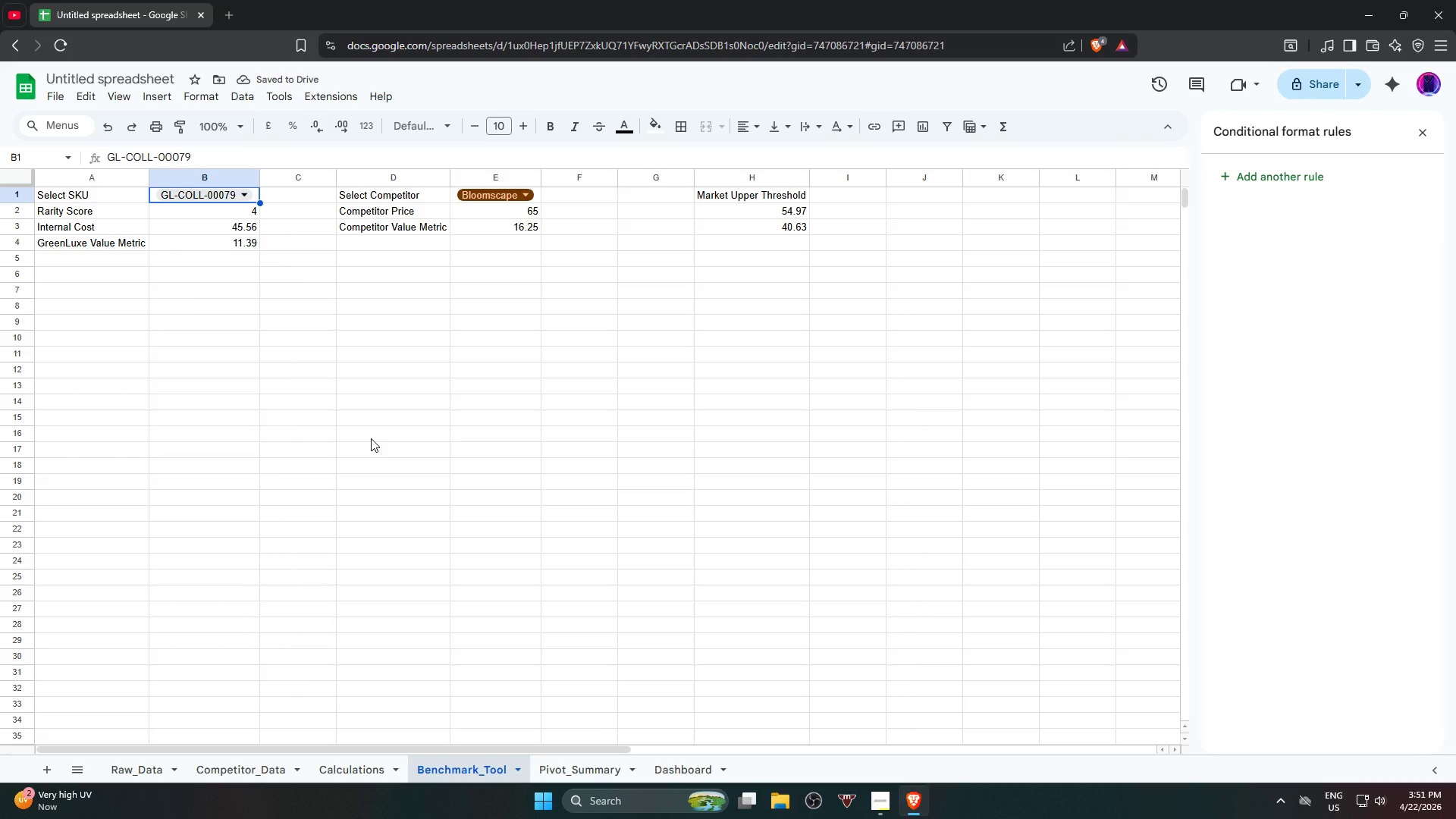 
left_click([571, 773])
 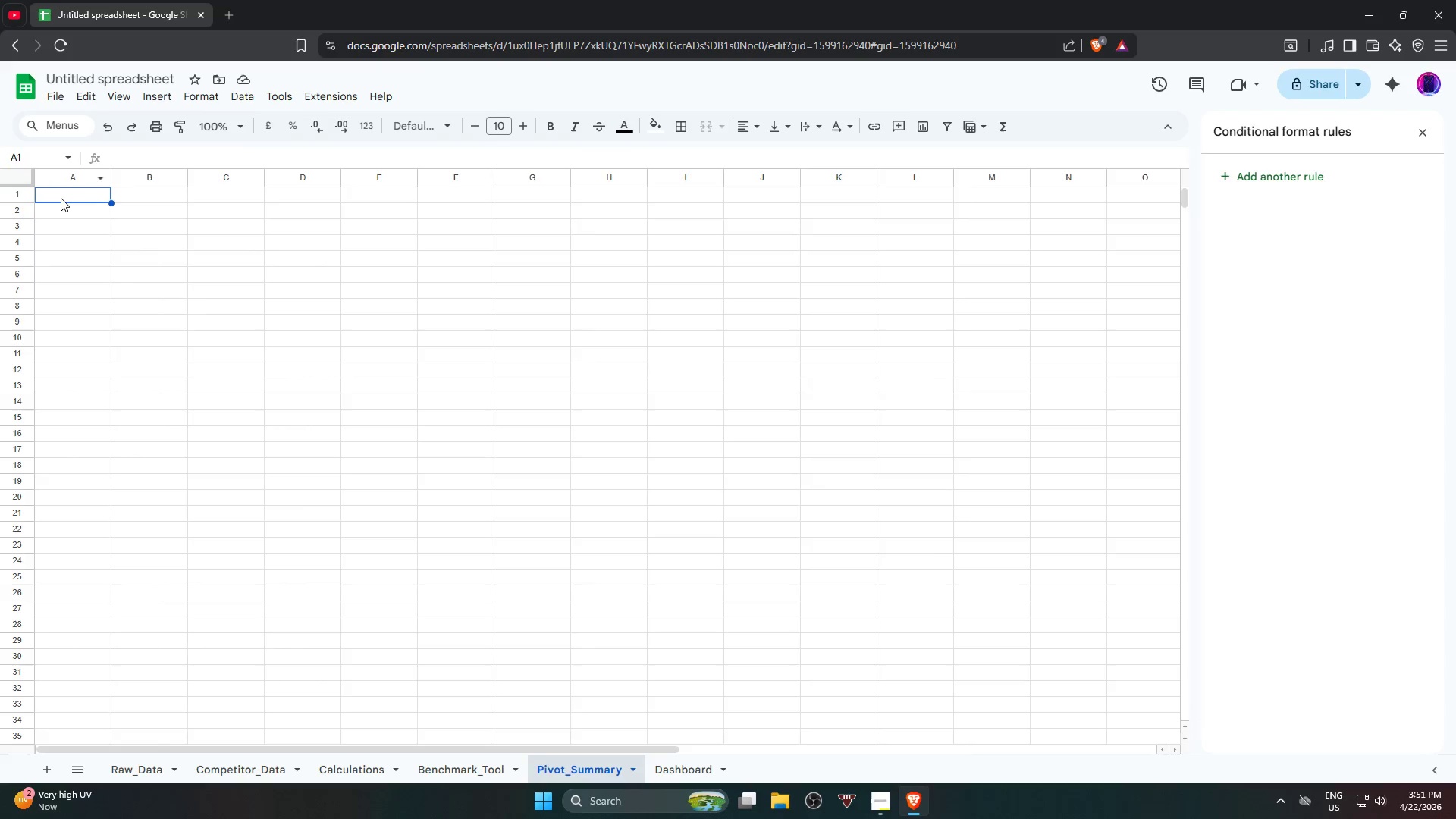 
left_click([158, 95])
 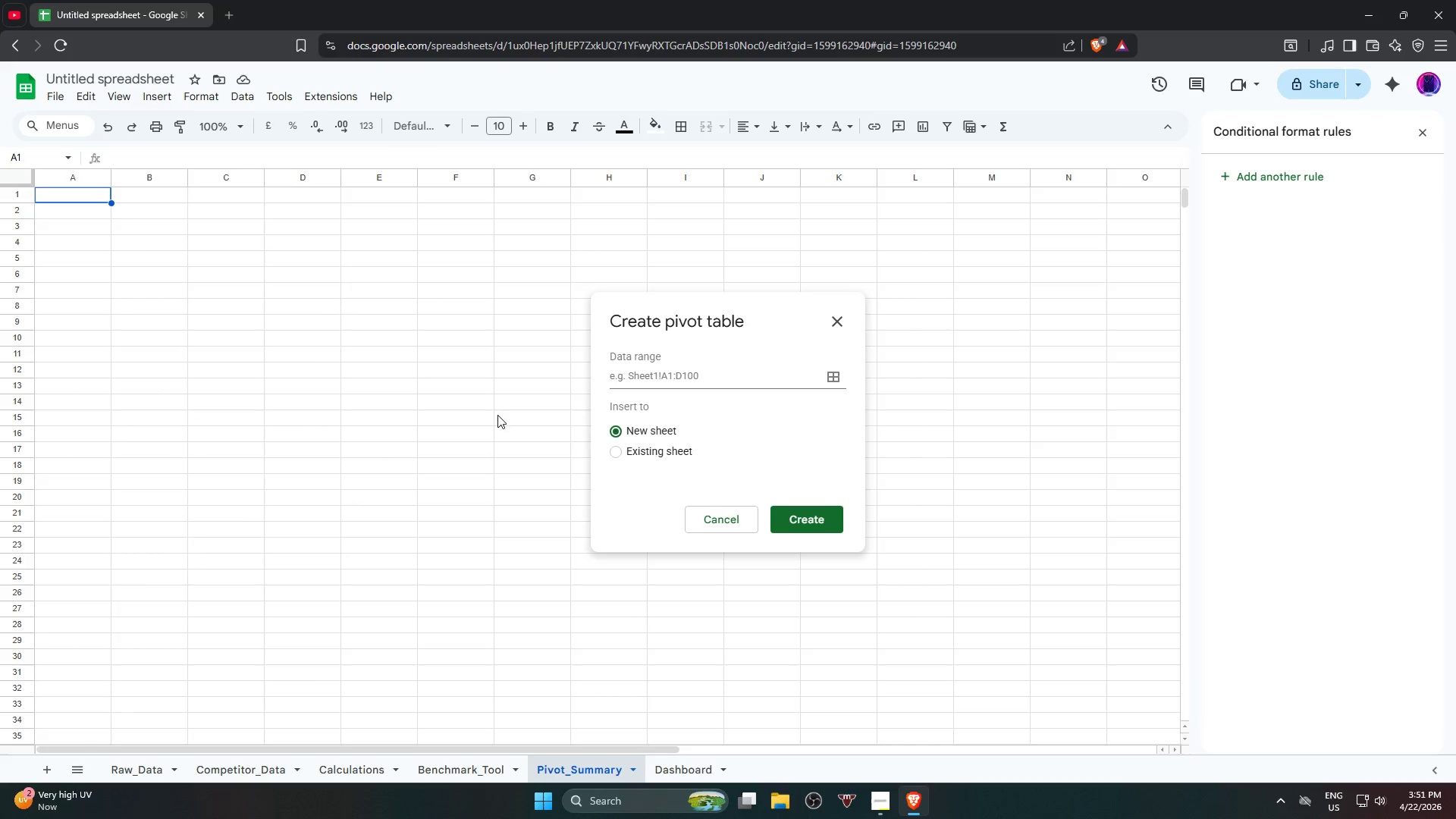 
left_click([672, 451])
 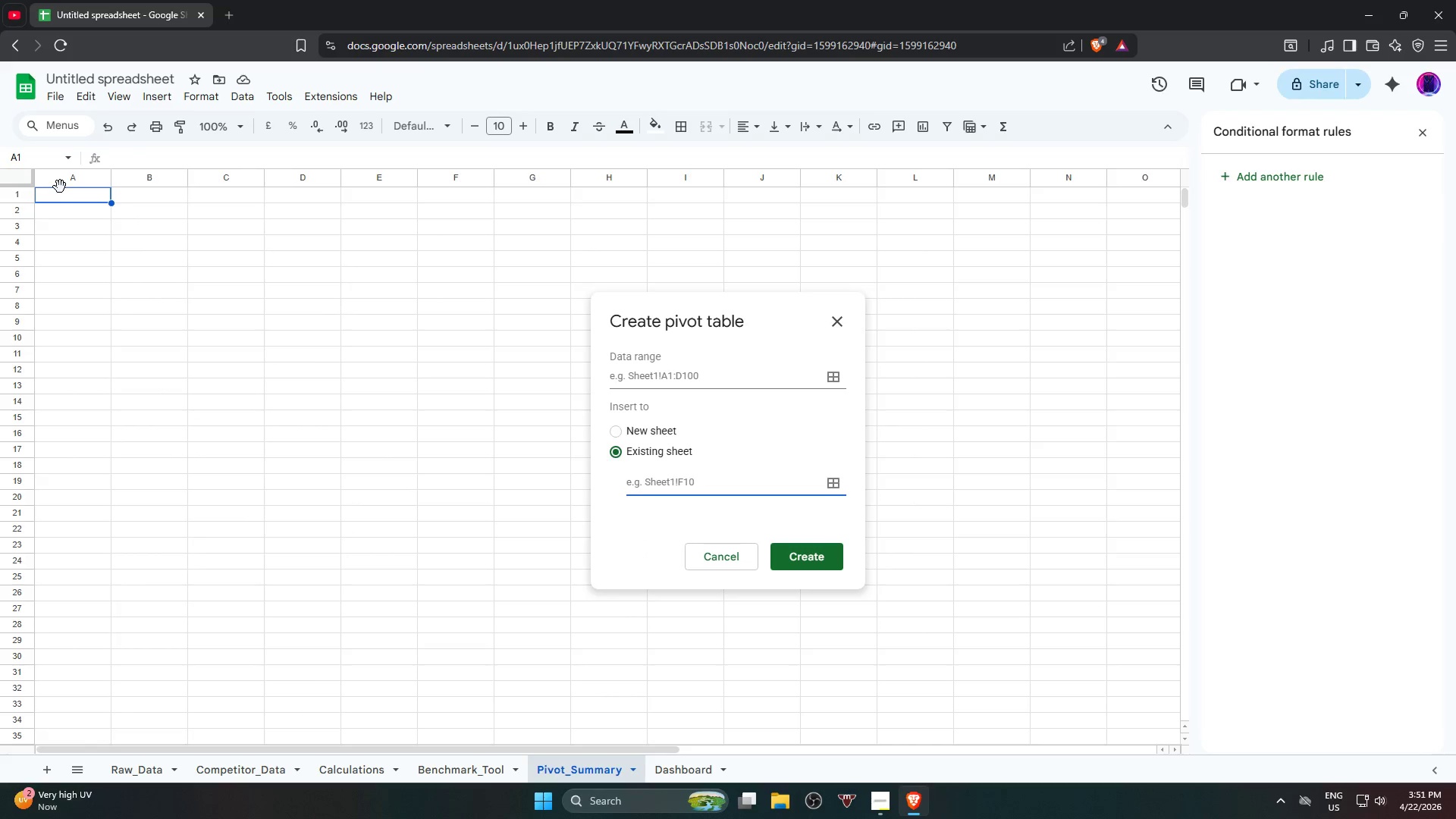 
left_click([61, 193])
 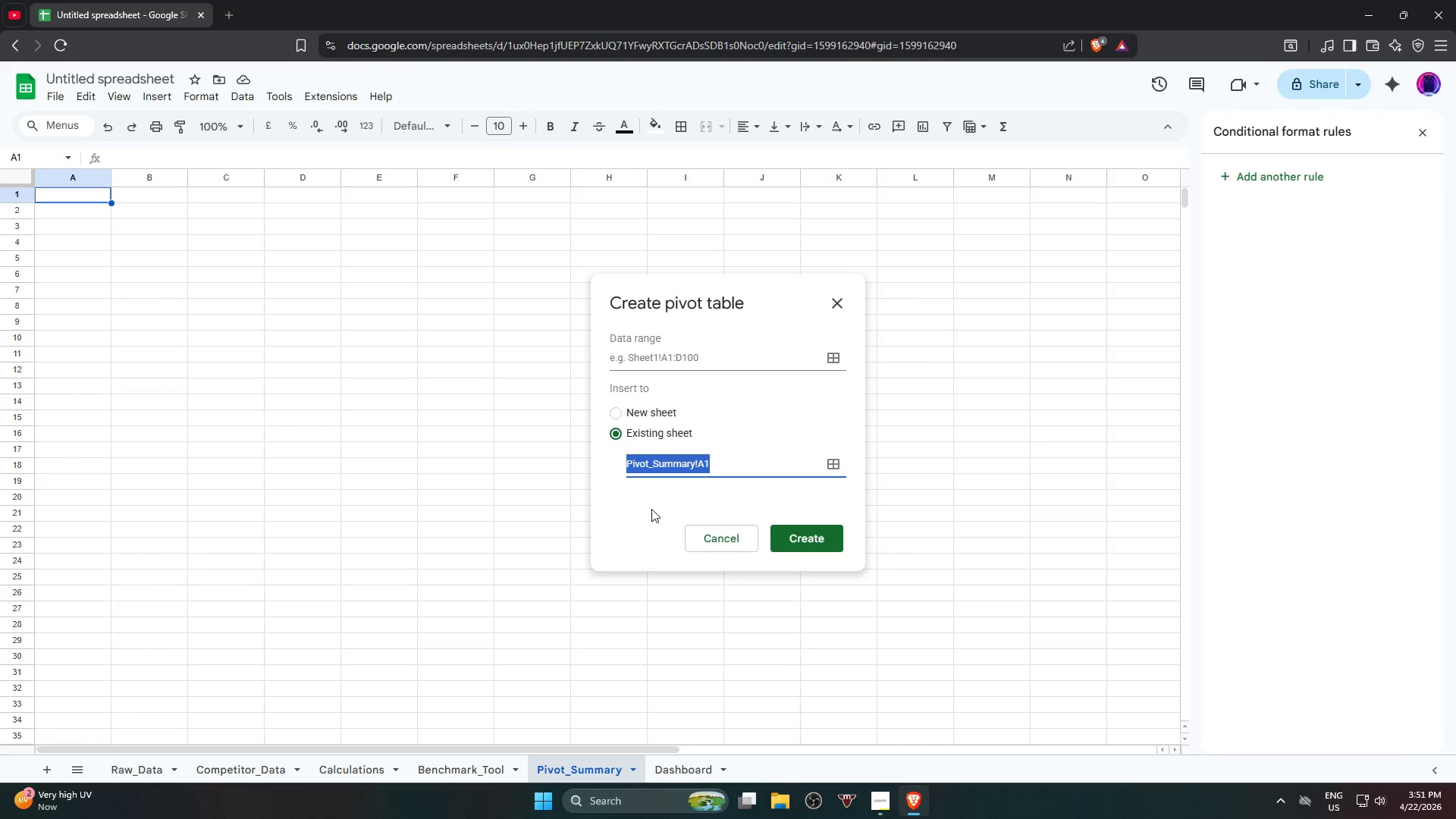 
left_click([685, 351])
 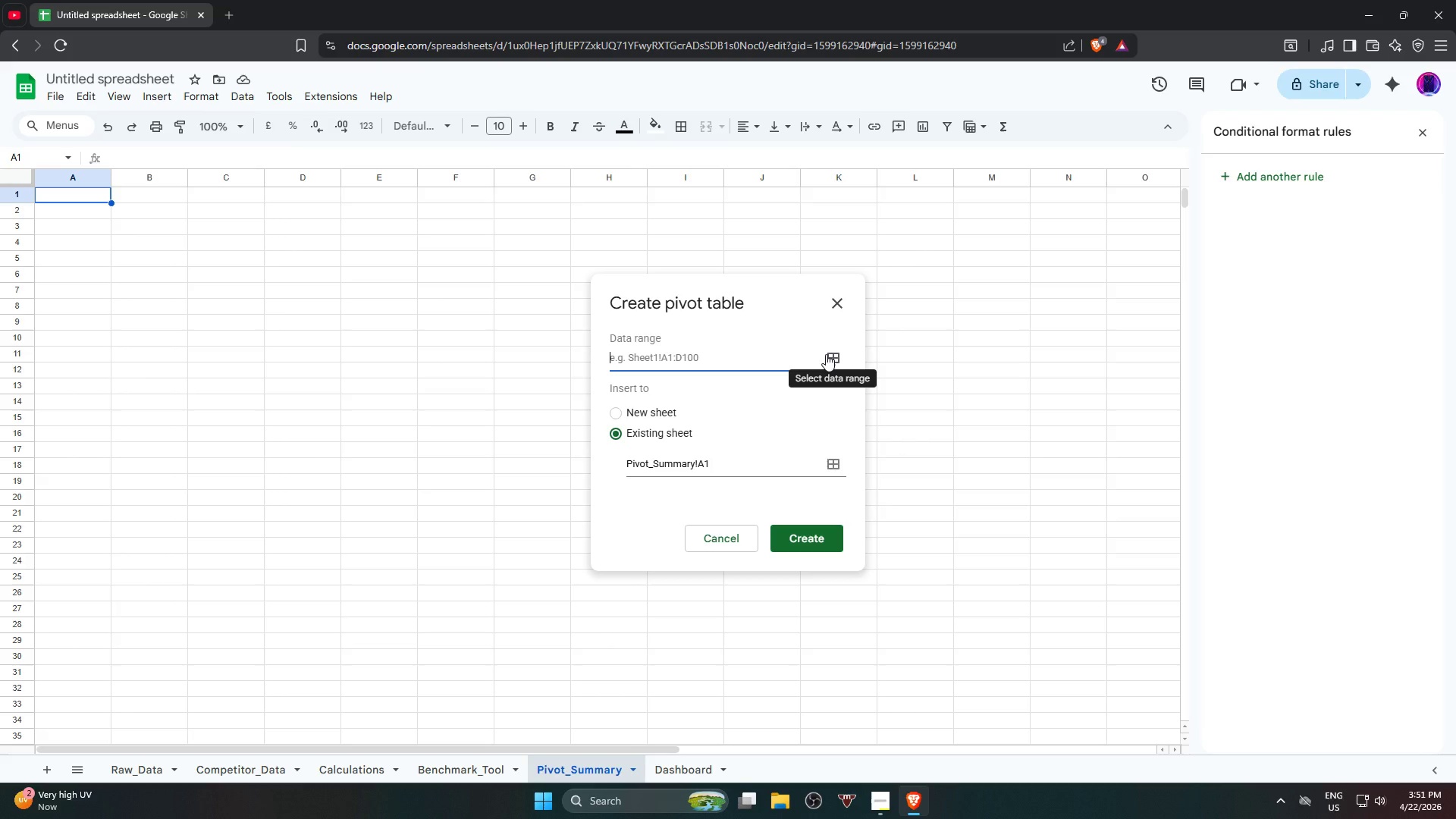 
wait(8.45)
 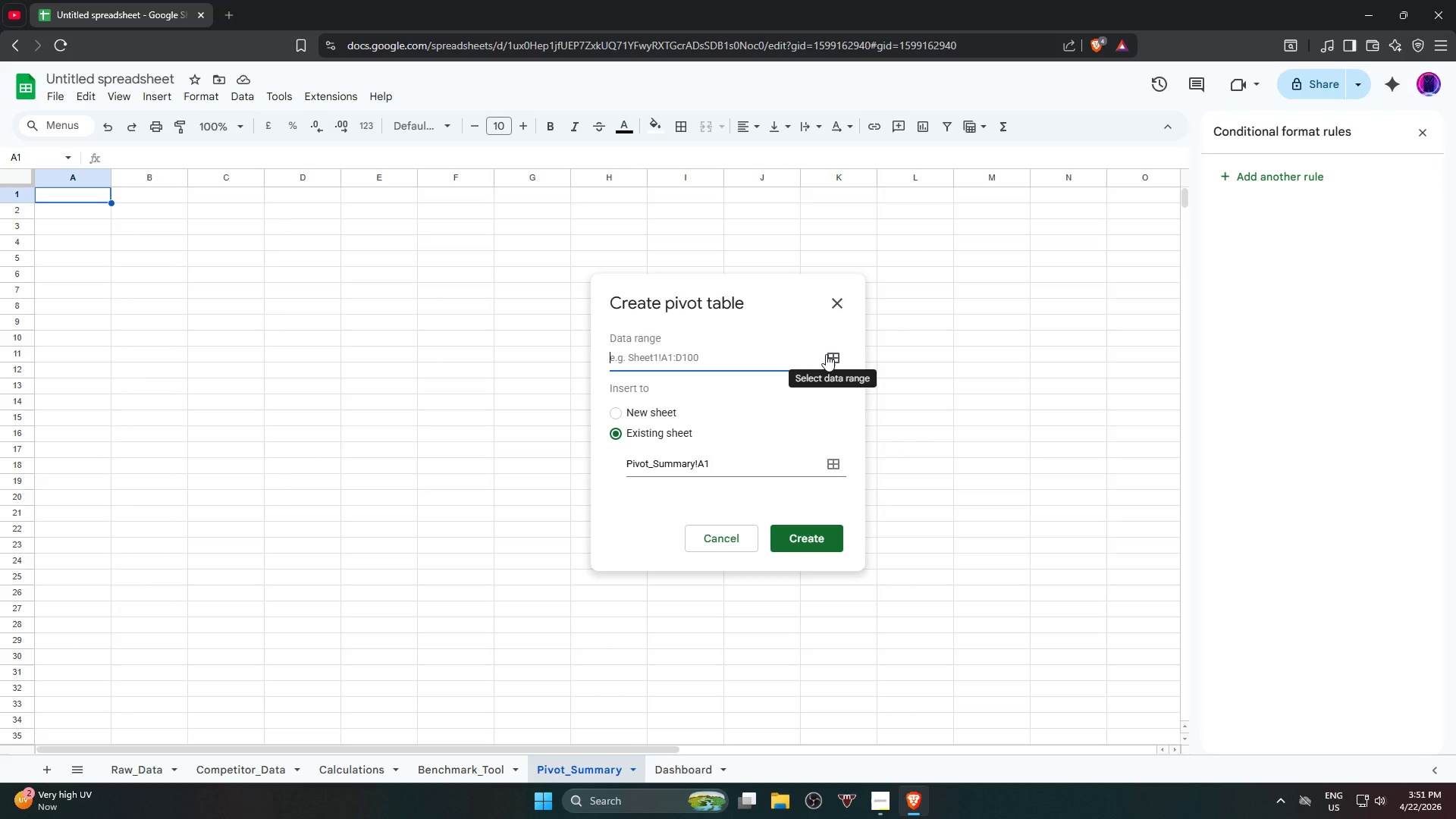 
left_click([832, 350])
 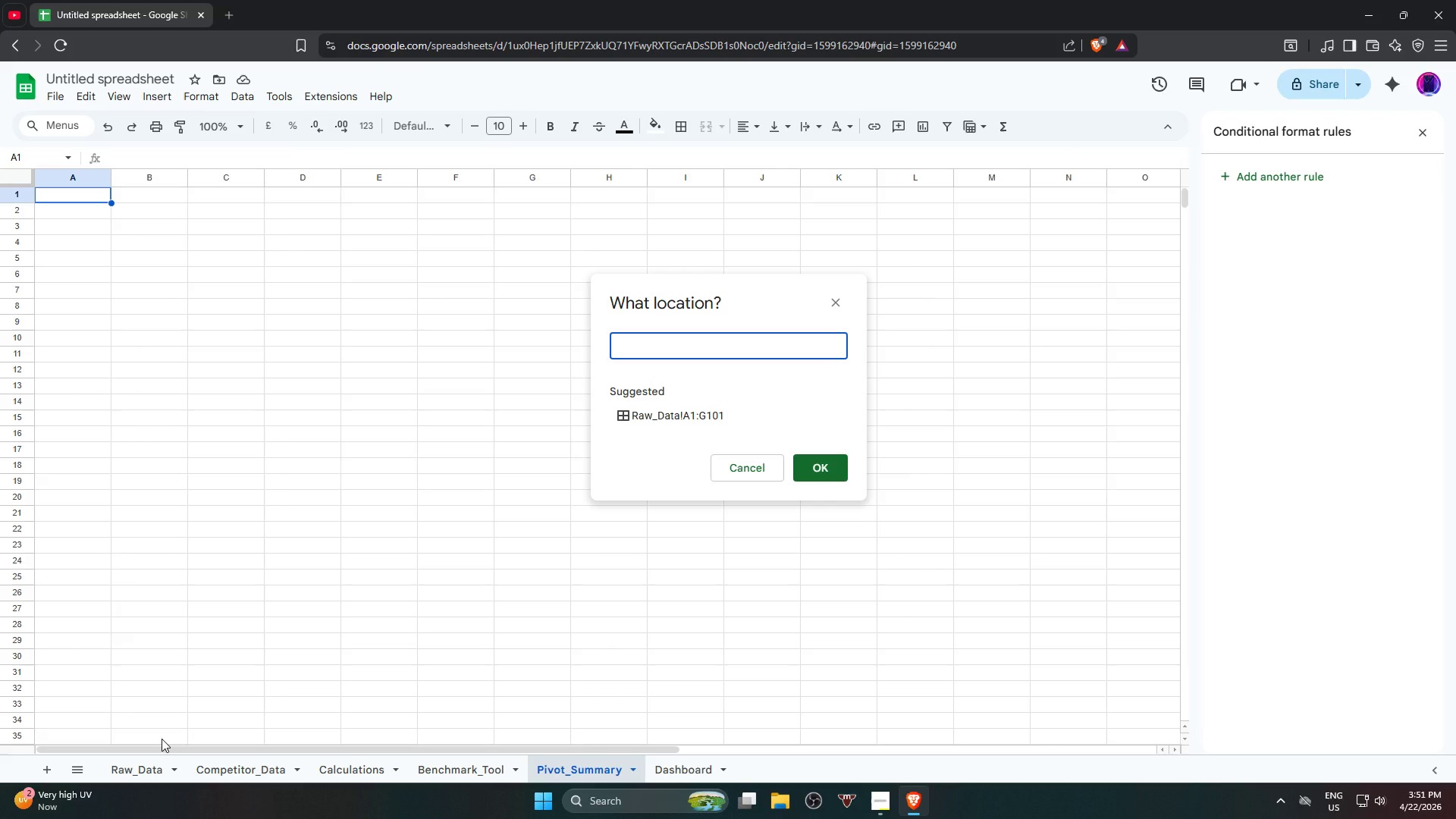 
wait(11.39)
 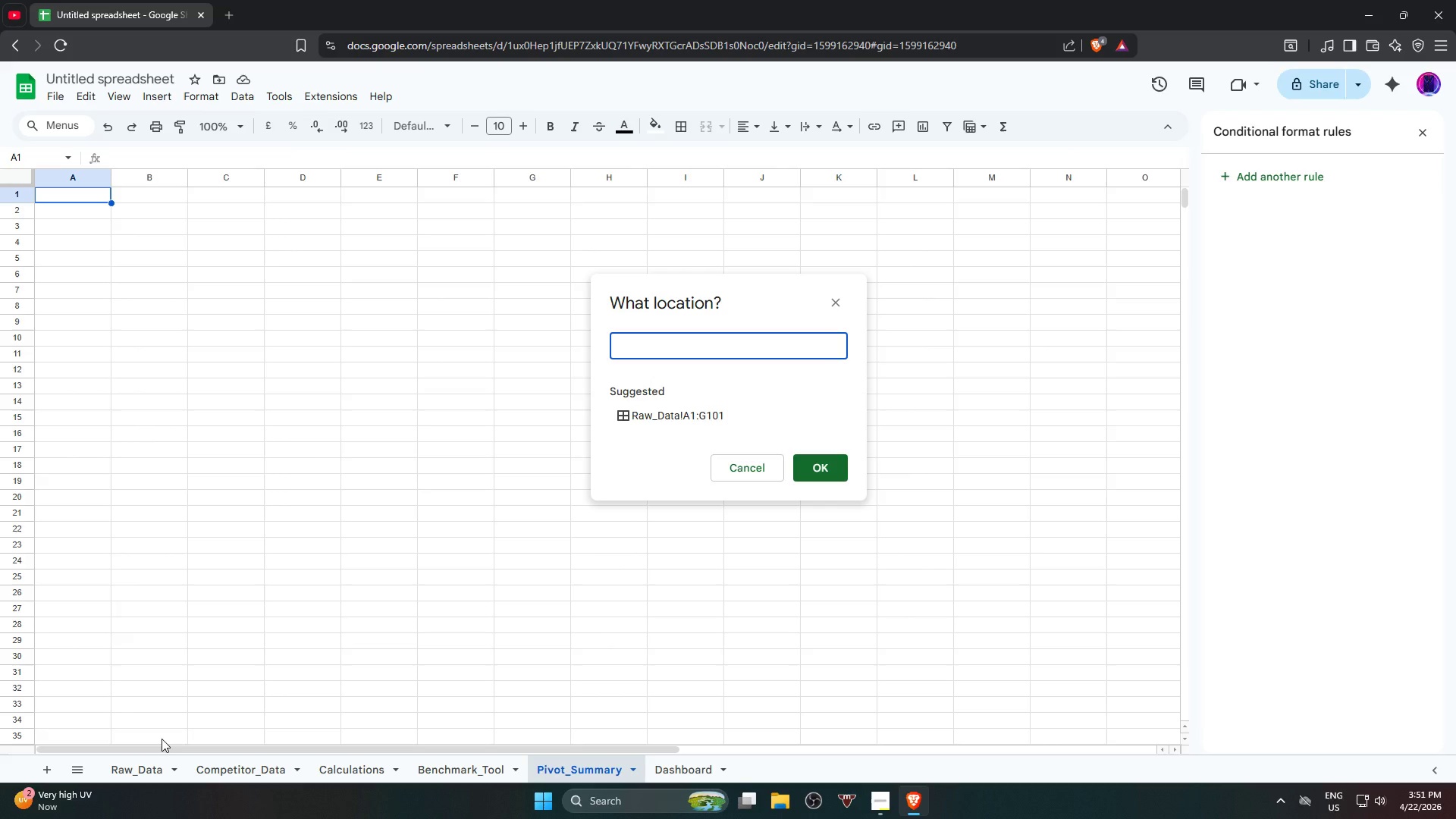 
left_click([147, 776])
 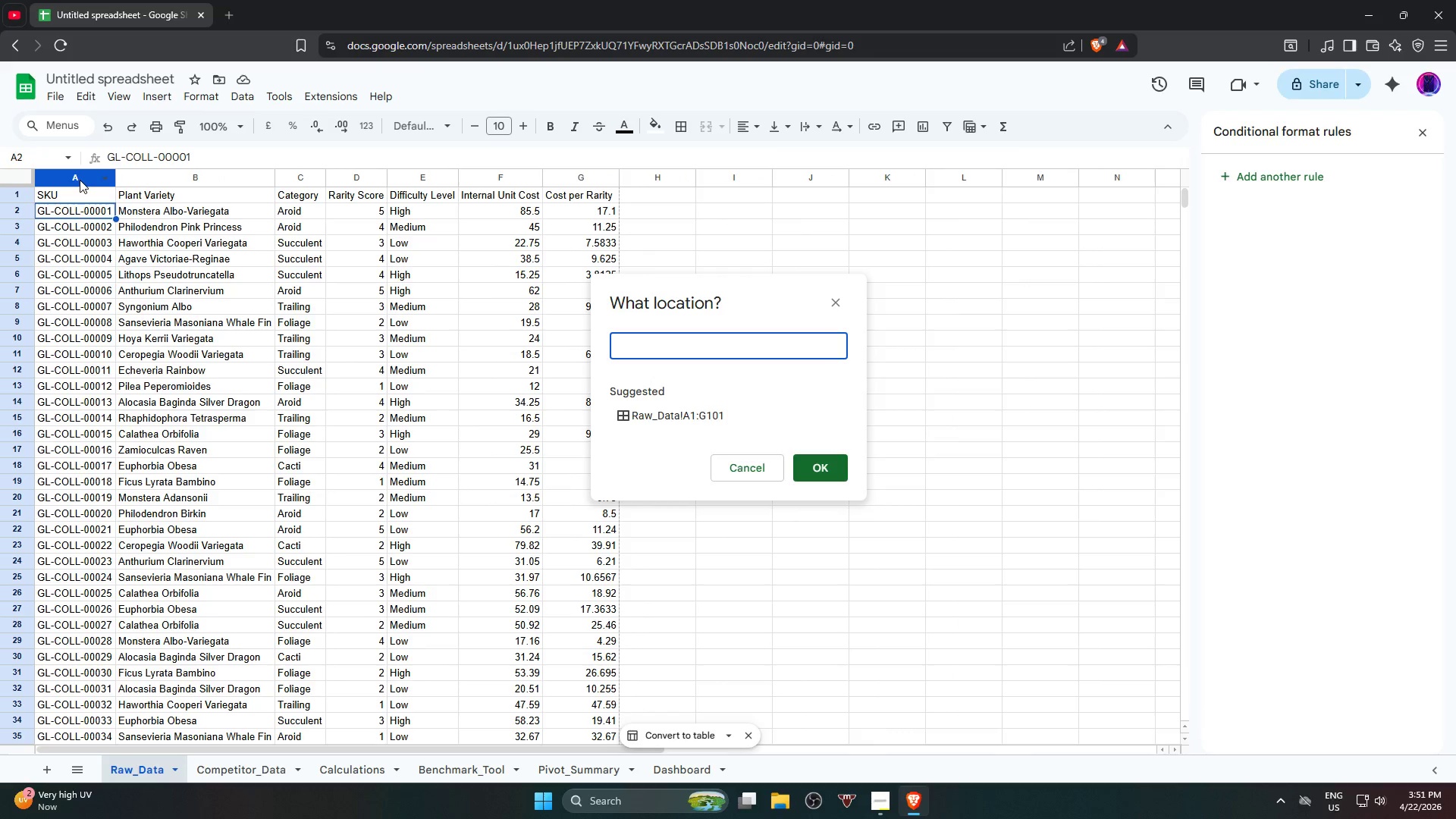 
left_click([77, 180])
 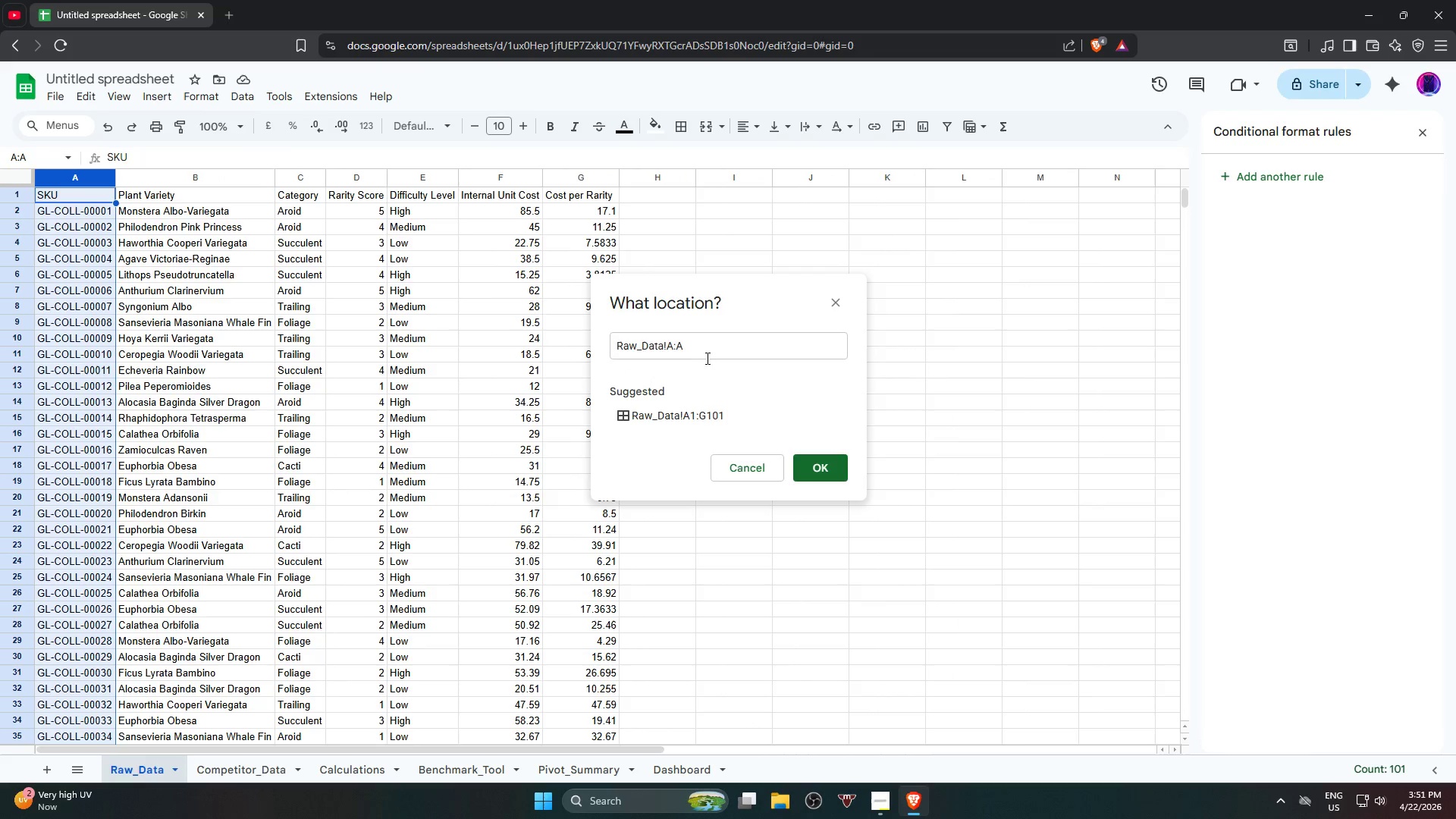 
left_click([716, 349])
 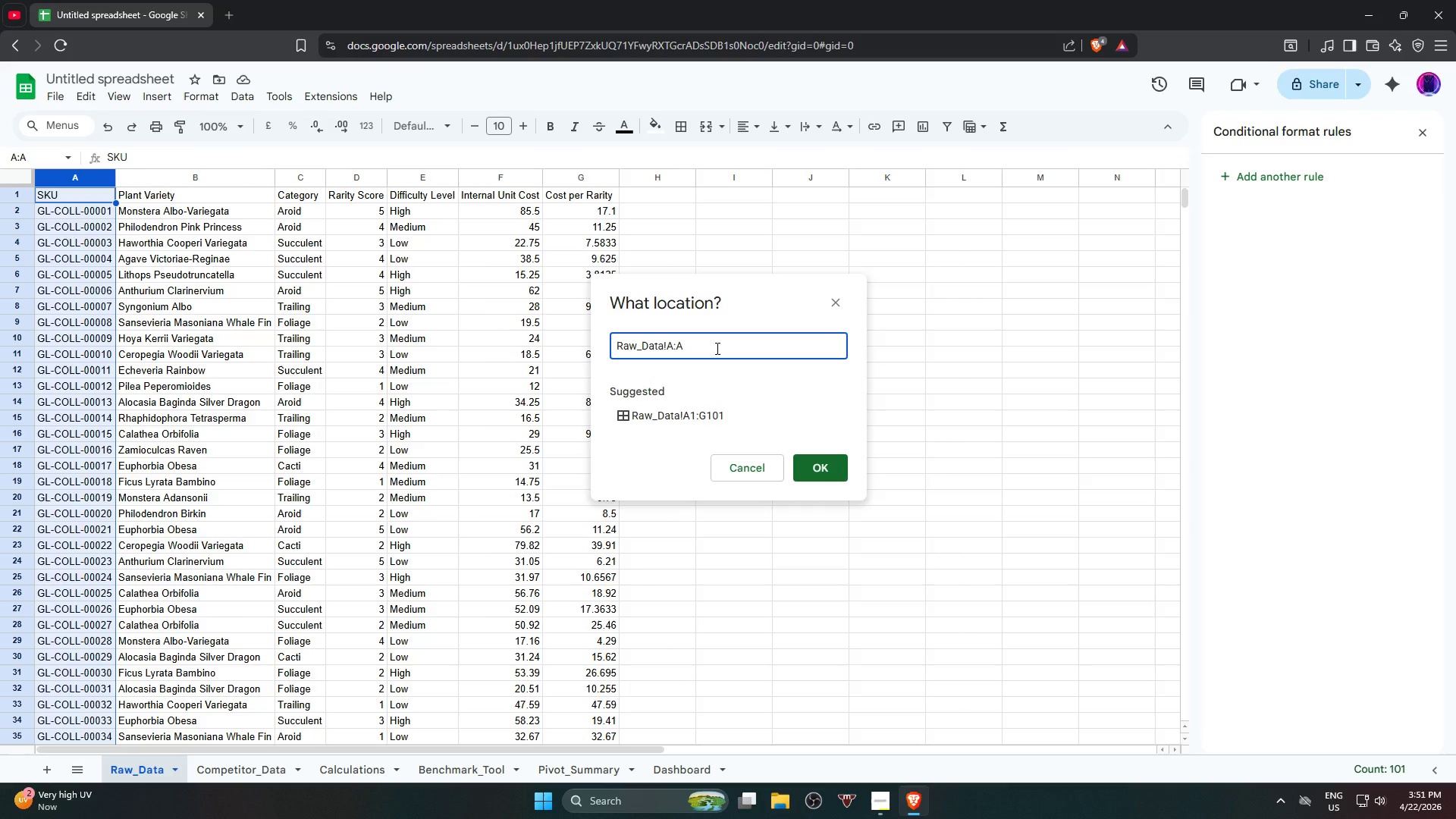 
wait(14.26)
 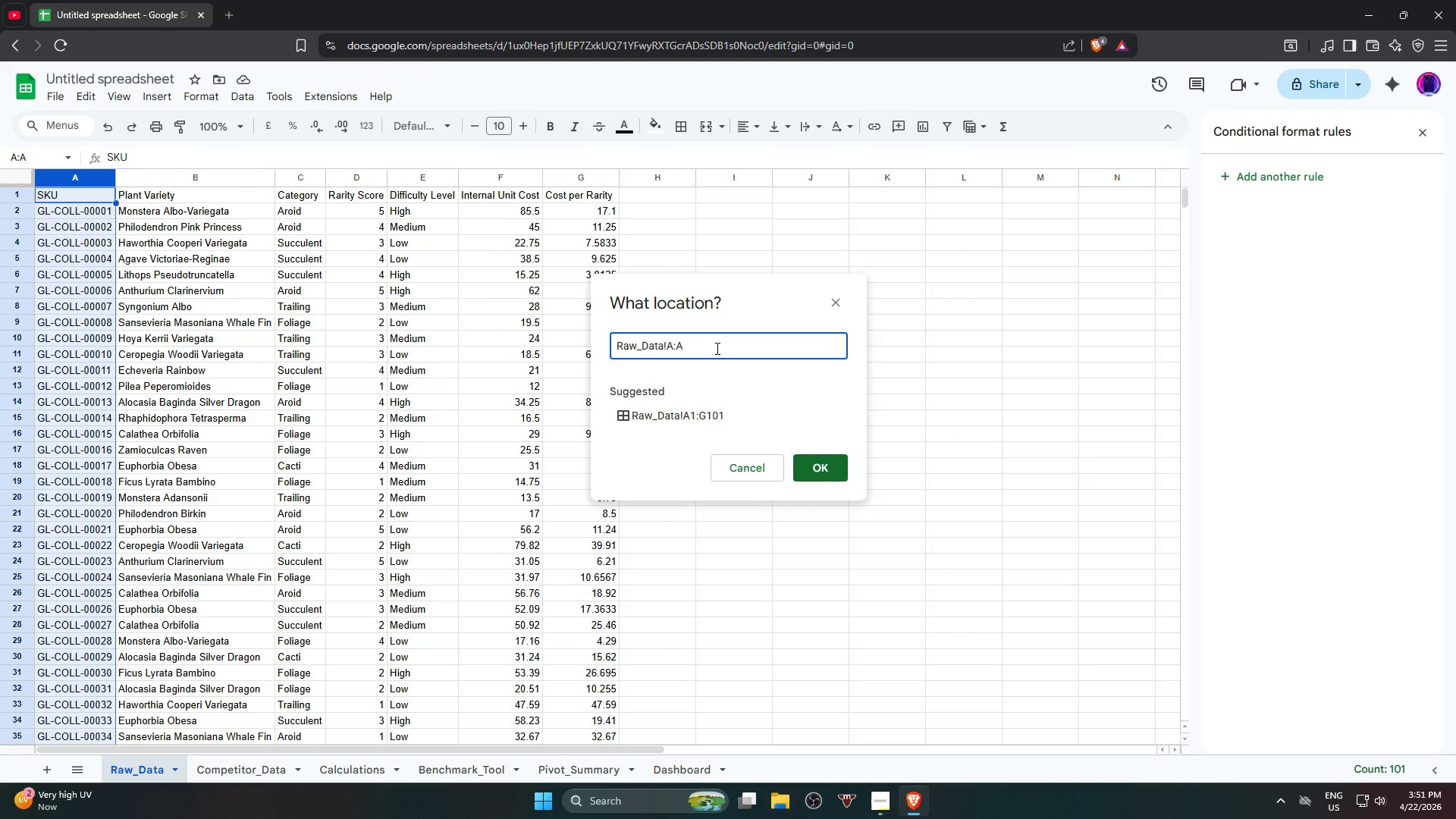 
scroll: coordinate [589, 545], scroll_direction: down, amount: 17.0
 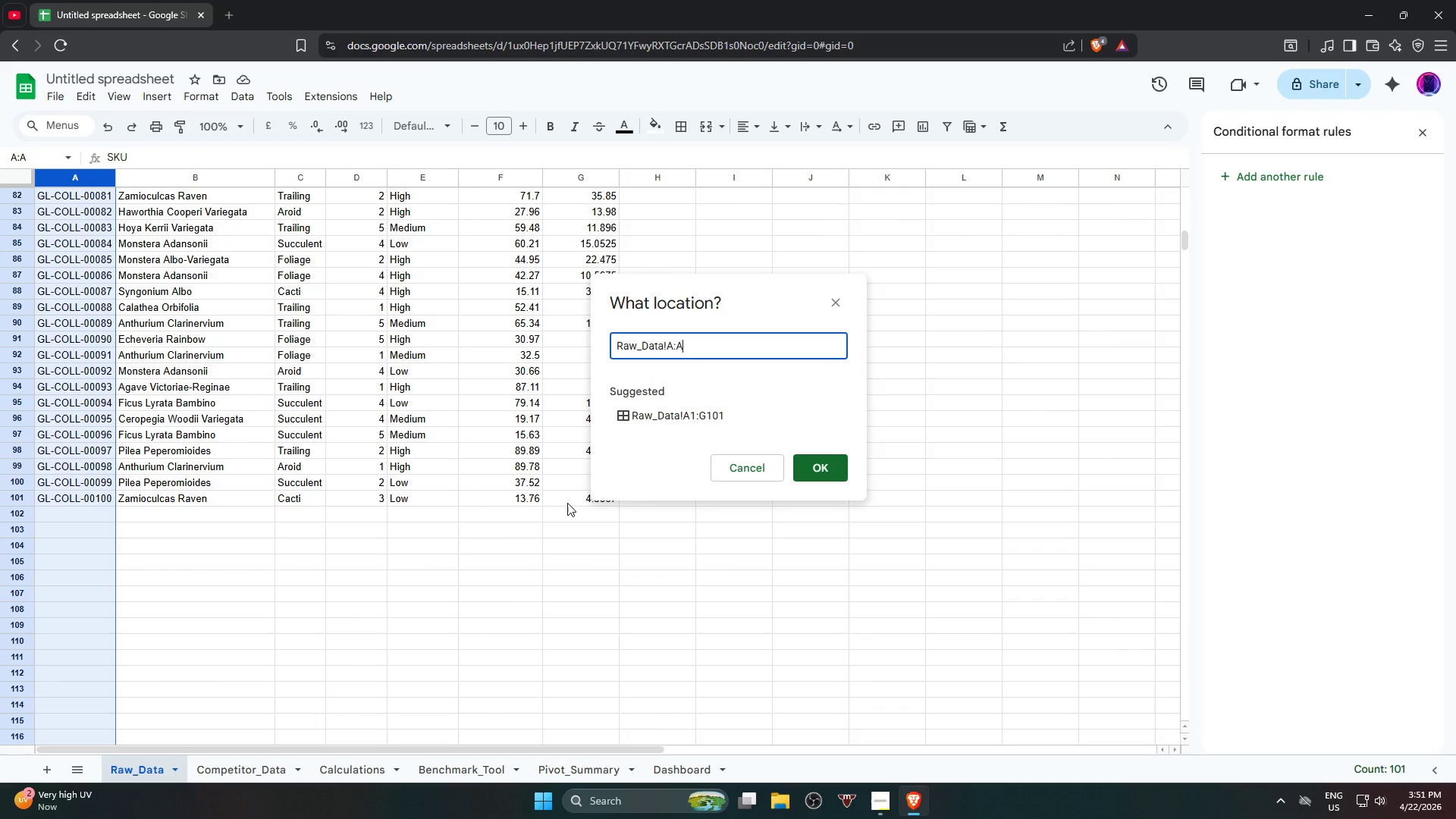 
scroll: coordinate [287, 360], scroll_direction: up, amount: 21.0
 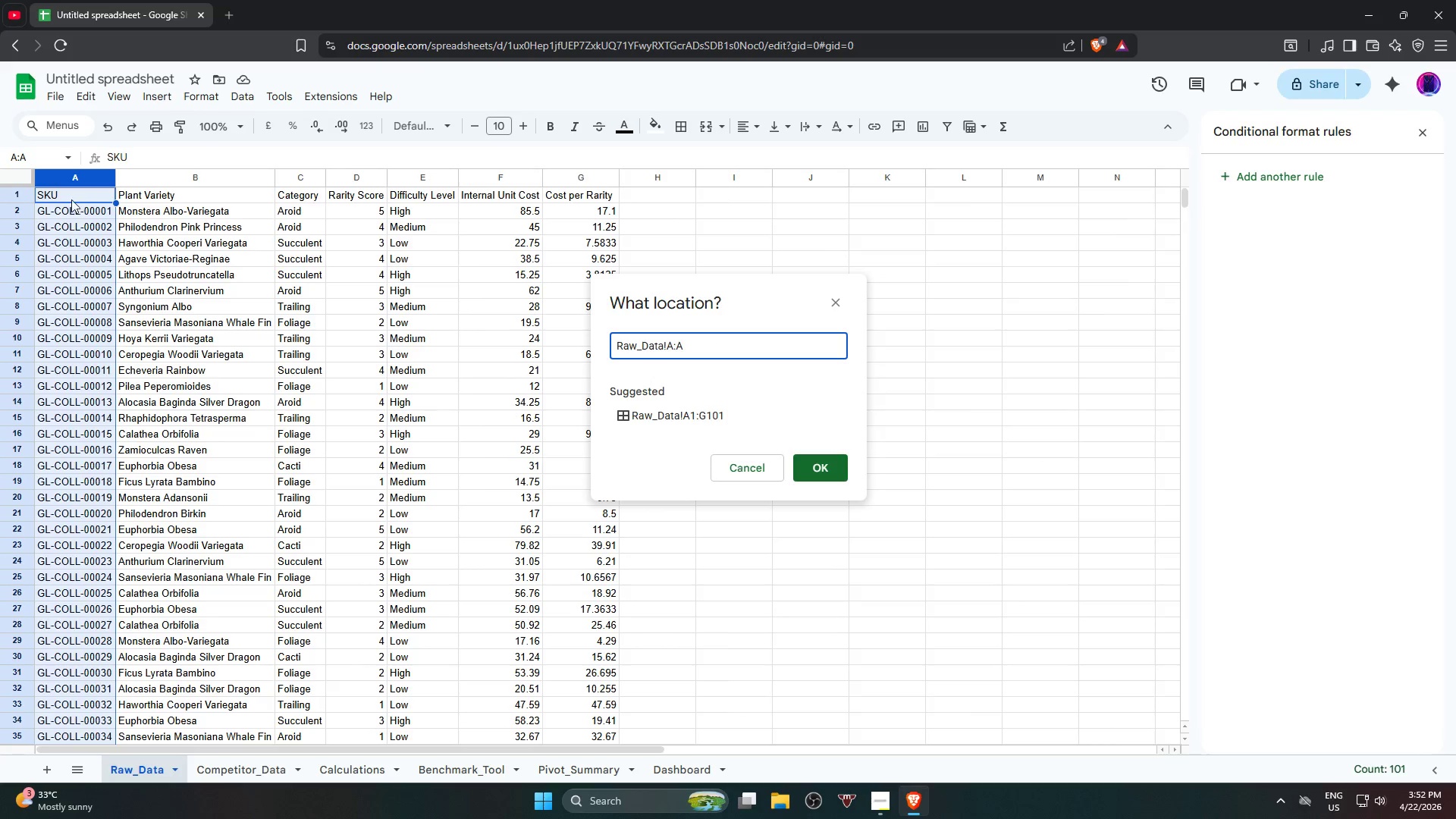 
left_click([69, 196])
 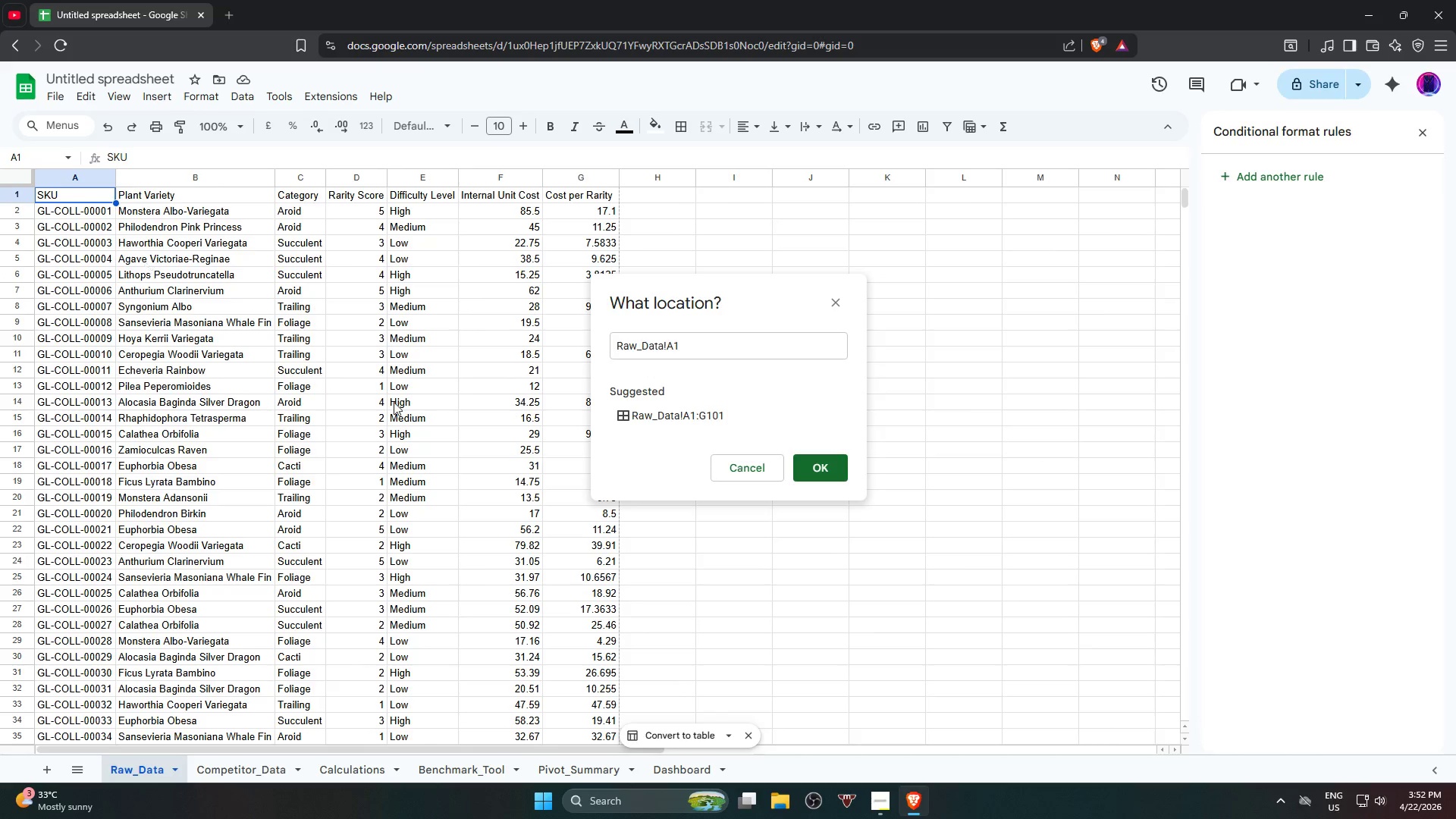 
scroll: coordinate [497, 469], scroll_direction: down, amount: 18.0
 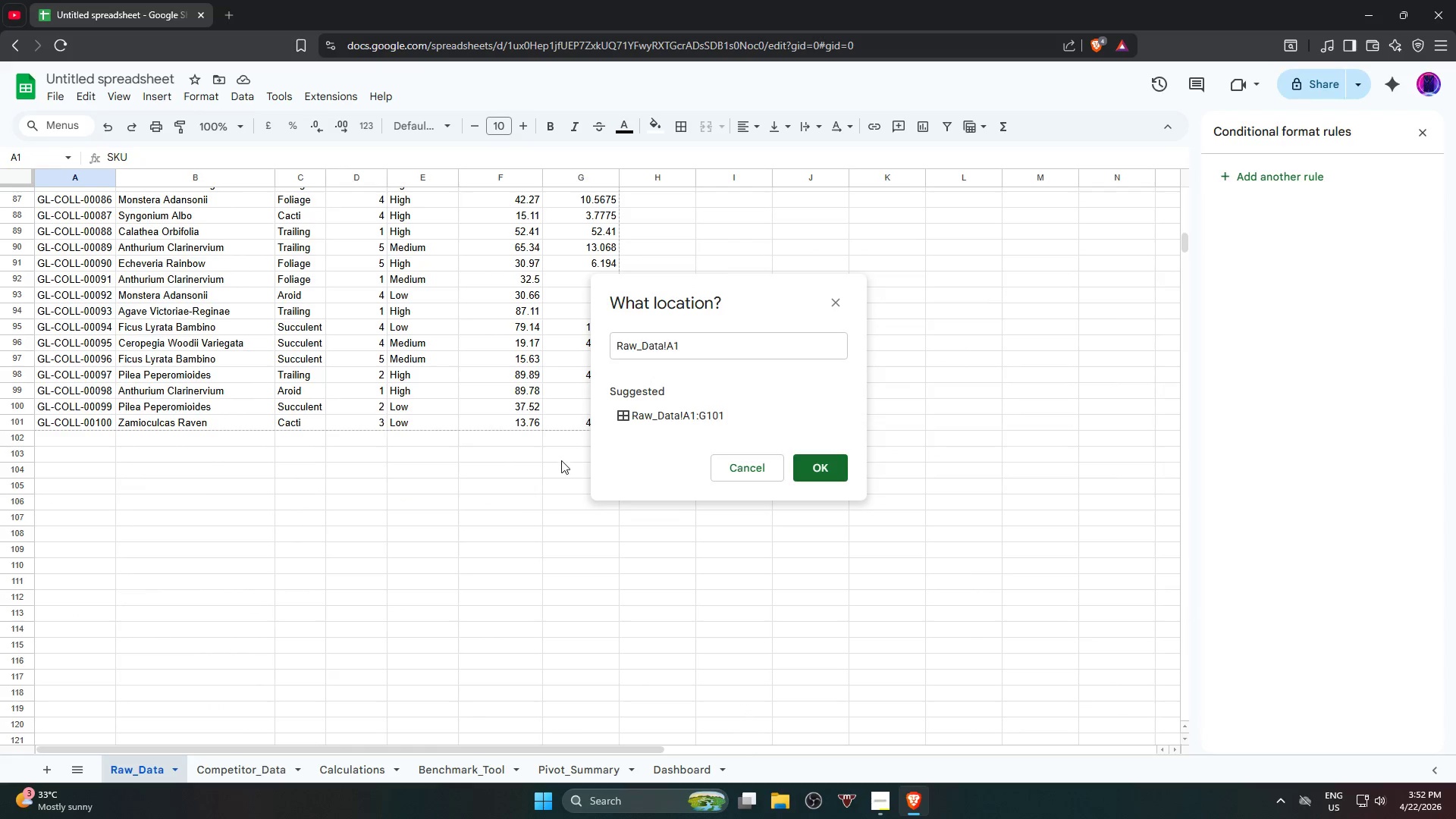 
hold_key(key=ShiftLeft, duration=0.91)
 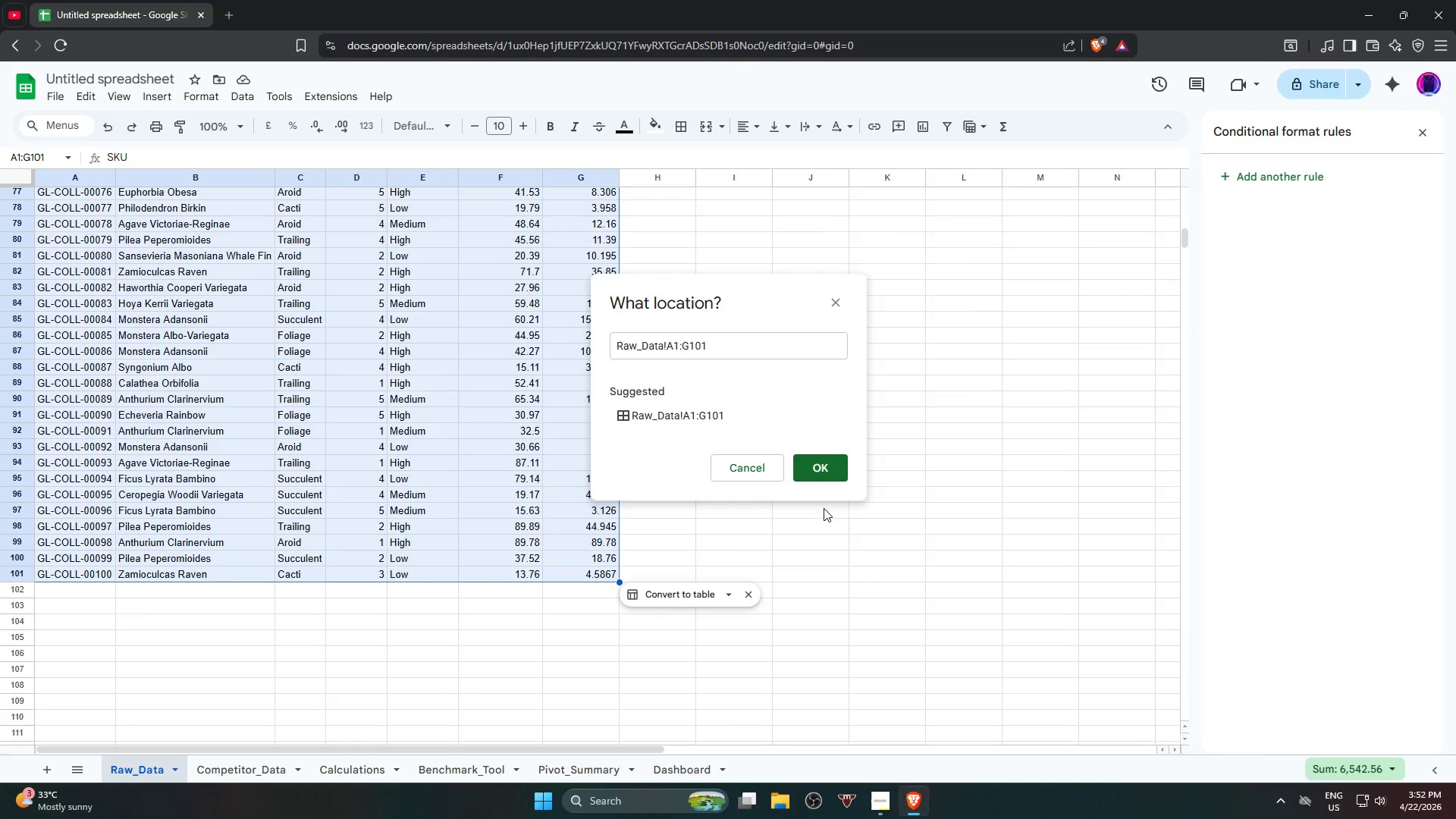 
scroll: coordinate [556, 467], scroll_direction: up, amount: 2.0
 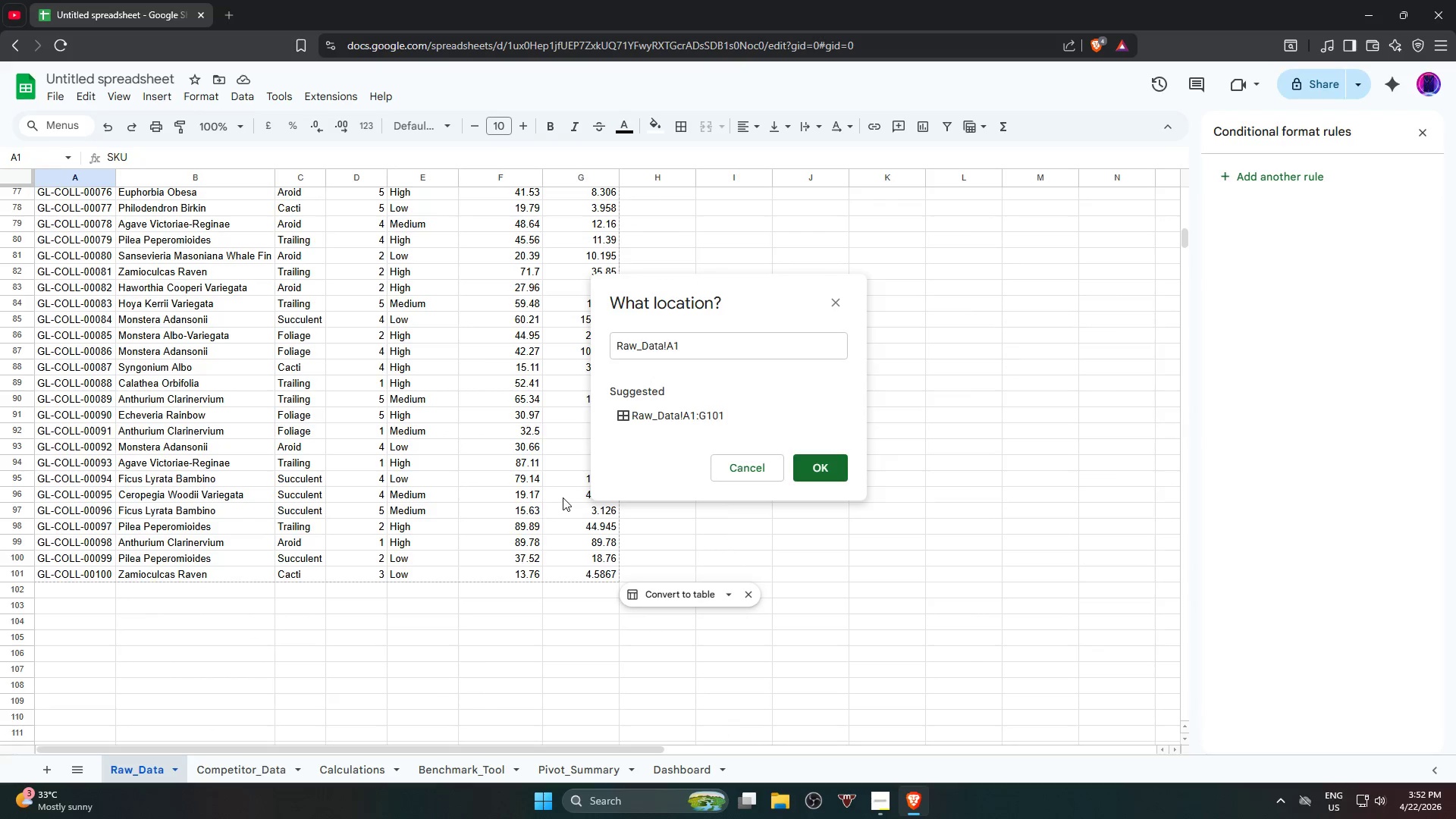 
left_click([581, 574])
 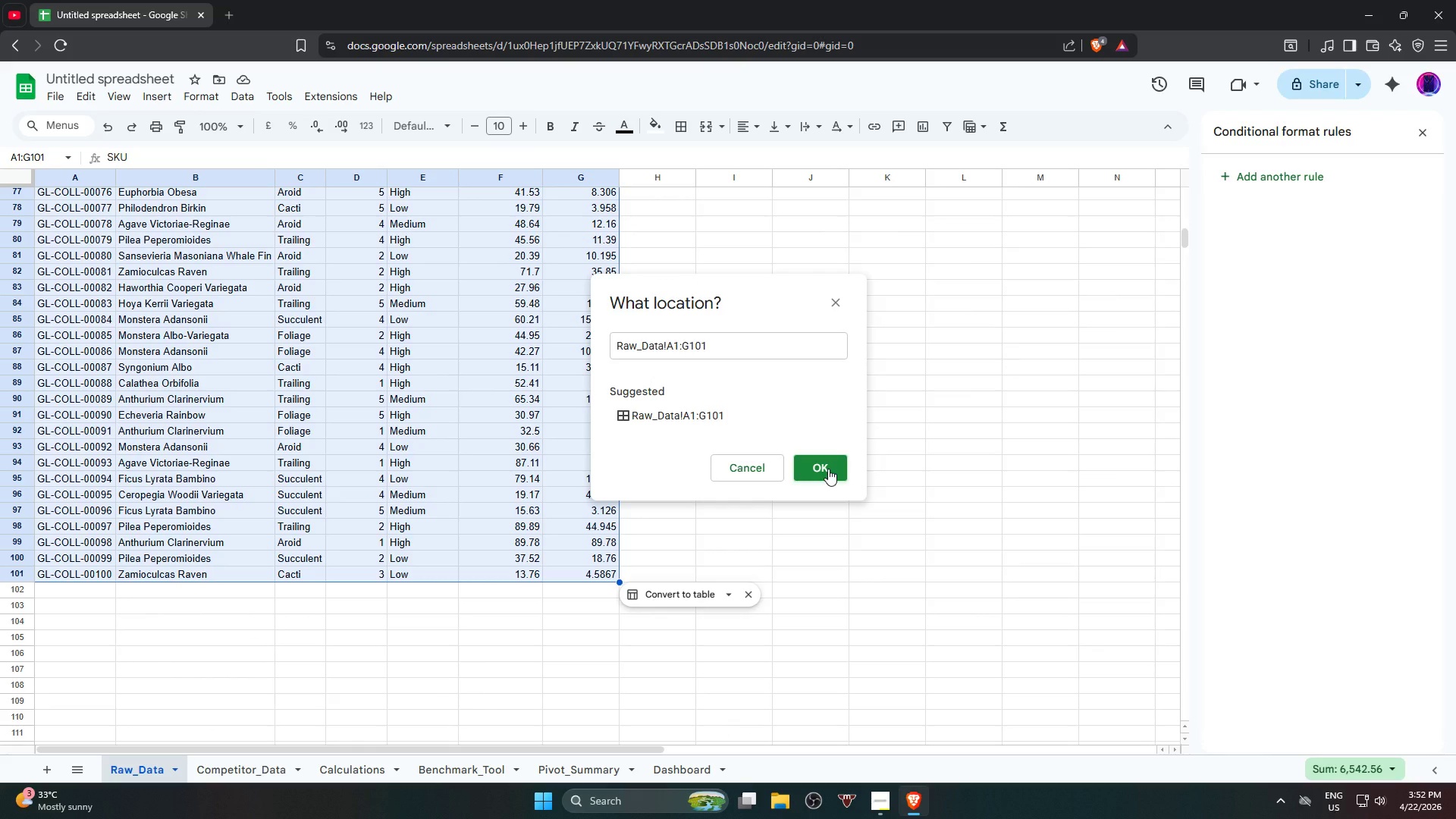 
left_click([828, 469])
 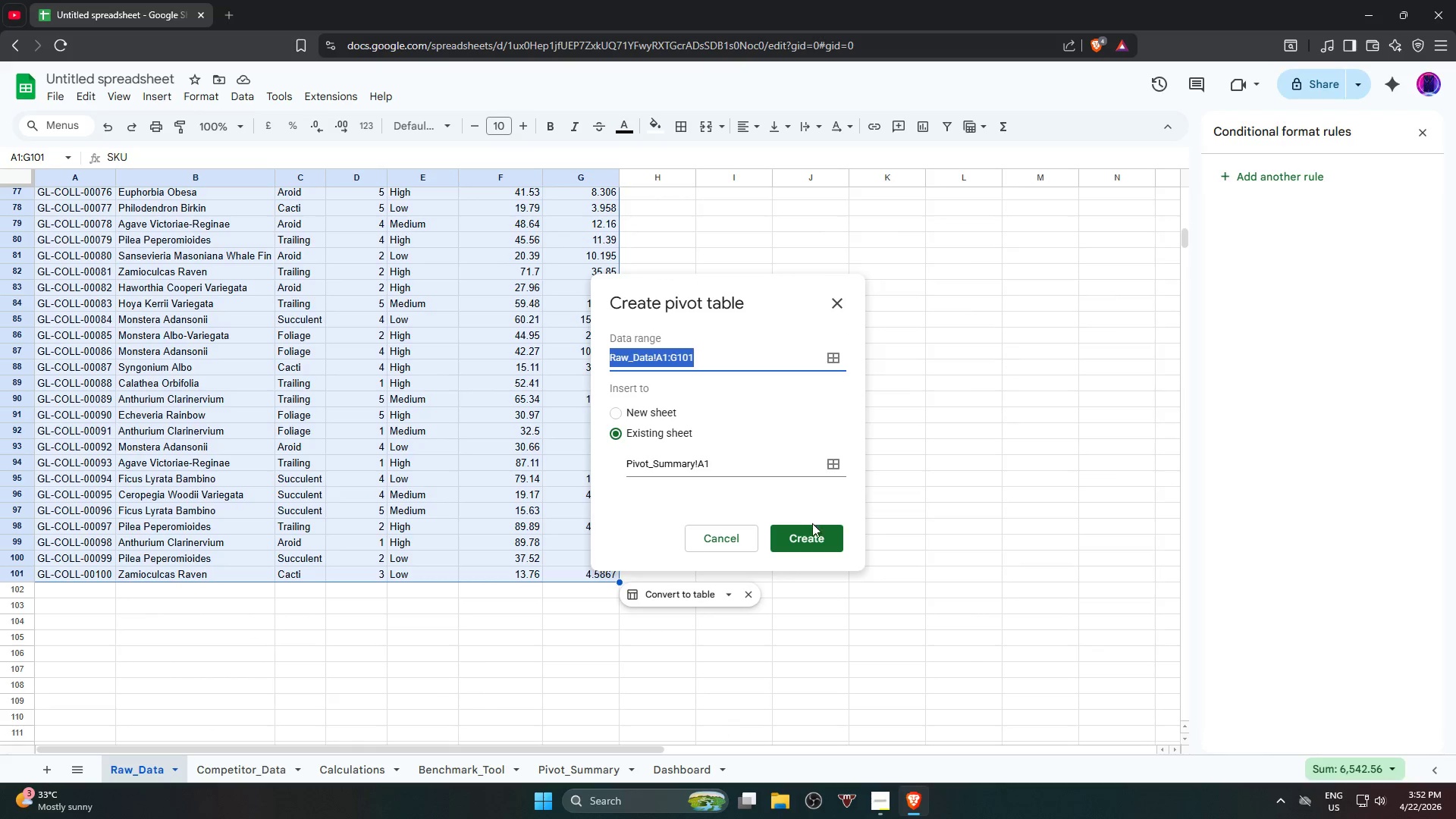 
left_click([813, 542])
 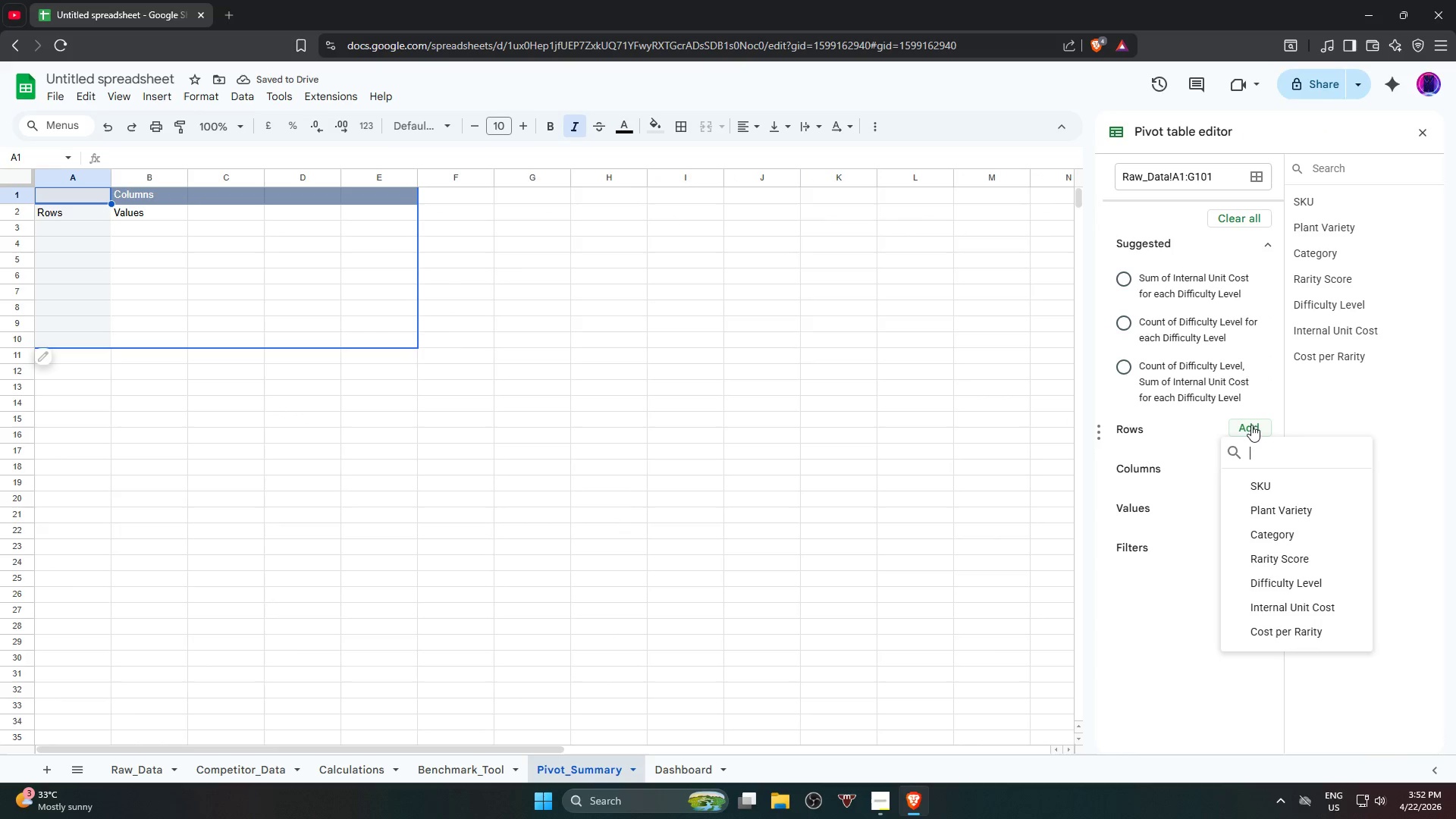 
left_click([1307, 560])
 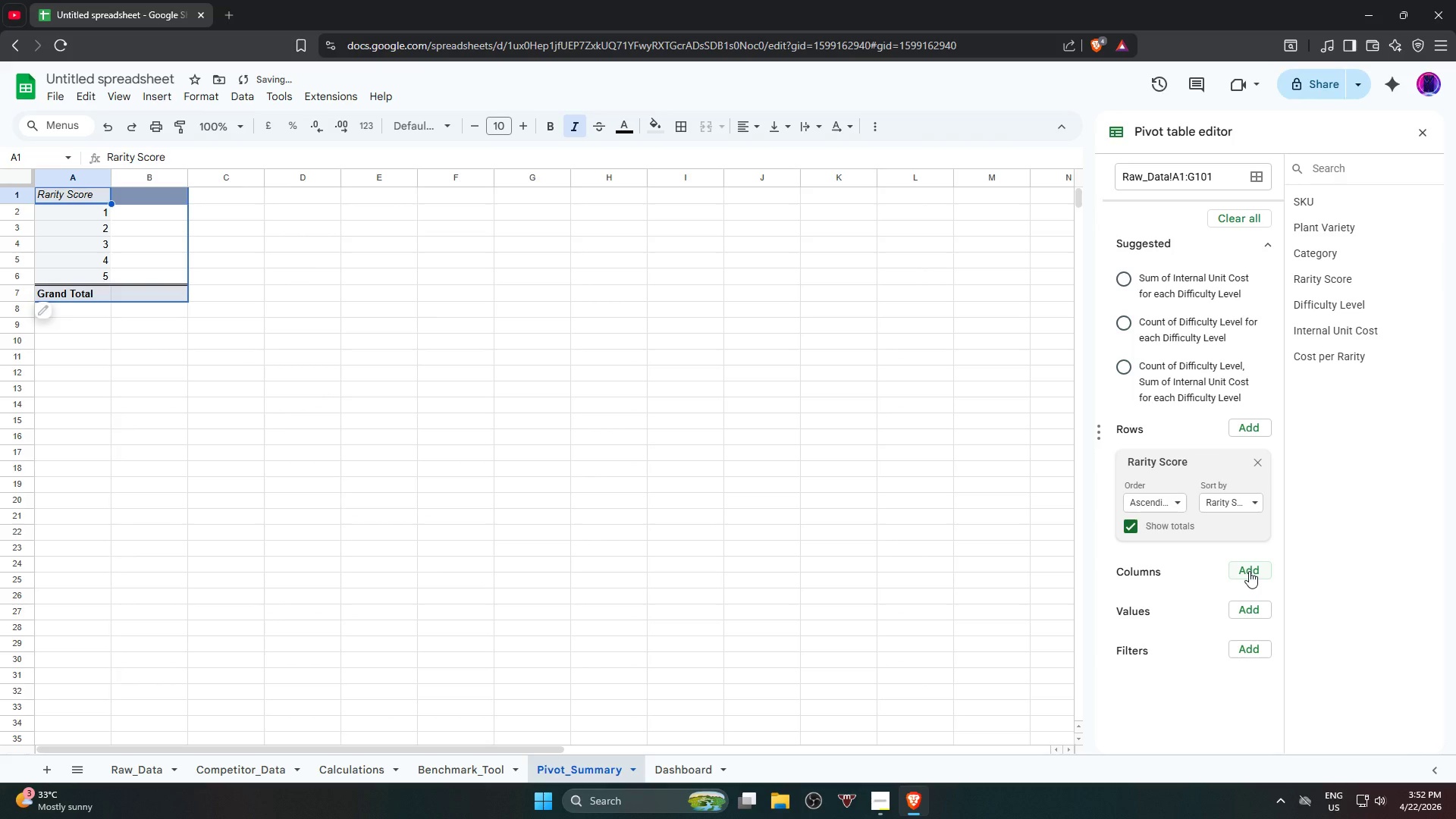 
left_click([1249, 570])
 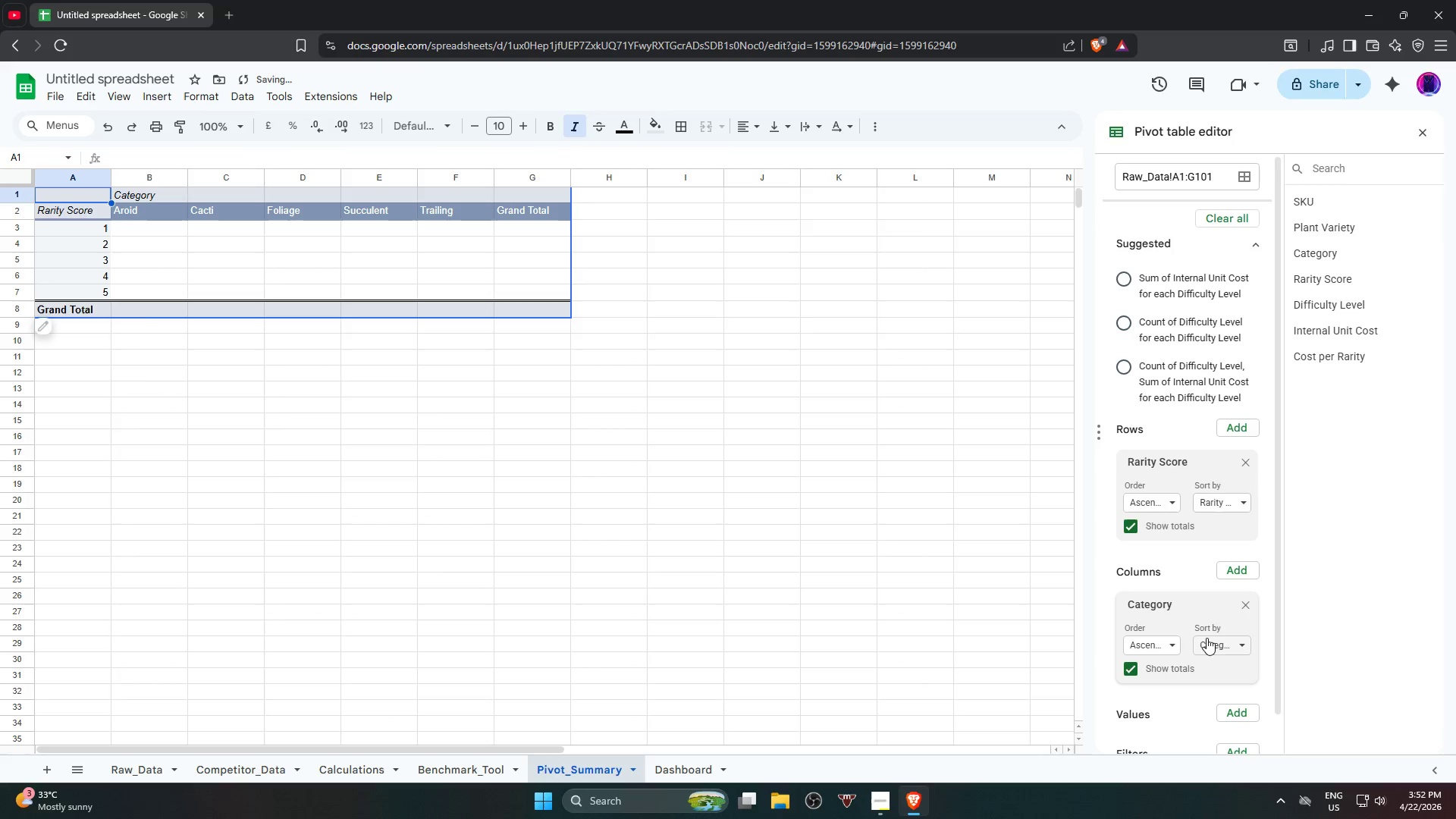 
scroll: coordinate [1183, 651], scroll_direction: down, amount: 2.0
 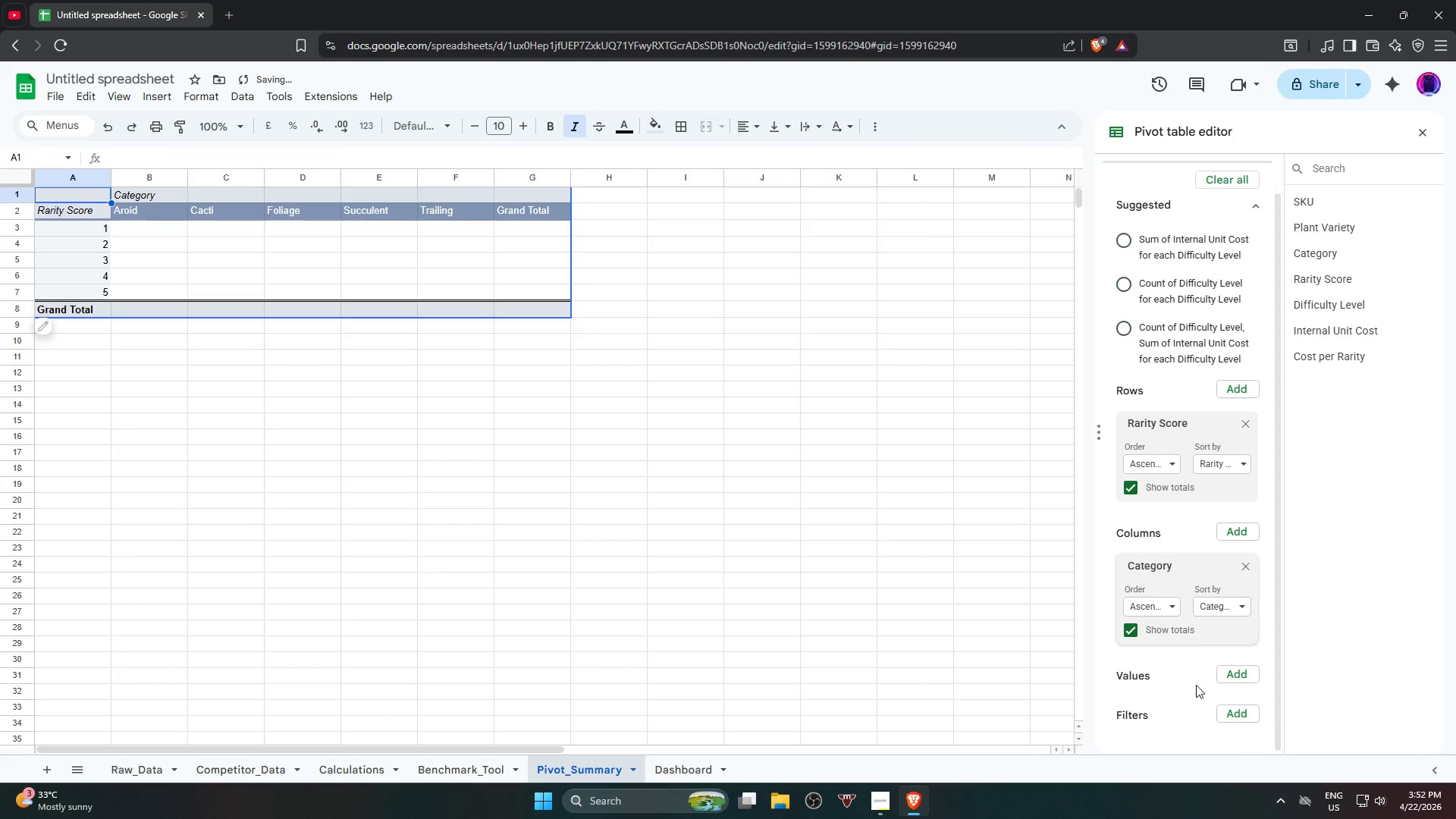 
mouse_move([1243, 671])
 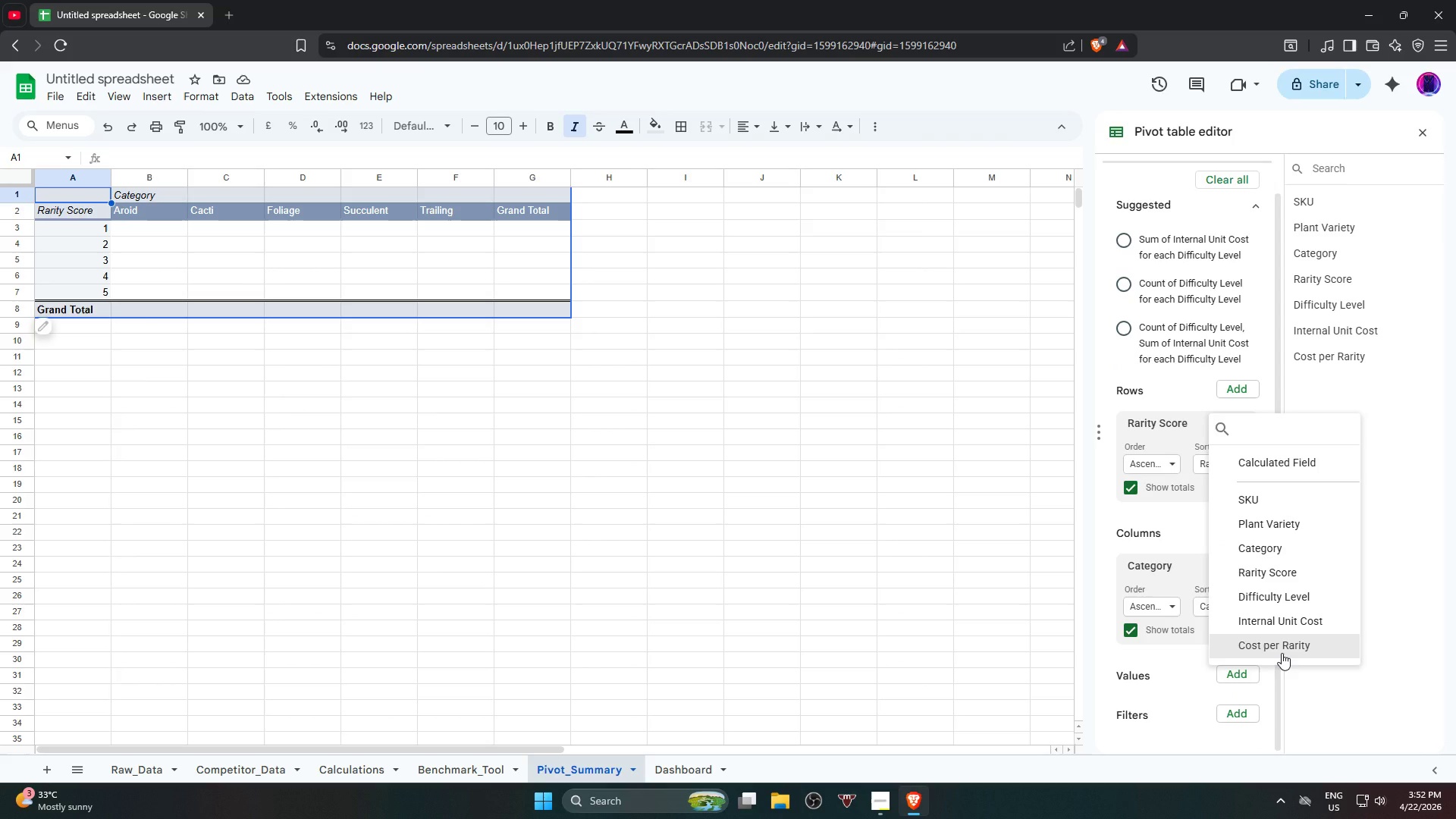 
left_click([1282, 653])
 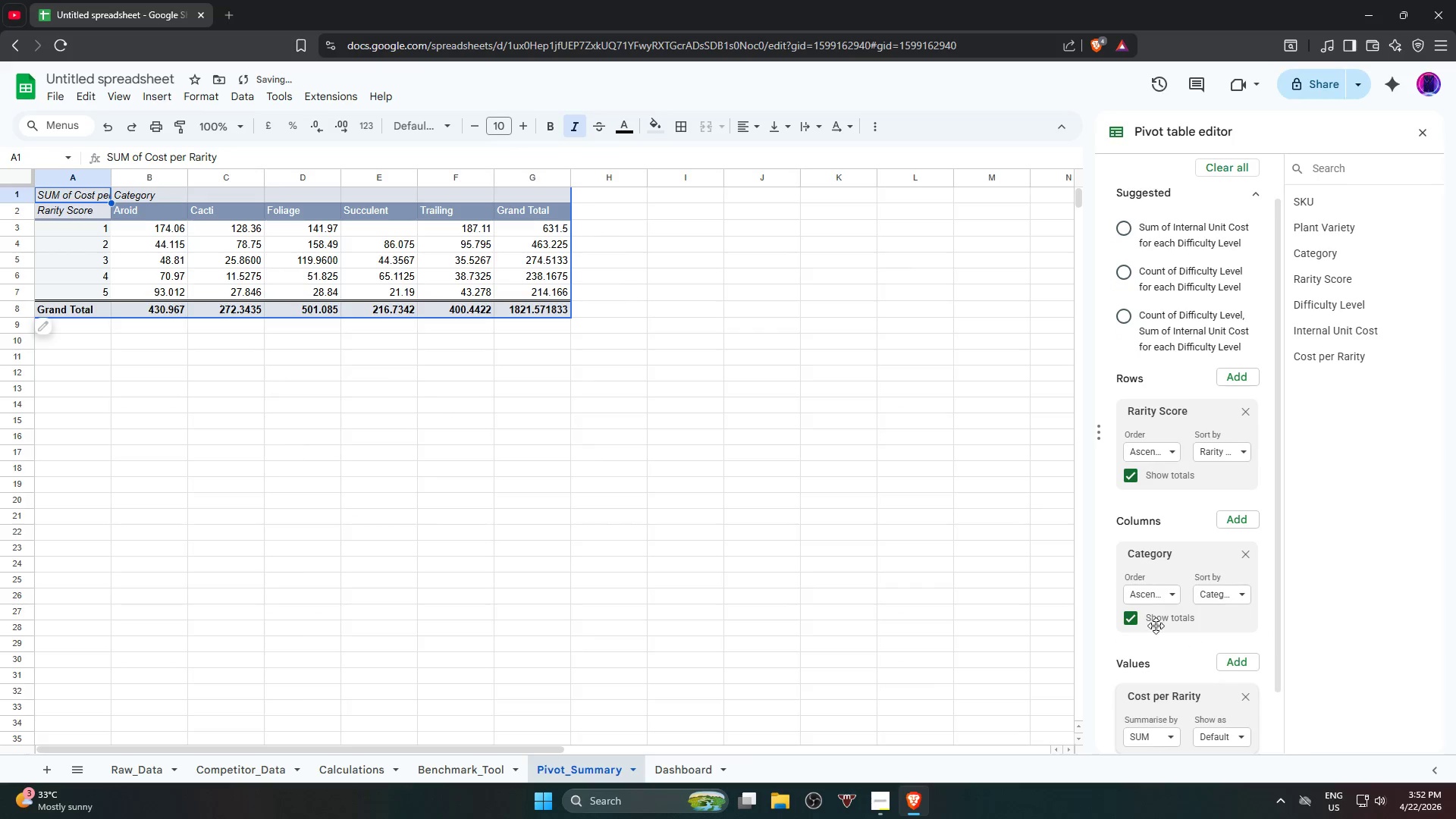 
left_click([1156, 670])
 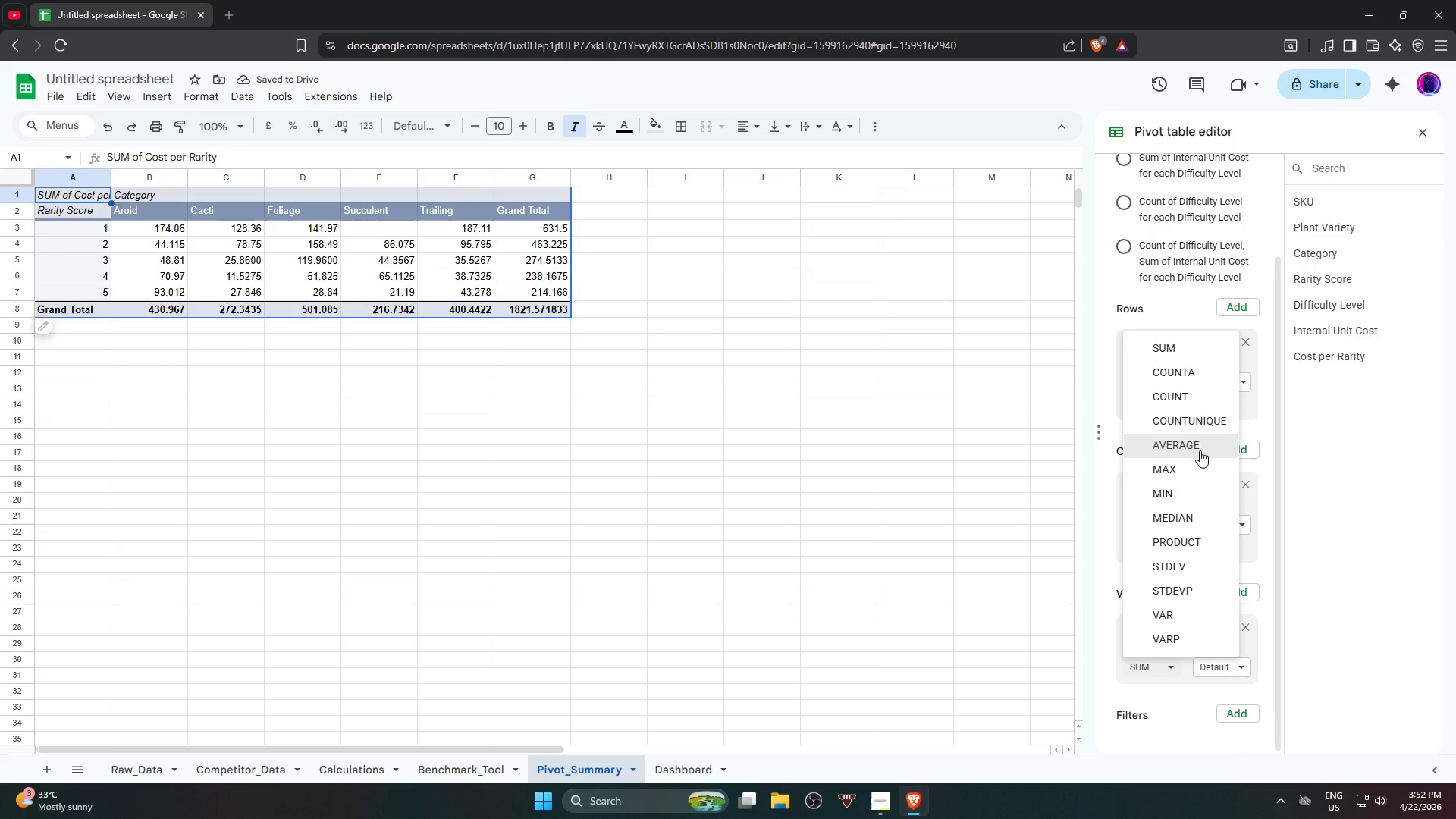 
scroll: coordinate [1181, 608], scroll_direction: down, amount: 6.0
 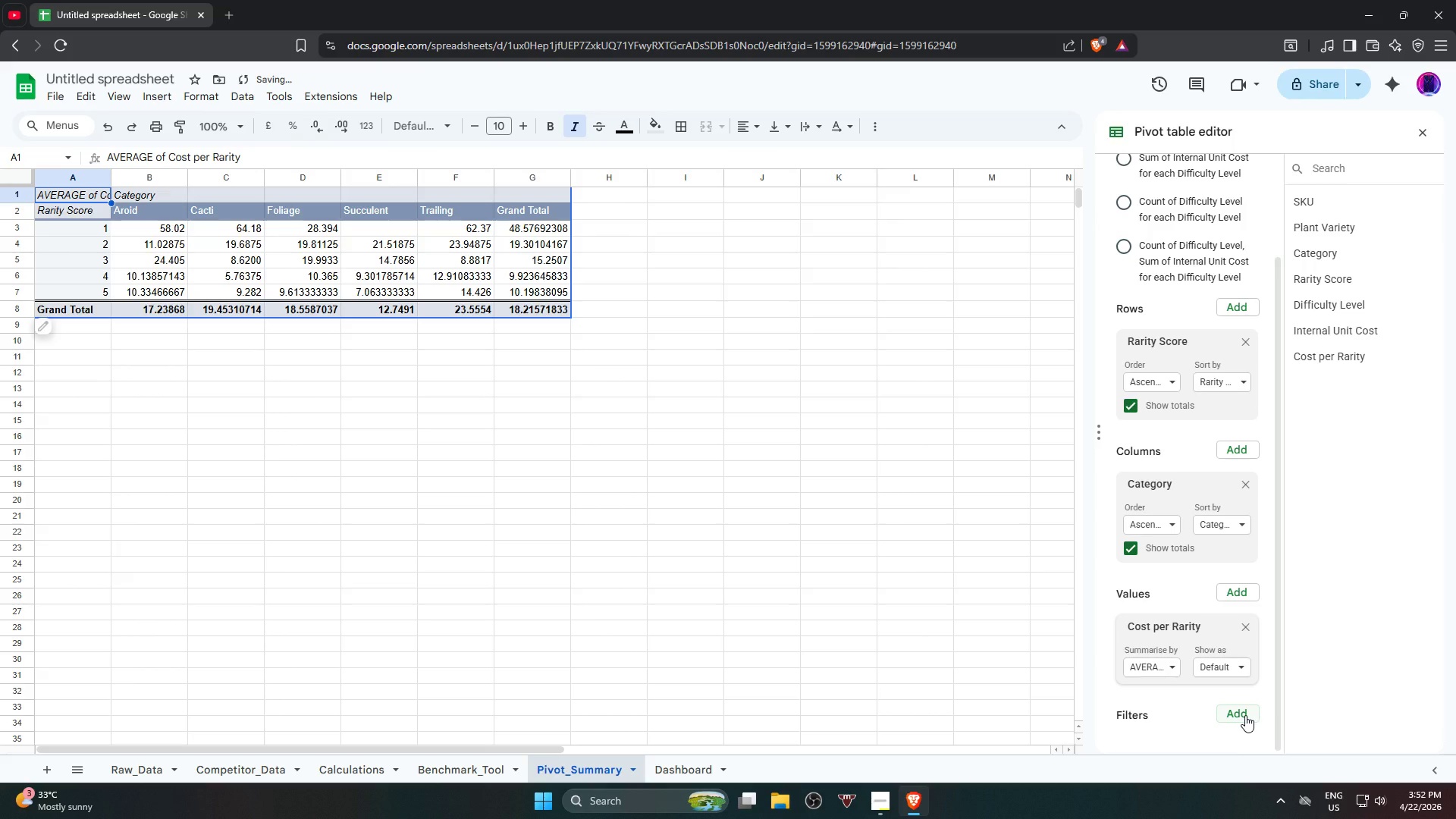 
left_click([1245, 715])
 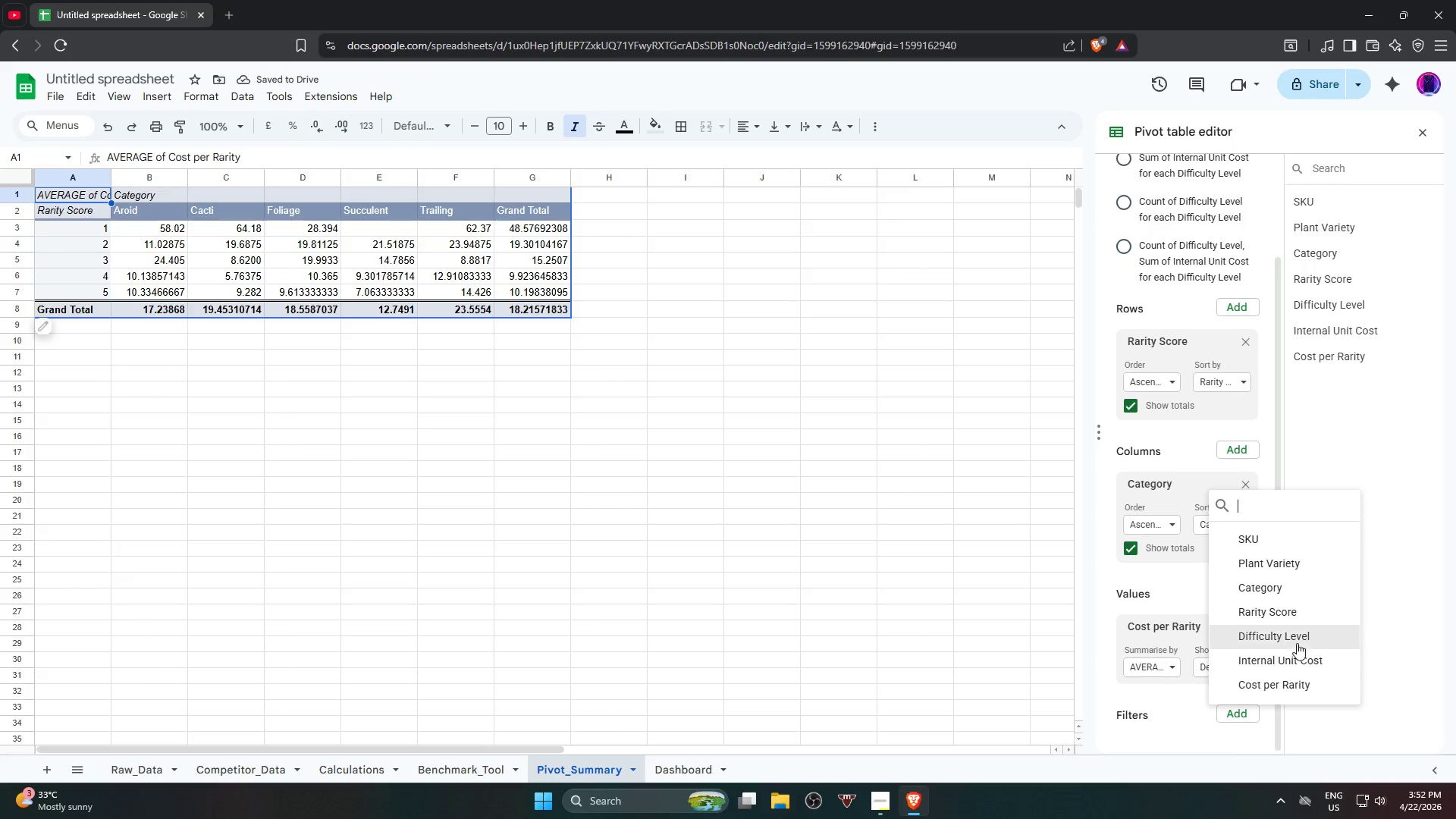 
left_click([1298, 638])
 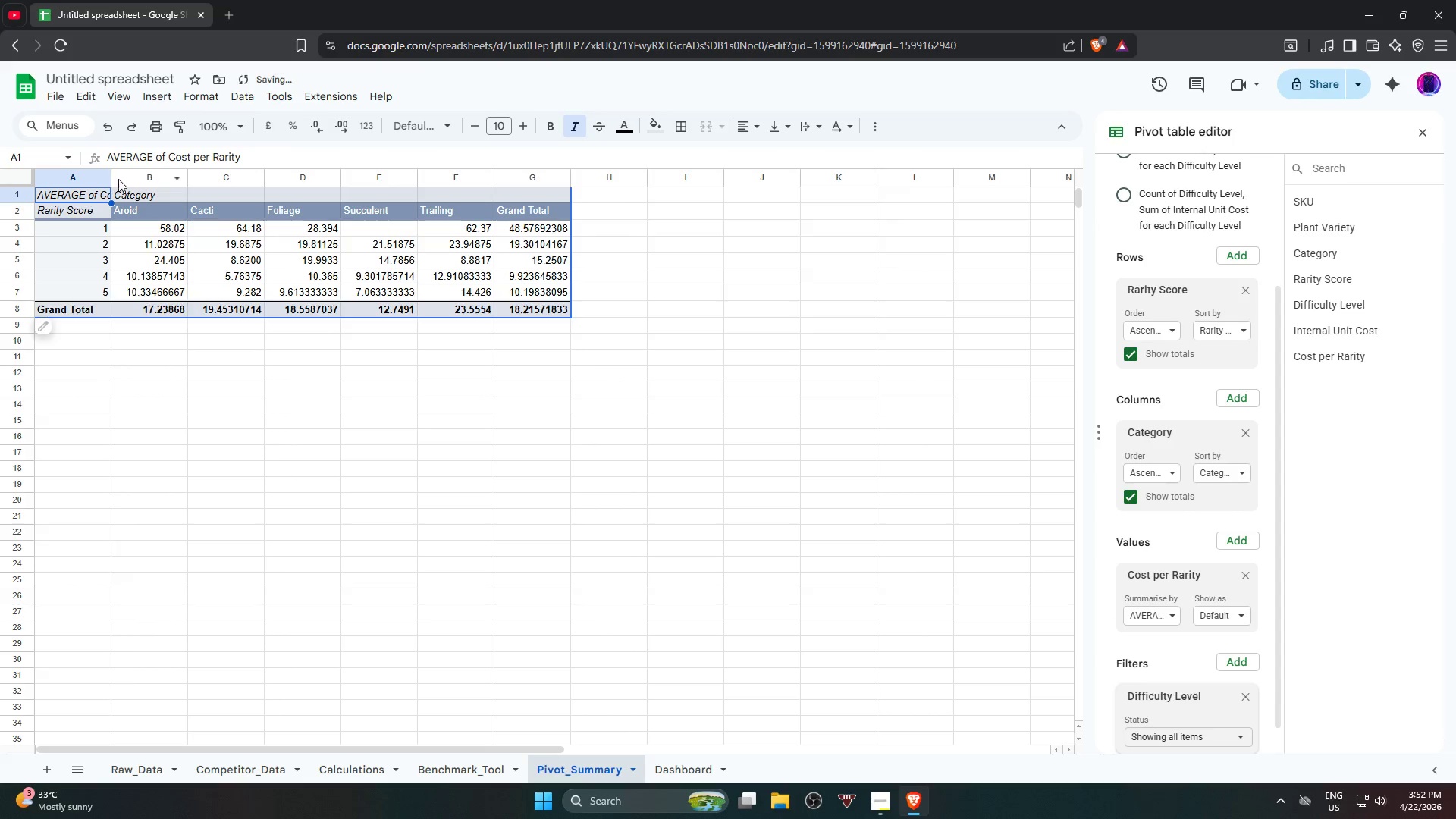 
double_click([112, 175])
 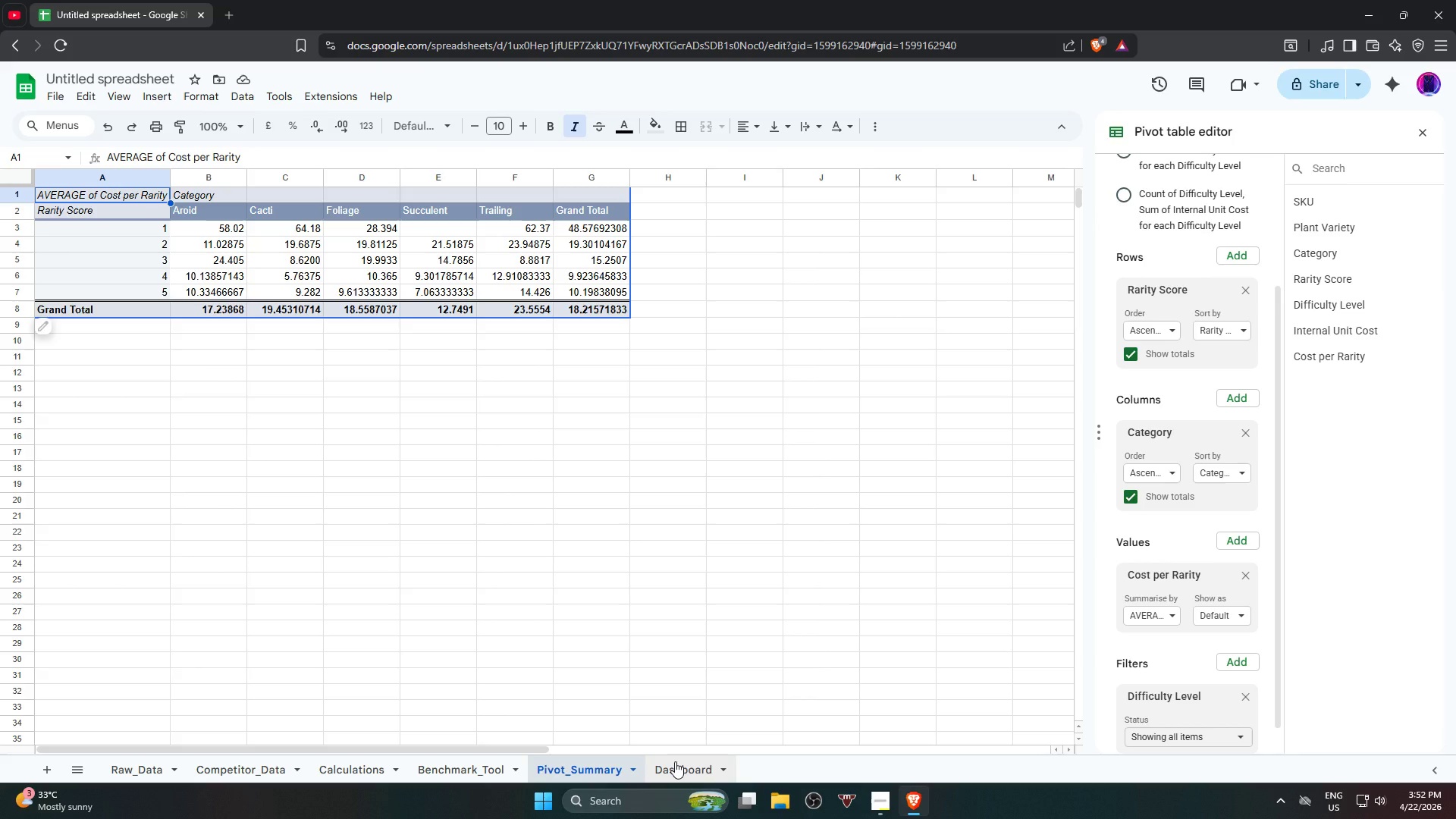 
wait(17.33)
 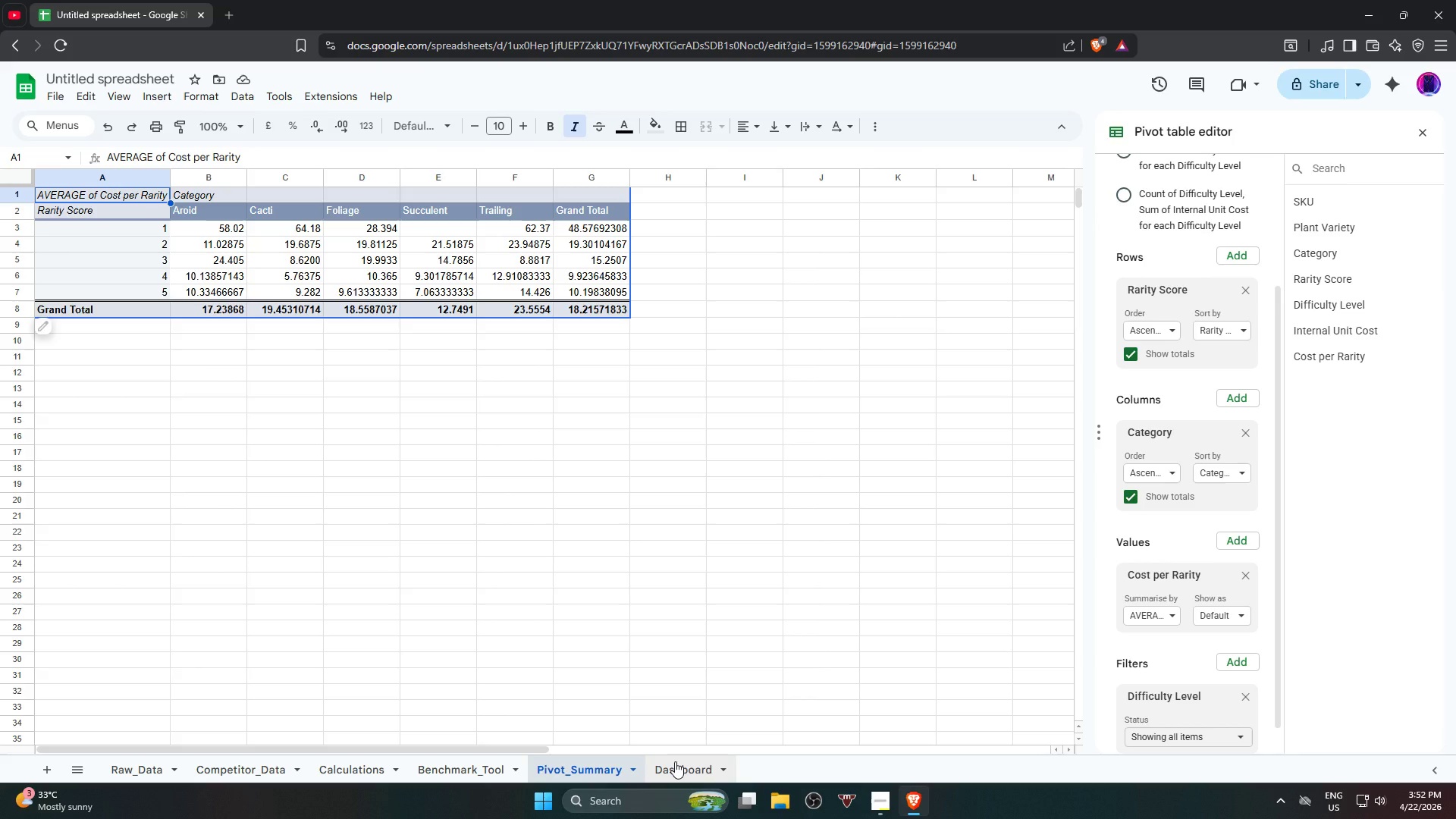 
left_click([675, 761])
 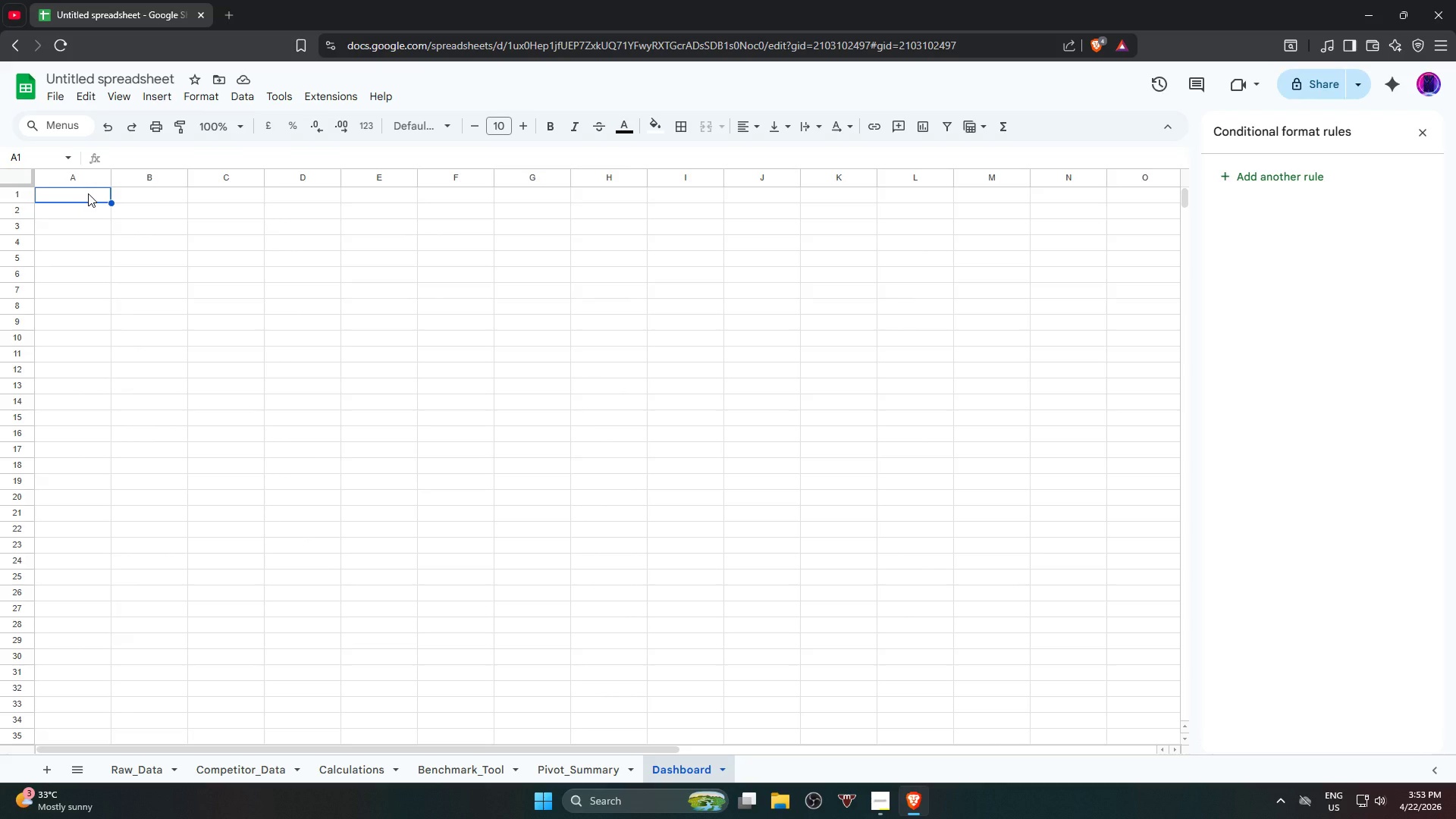 
wait(23.77)
 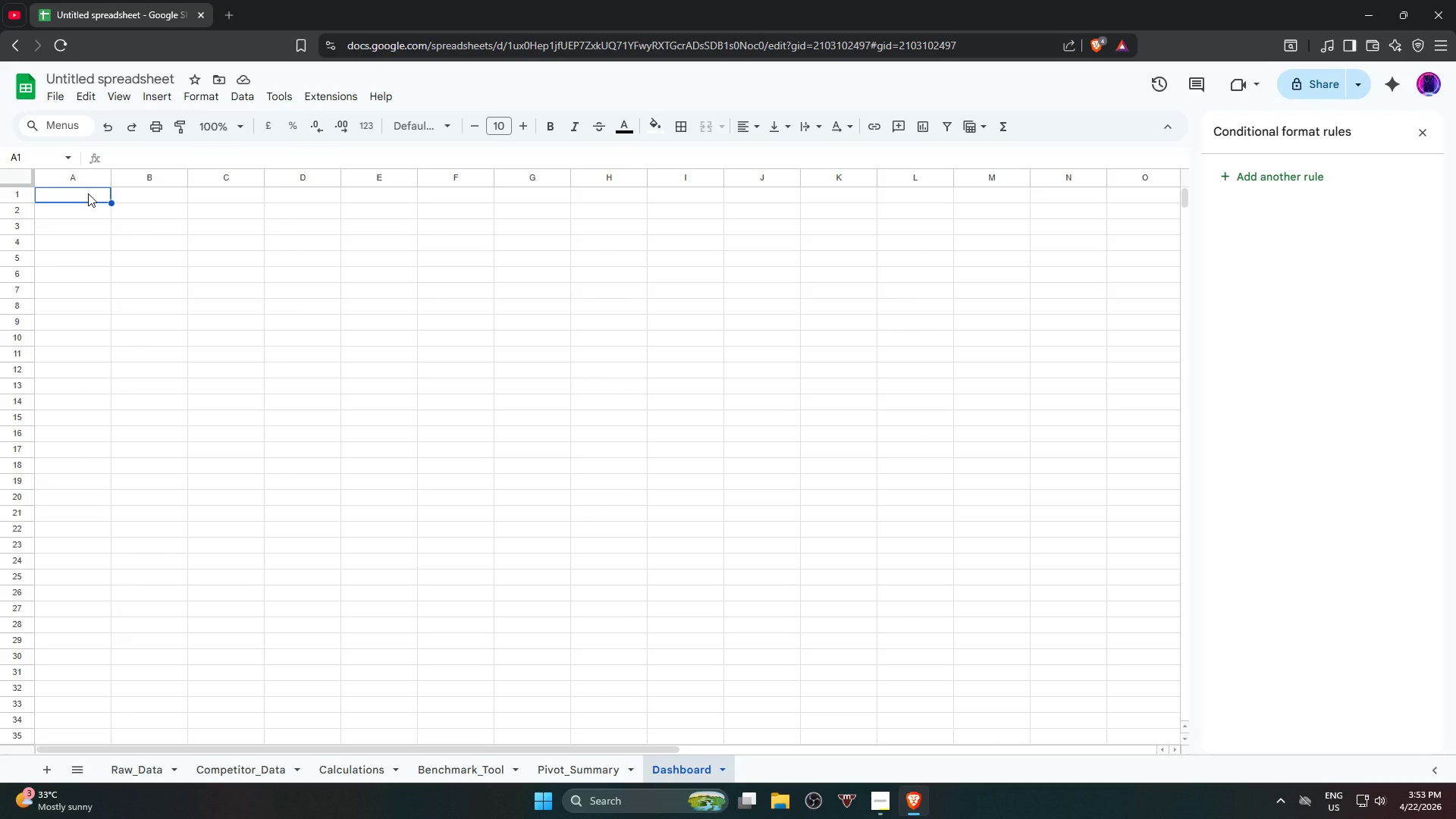 
key(Shift+ShiftRight)
 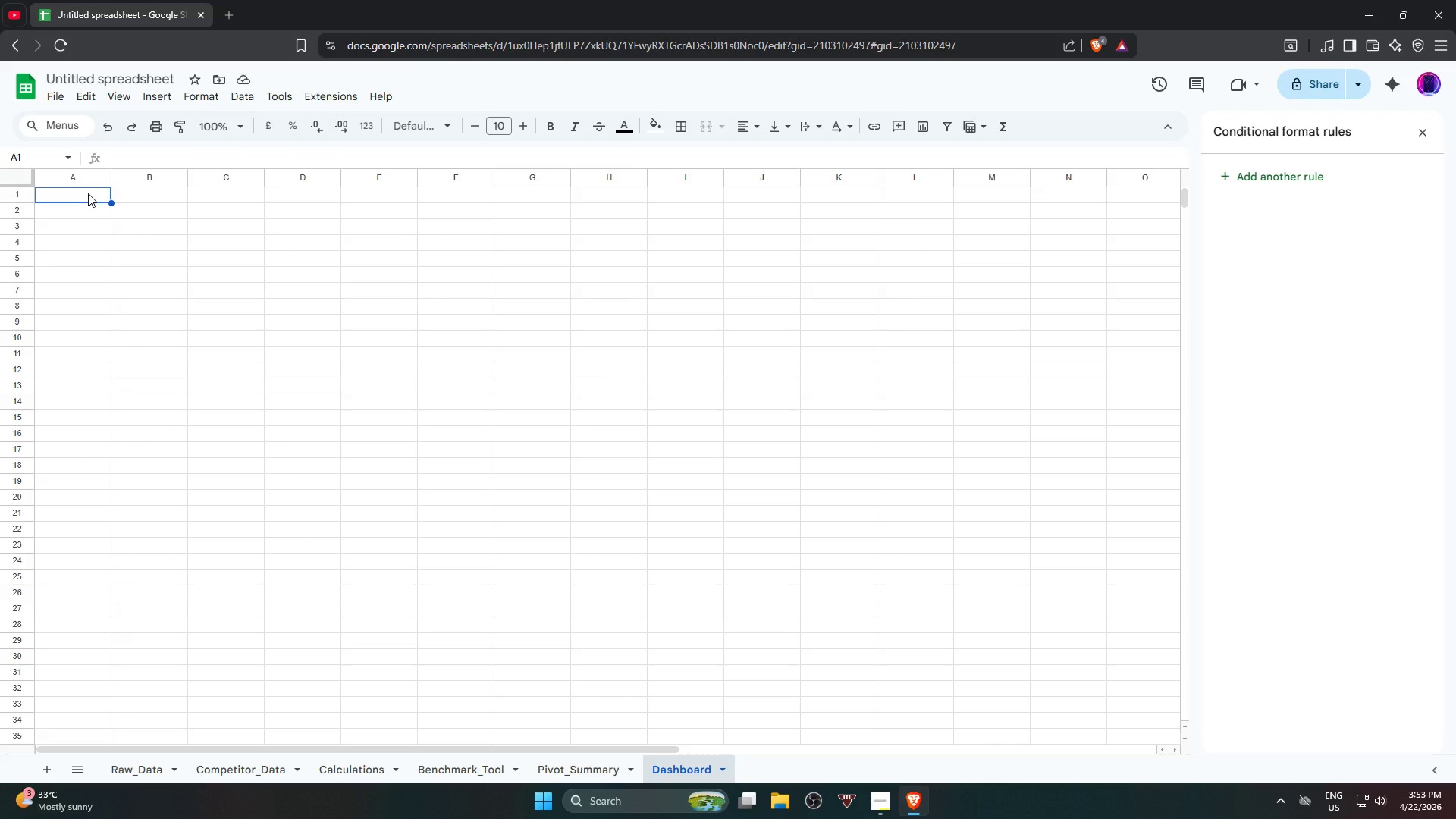 
key(Shift+G)
 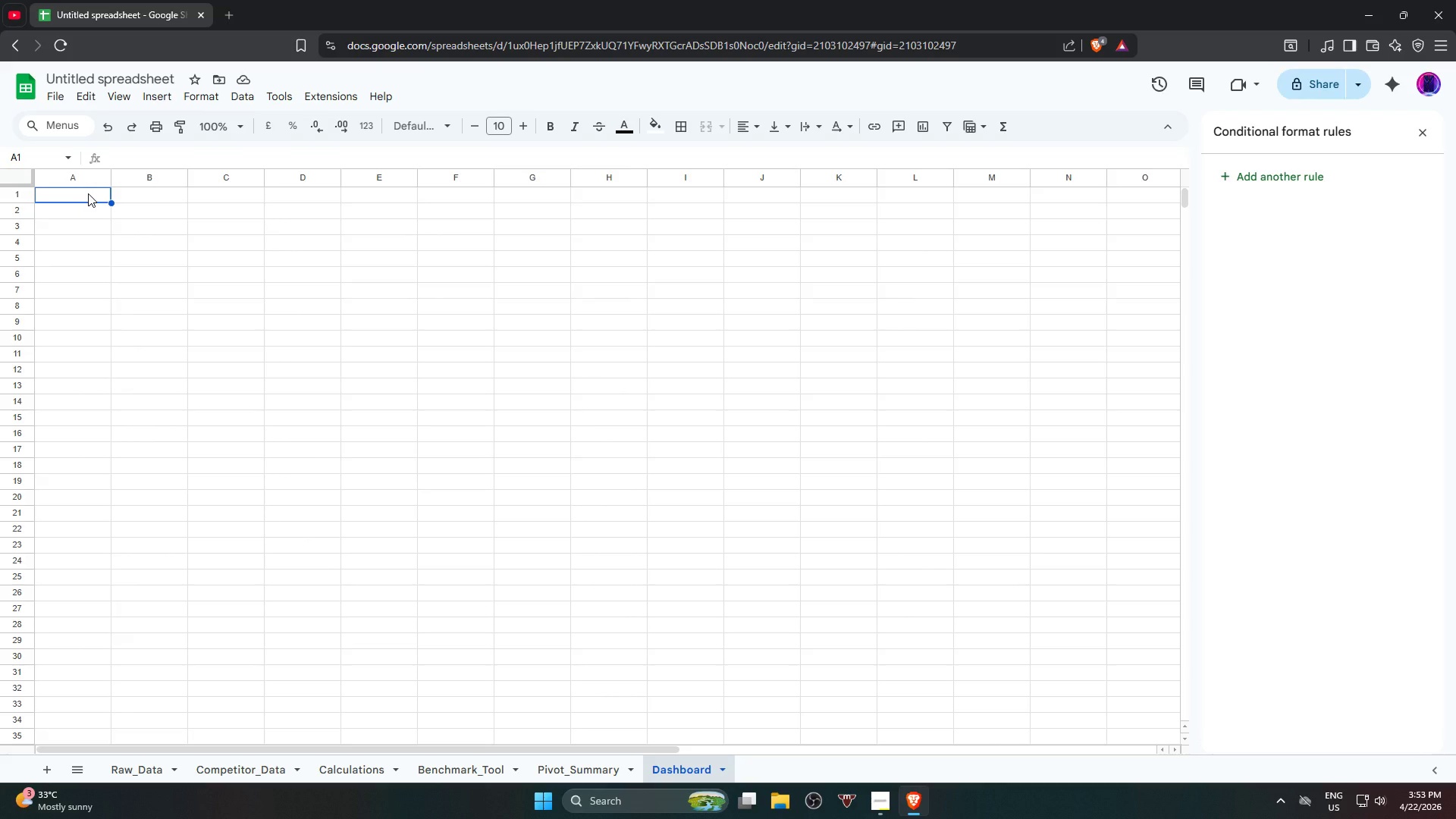 
left_click([88, 193])
 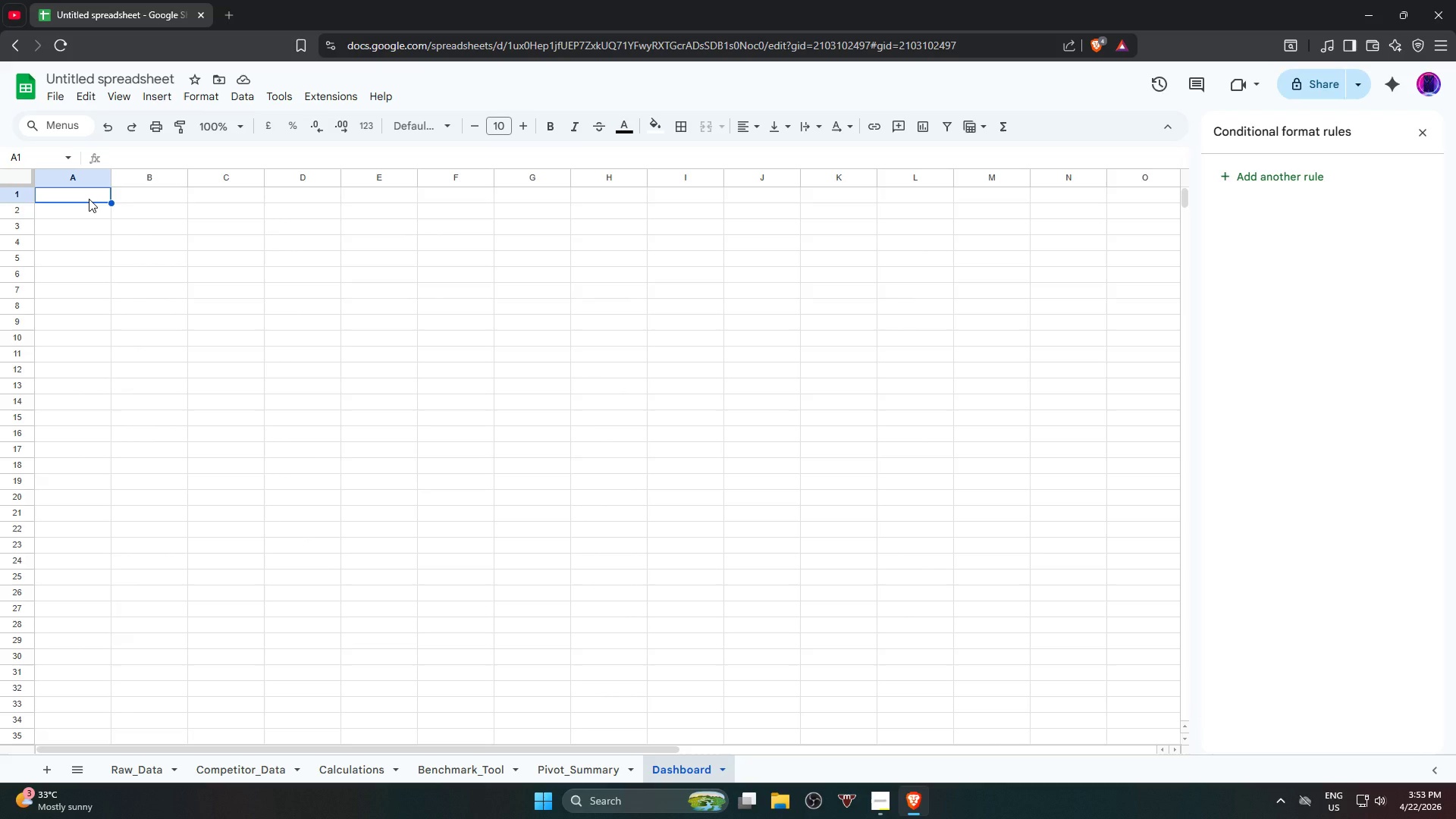 
type(g)
key(Backspace)
type(GreenLuxe Value)
 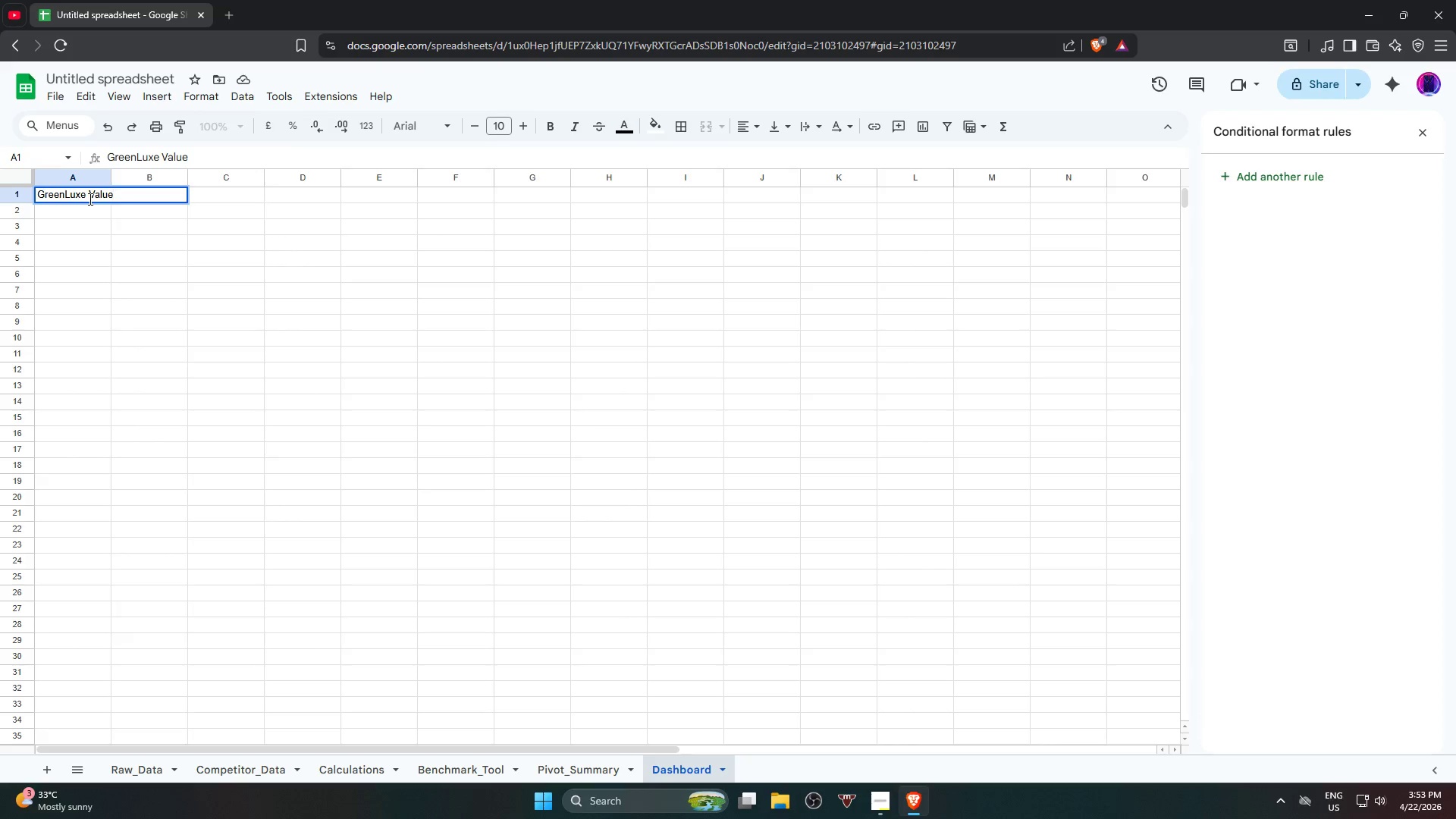 
double_click([111, 174])
 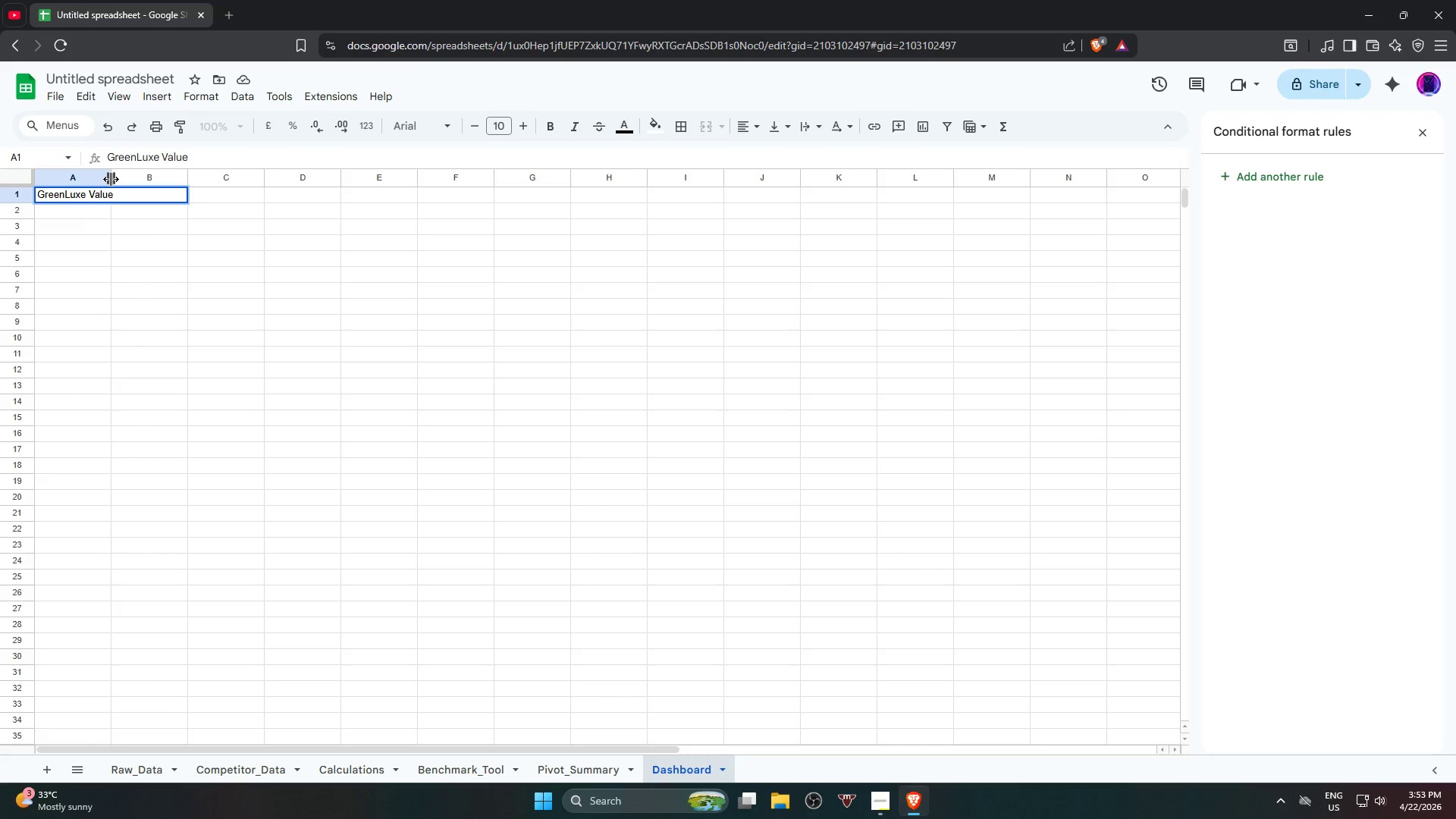 
double_click([110, 179])
 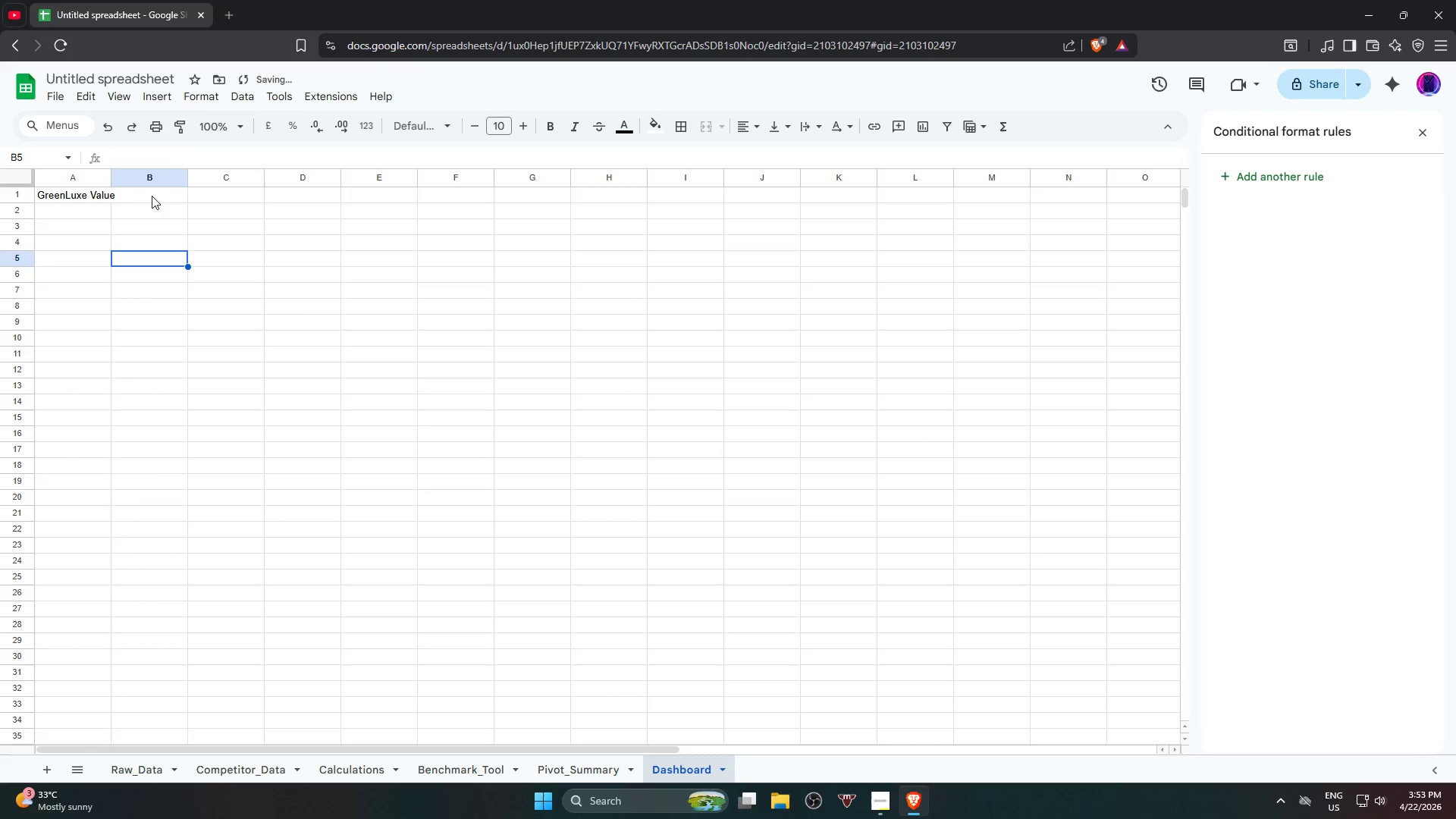 
double_click([110, 173])
 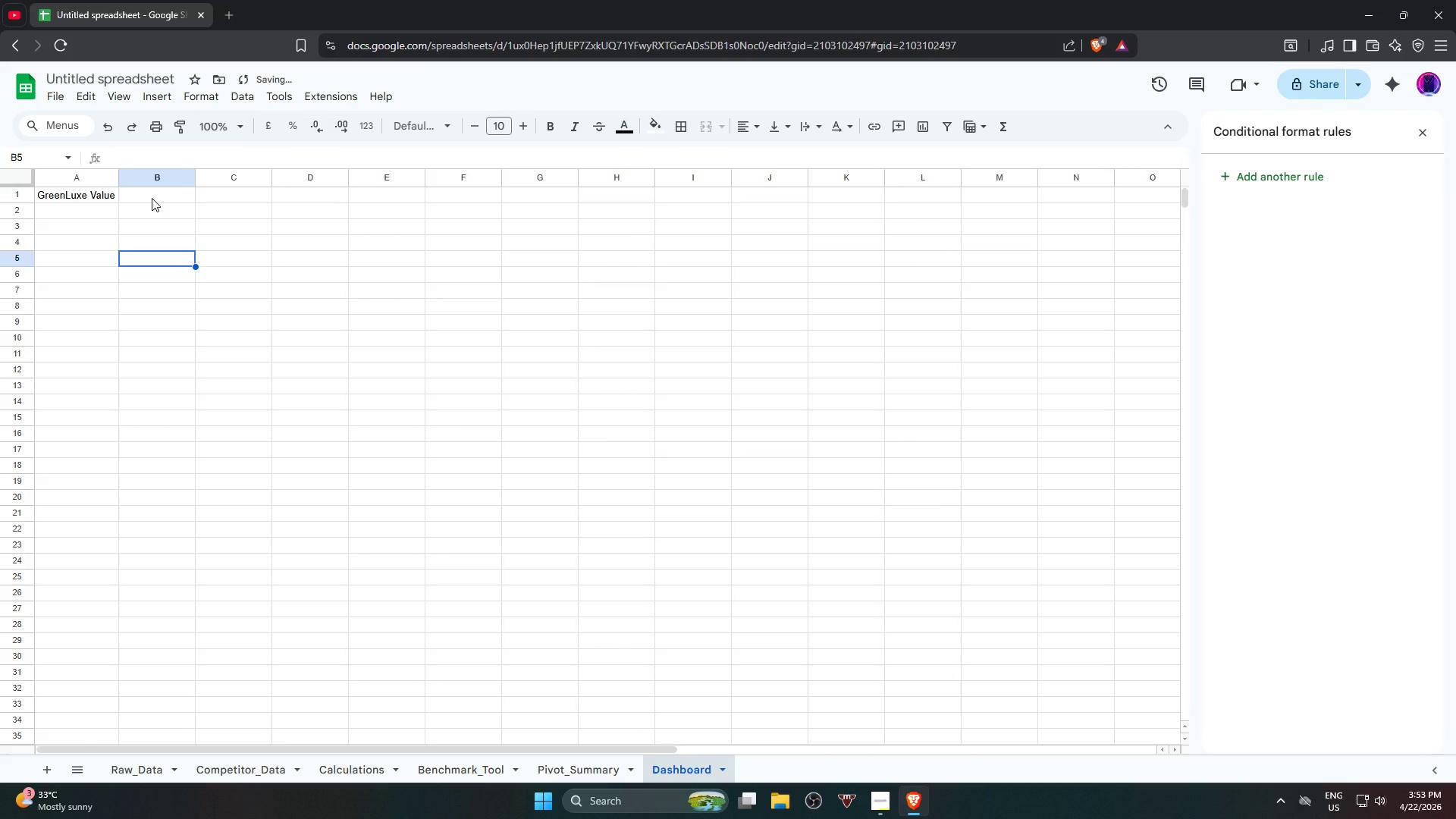 
left_click([152, 198])
 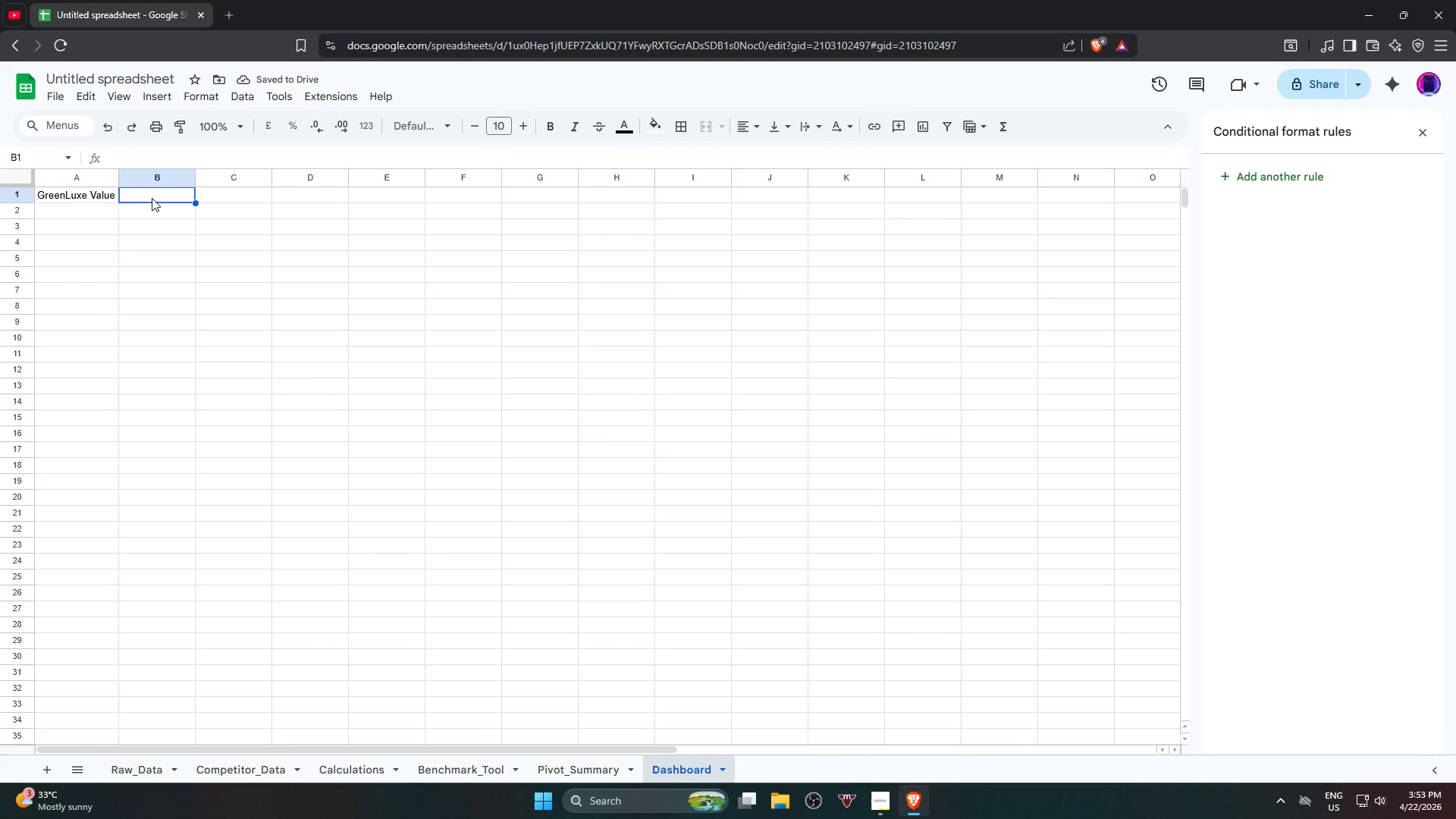 
type(Mark)
key(Backspace)
key(Backspace)
key(Backspace)
key(Backspace)
 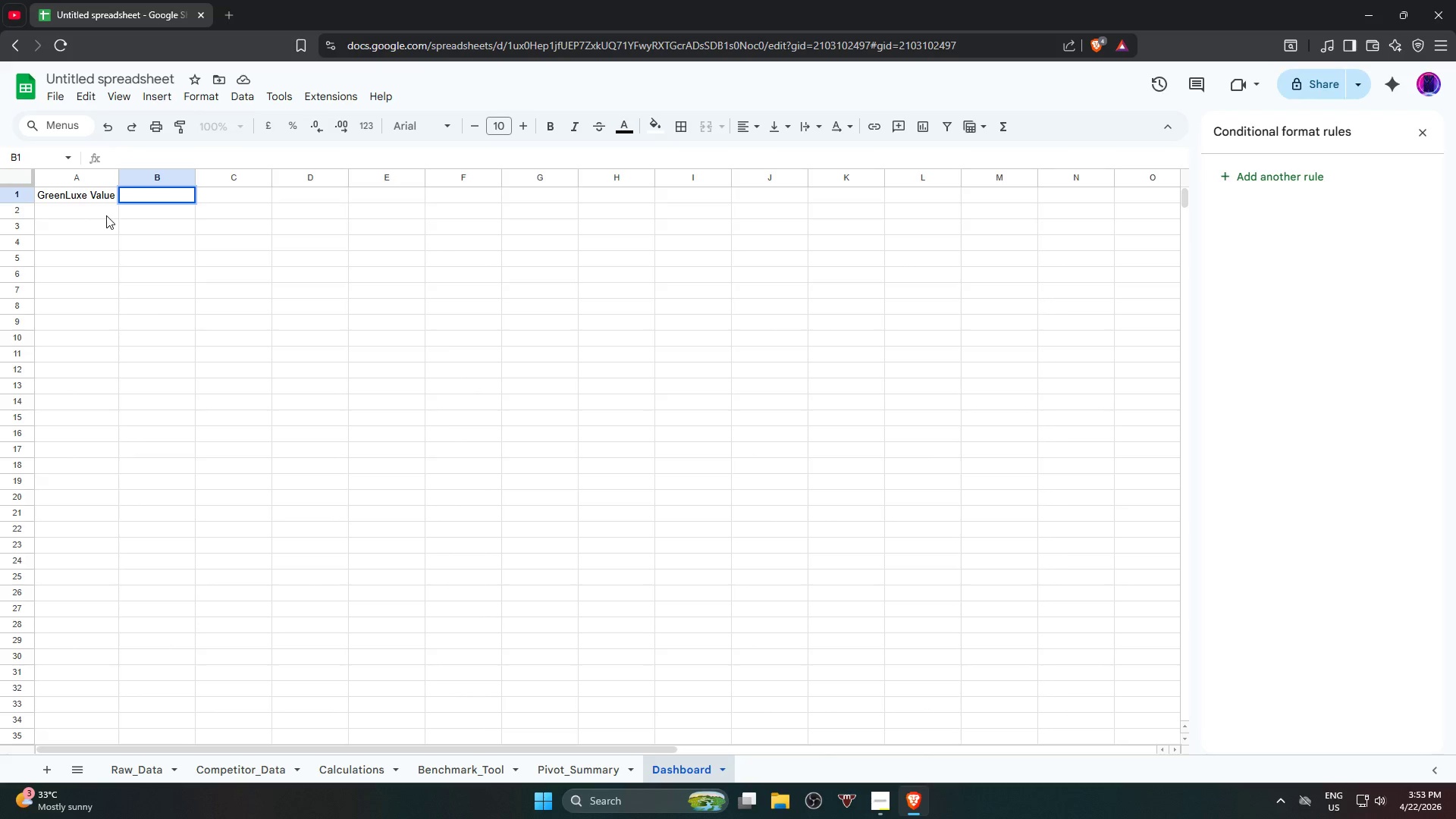 
left_click([96, 209])
 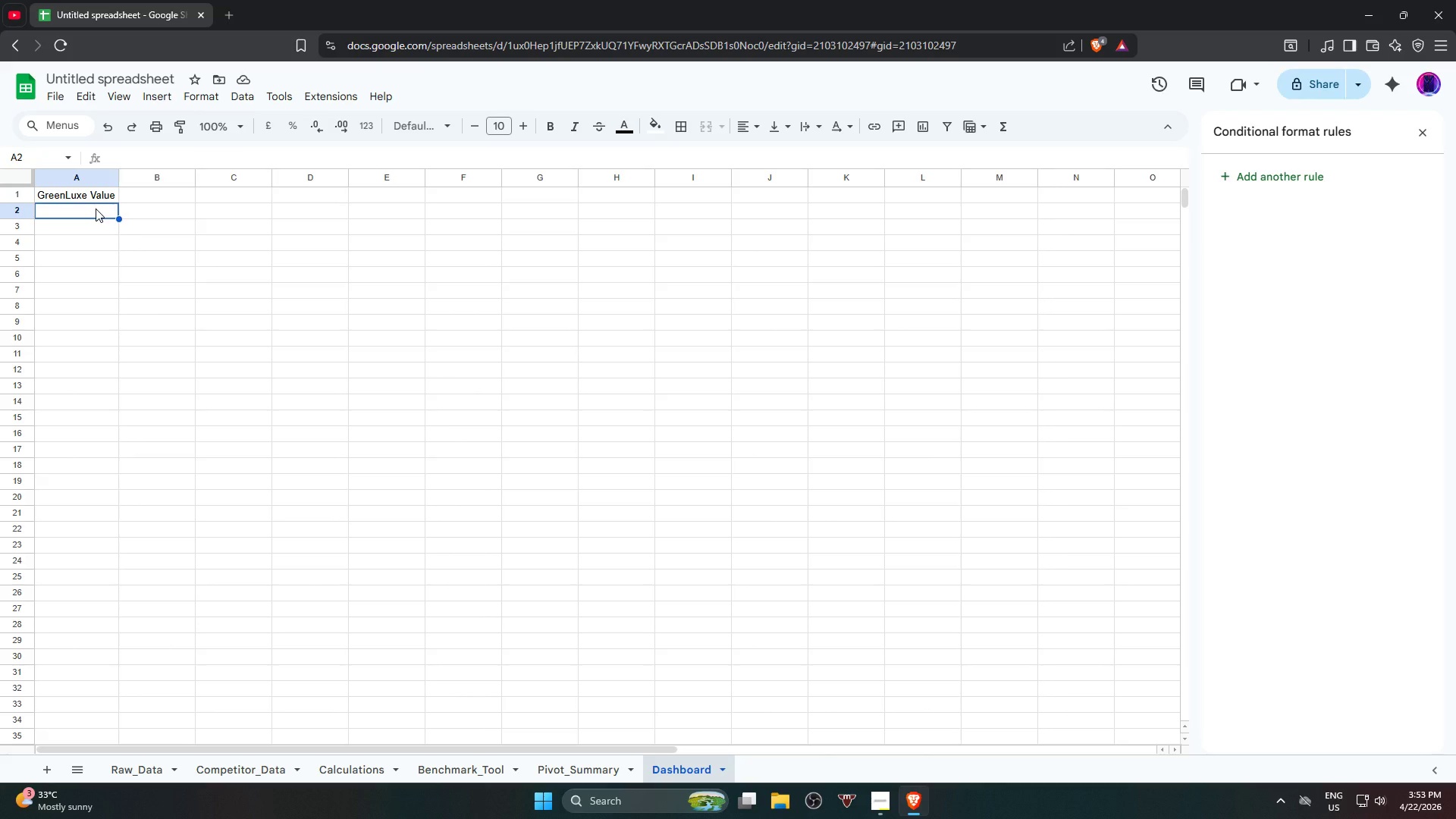 
type(Market Avarage)
 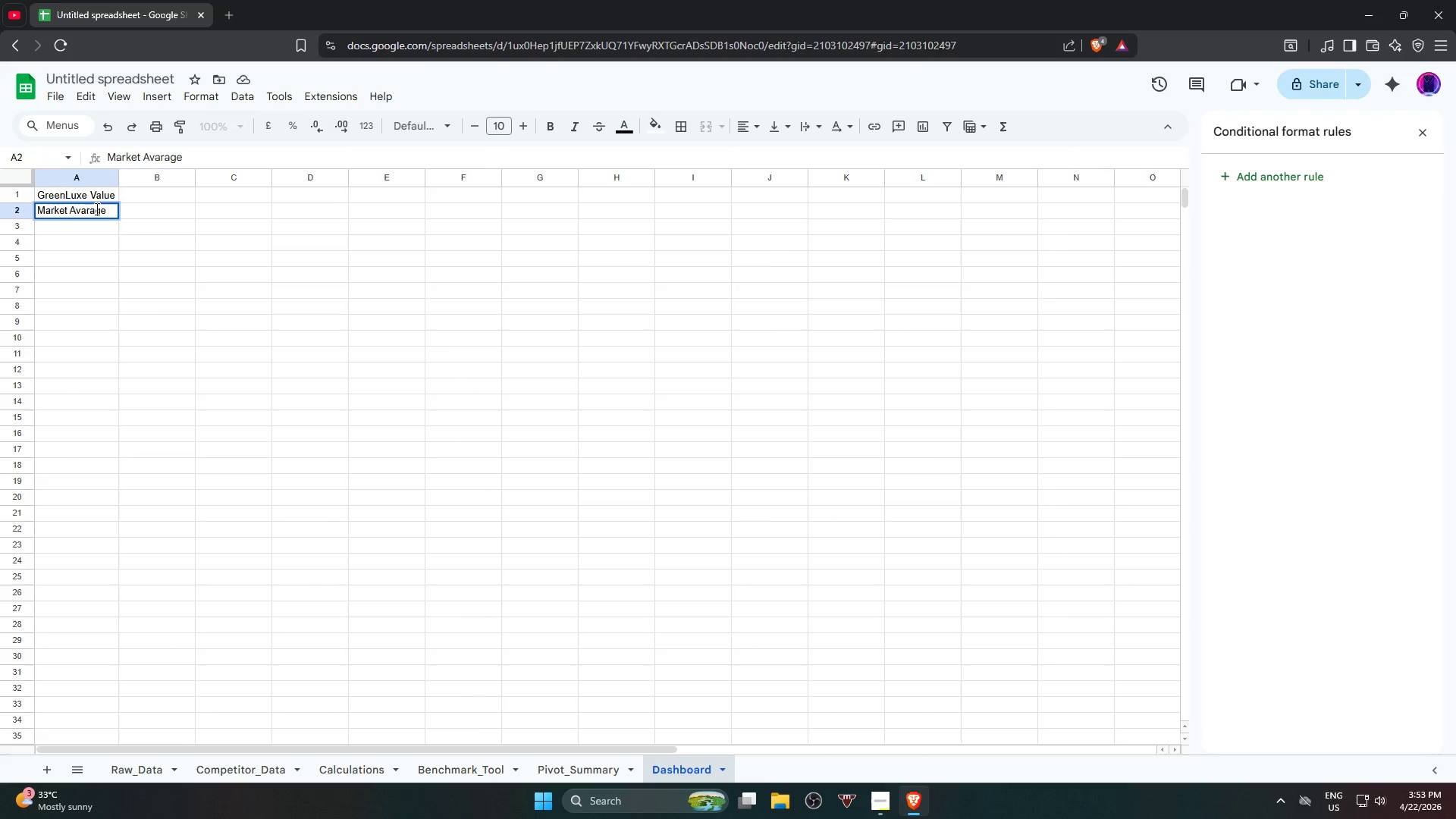 
key(Enter)
 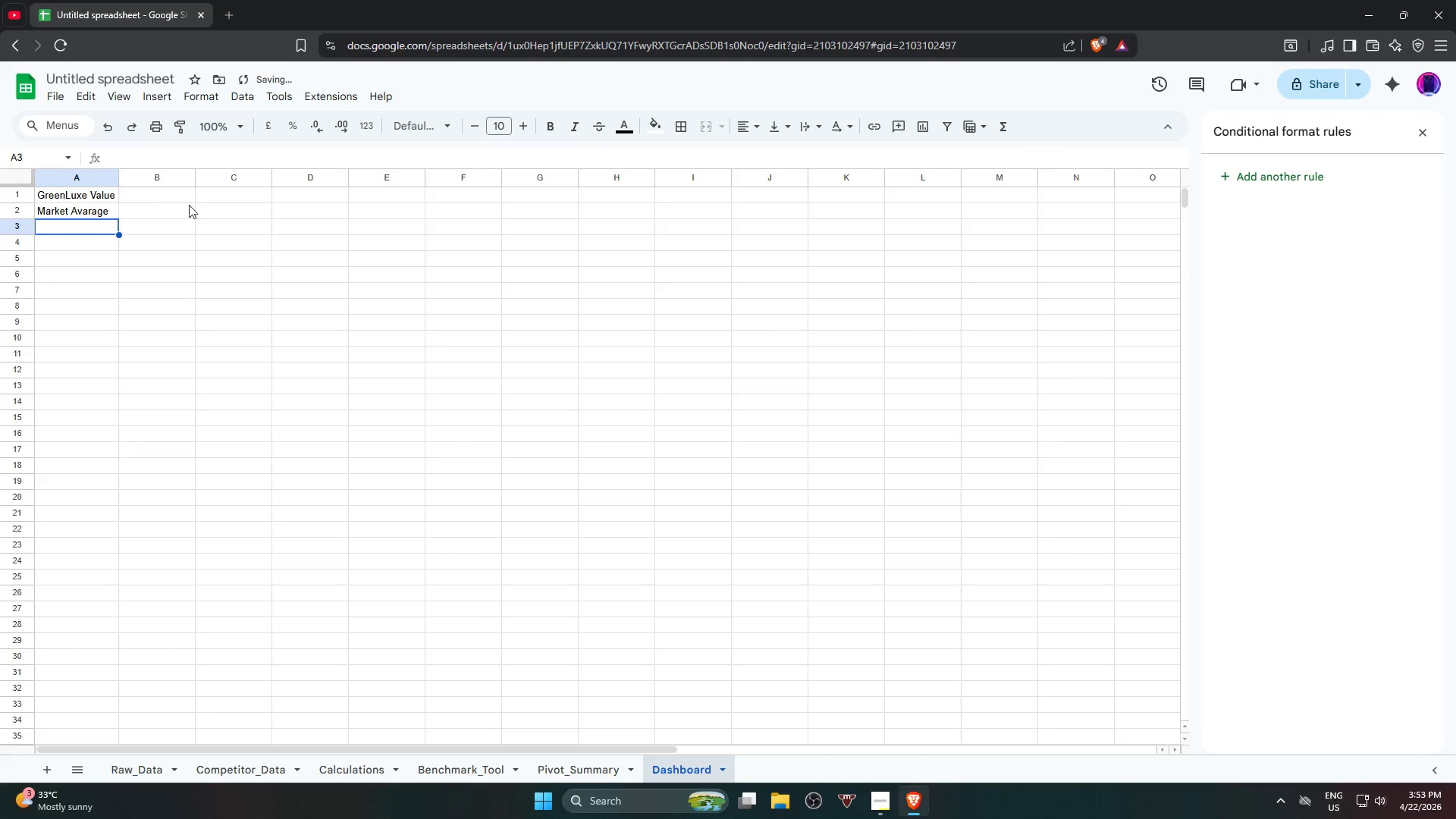 
left_click([167, 196])
 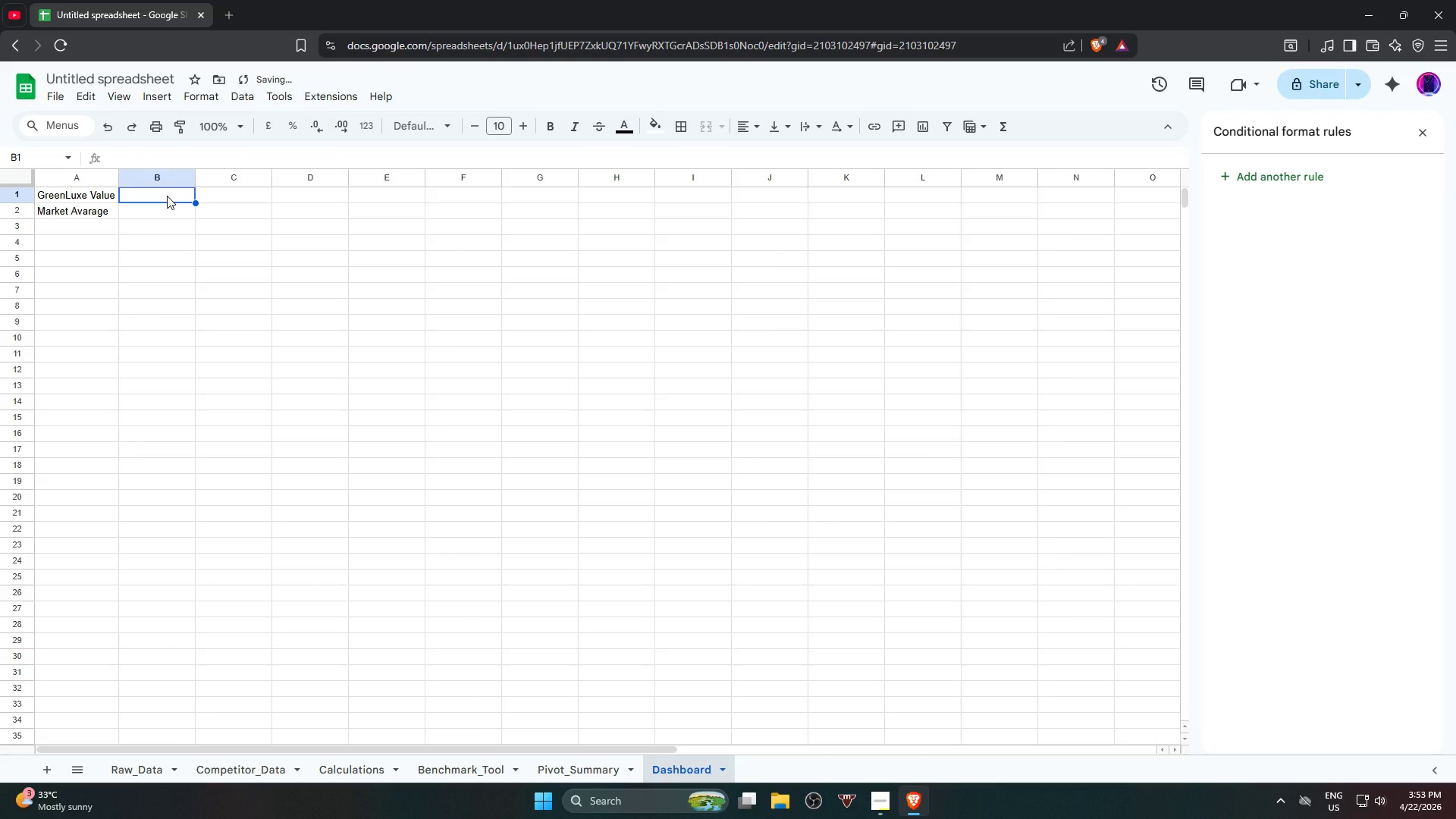 
key(Equal)
 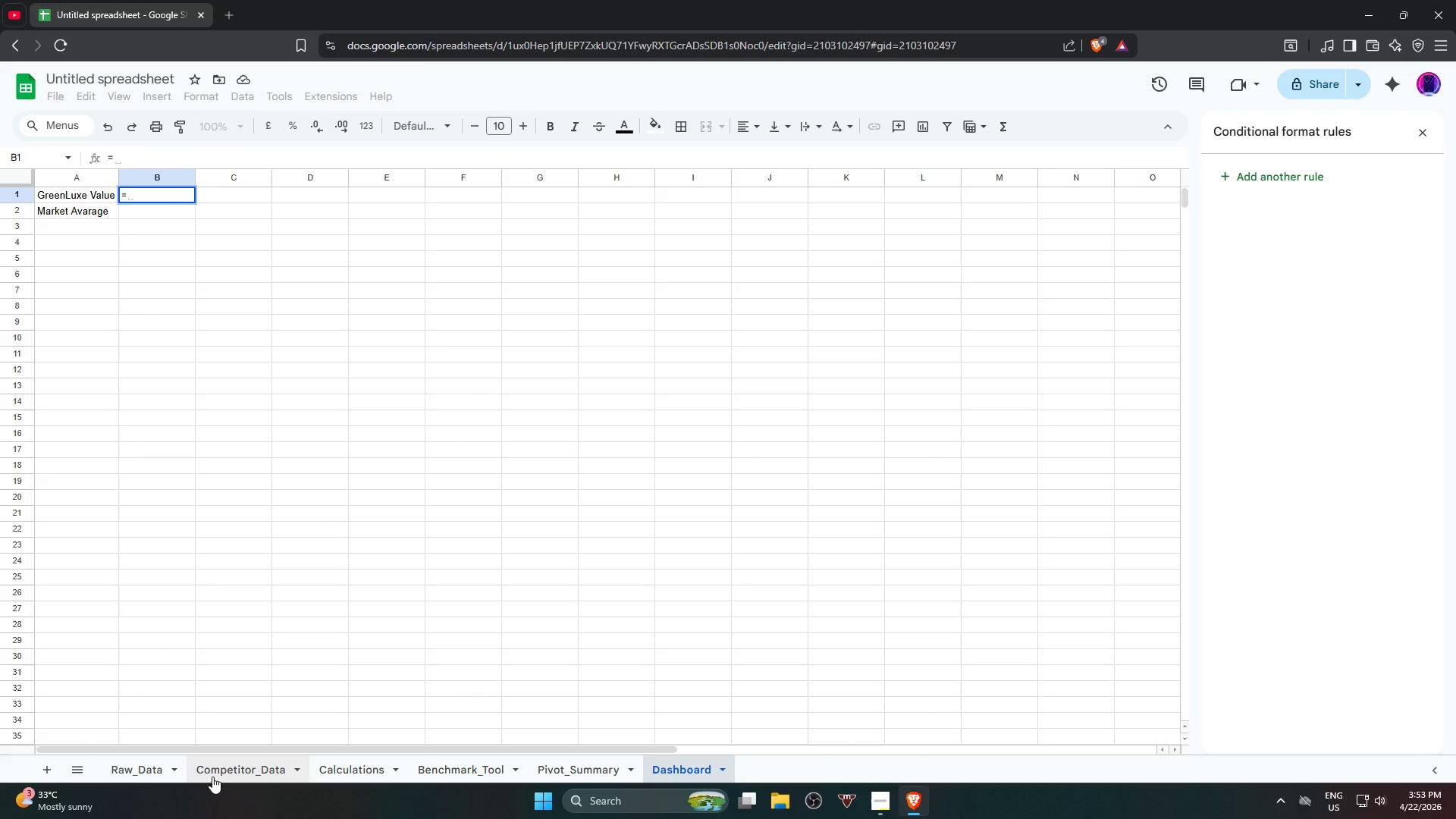 
wait(7.02)
 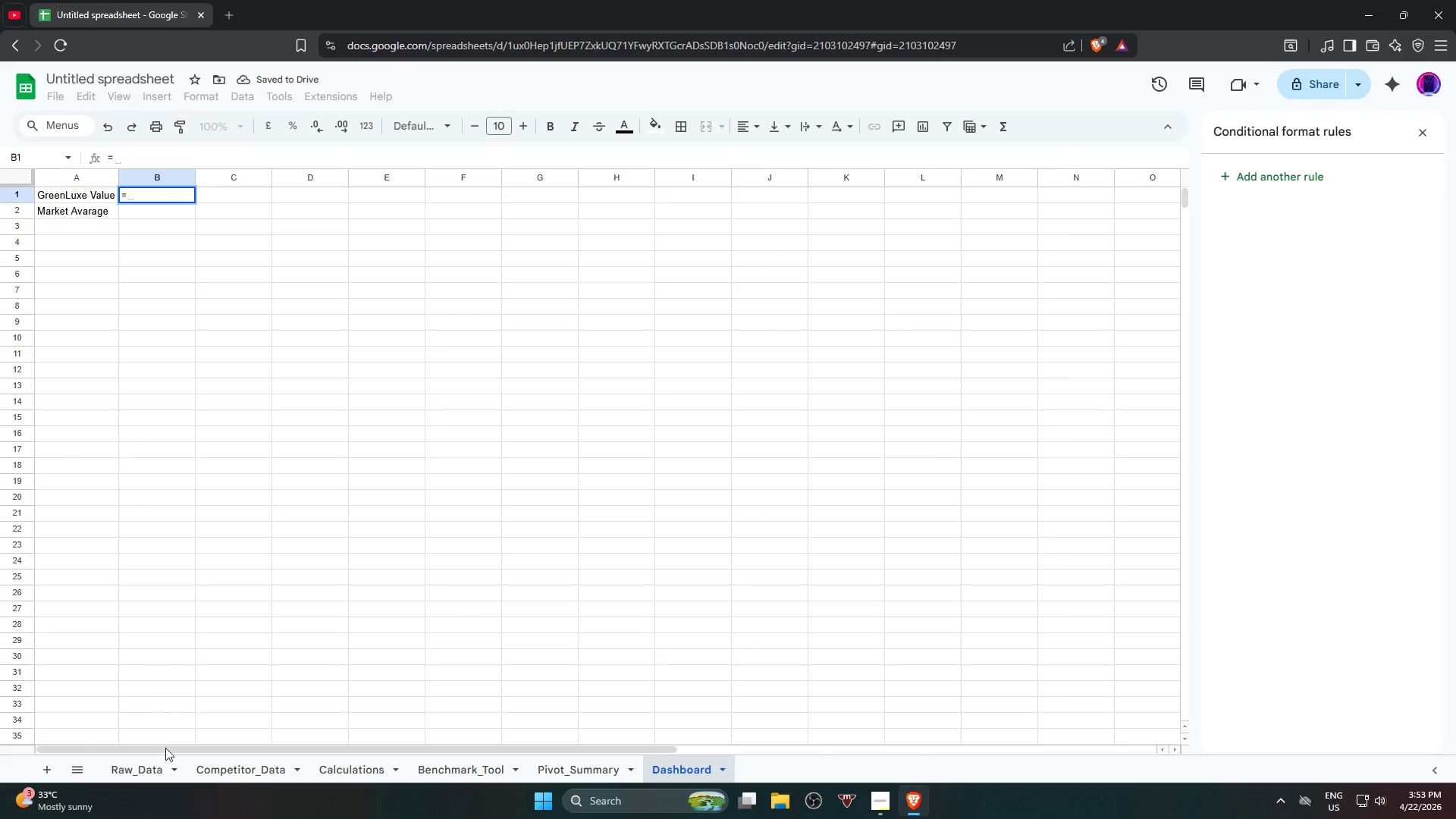 
left_click([458, 768])
 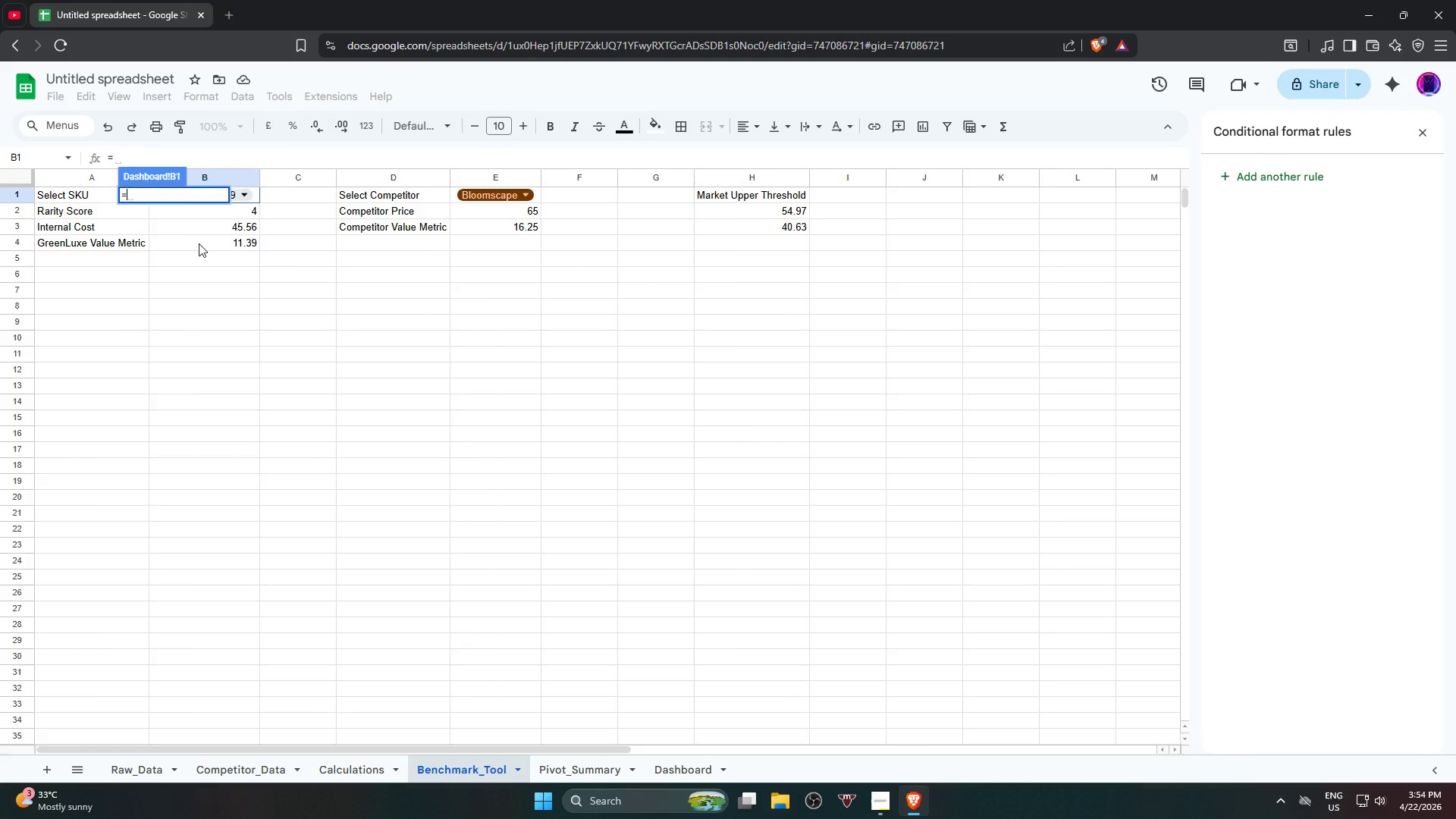 
left_click([199, 243])
 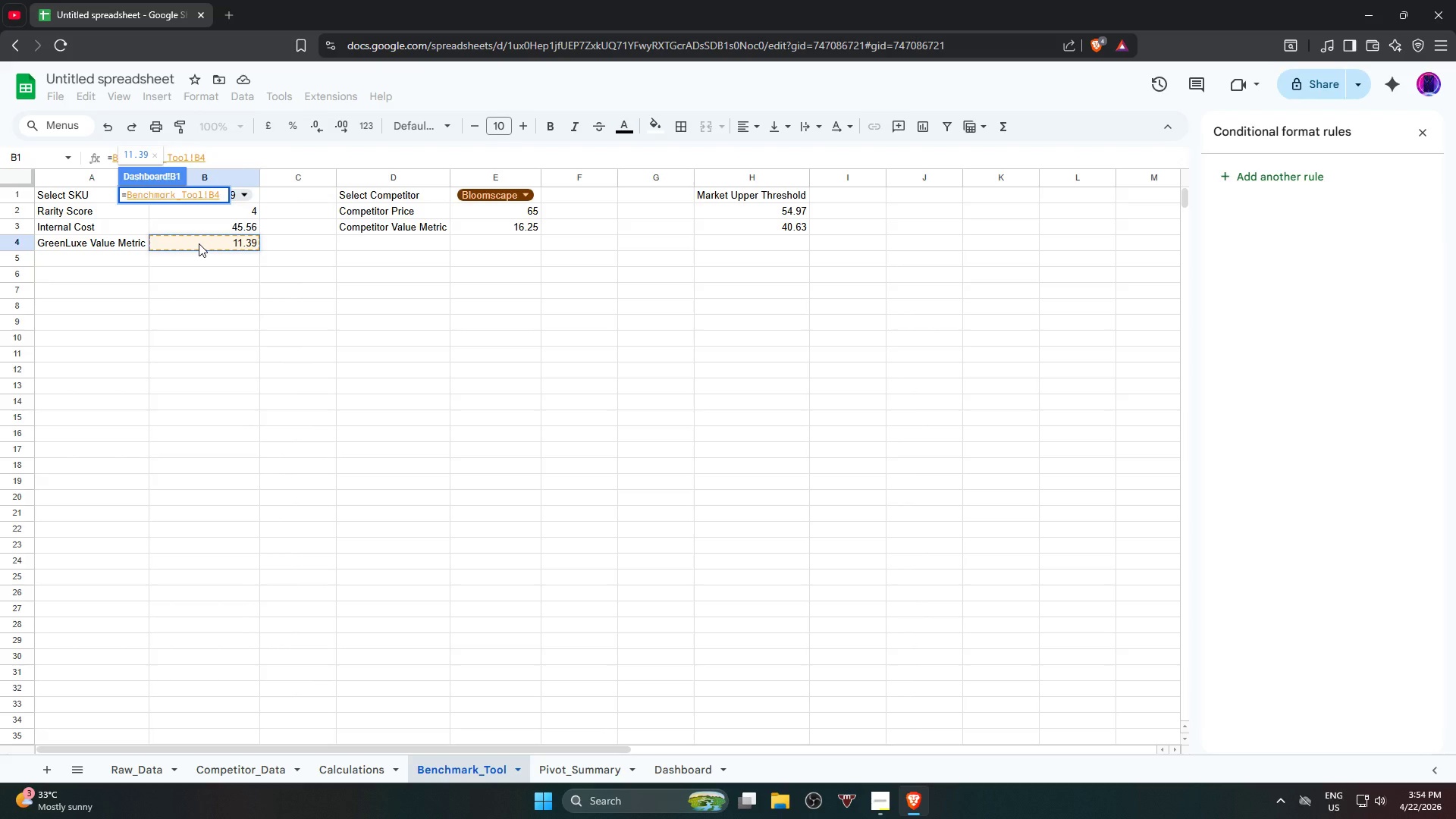 
wait(5.44)
 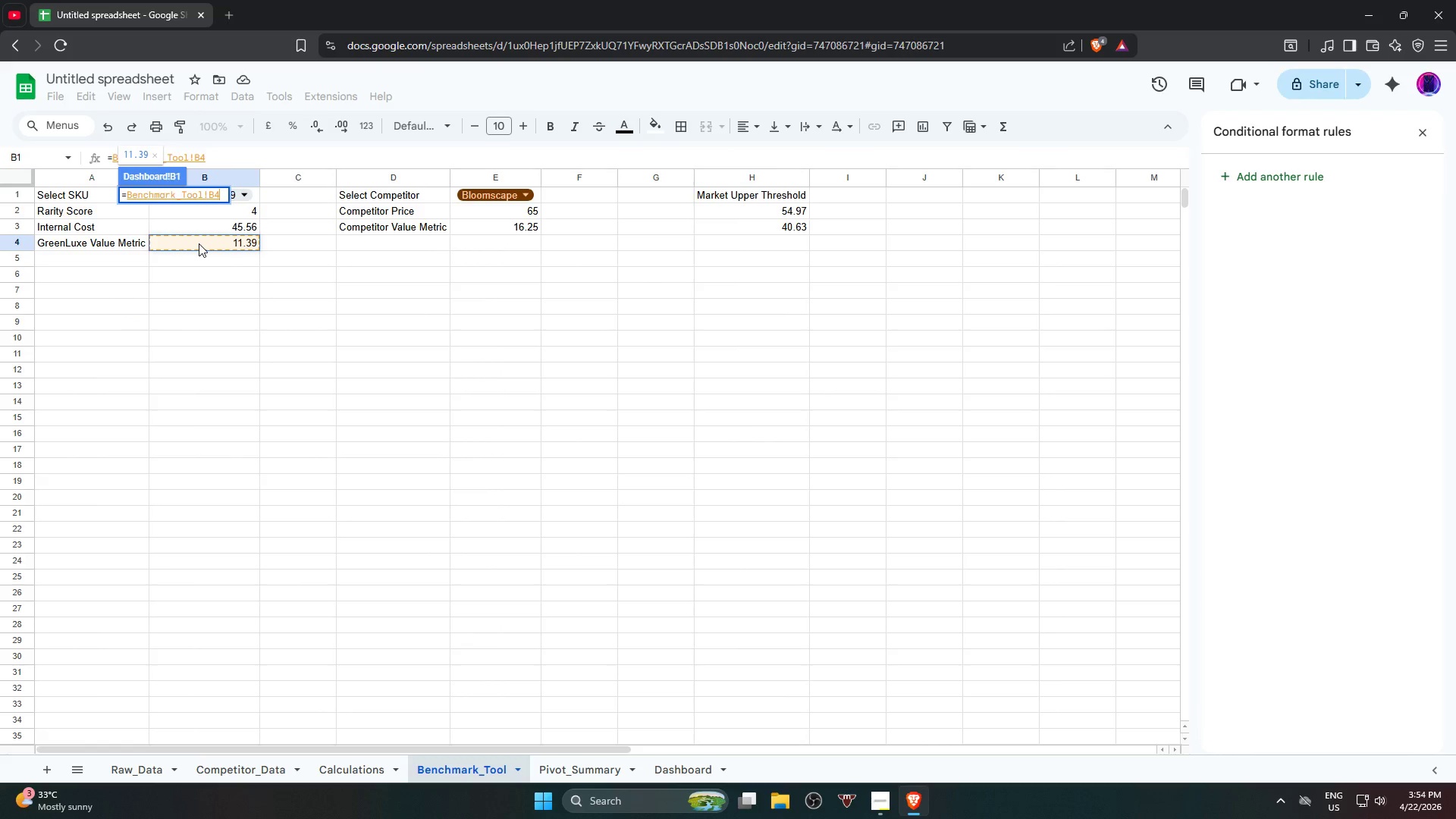 
key(NumpadEnter)
 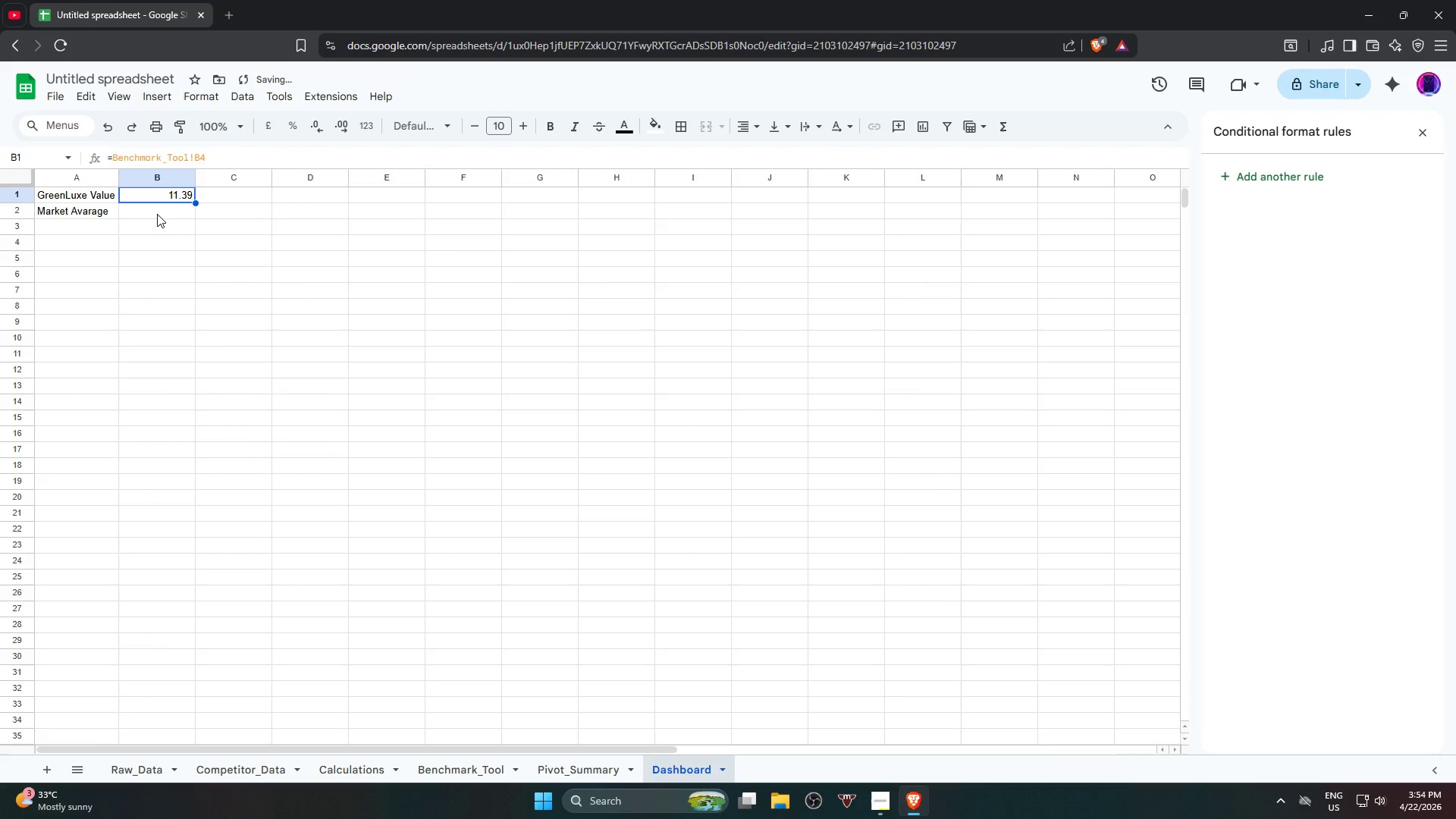 
left_click([157, 214])
 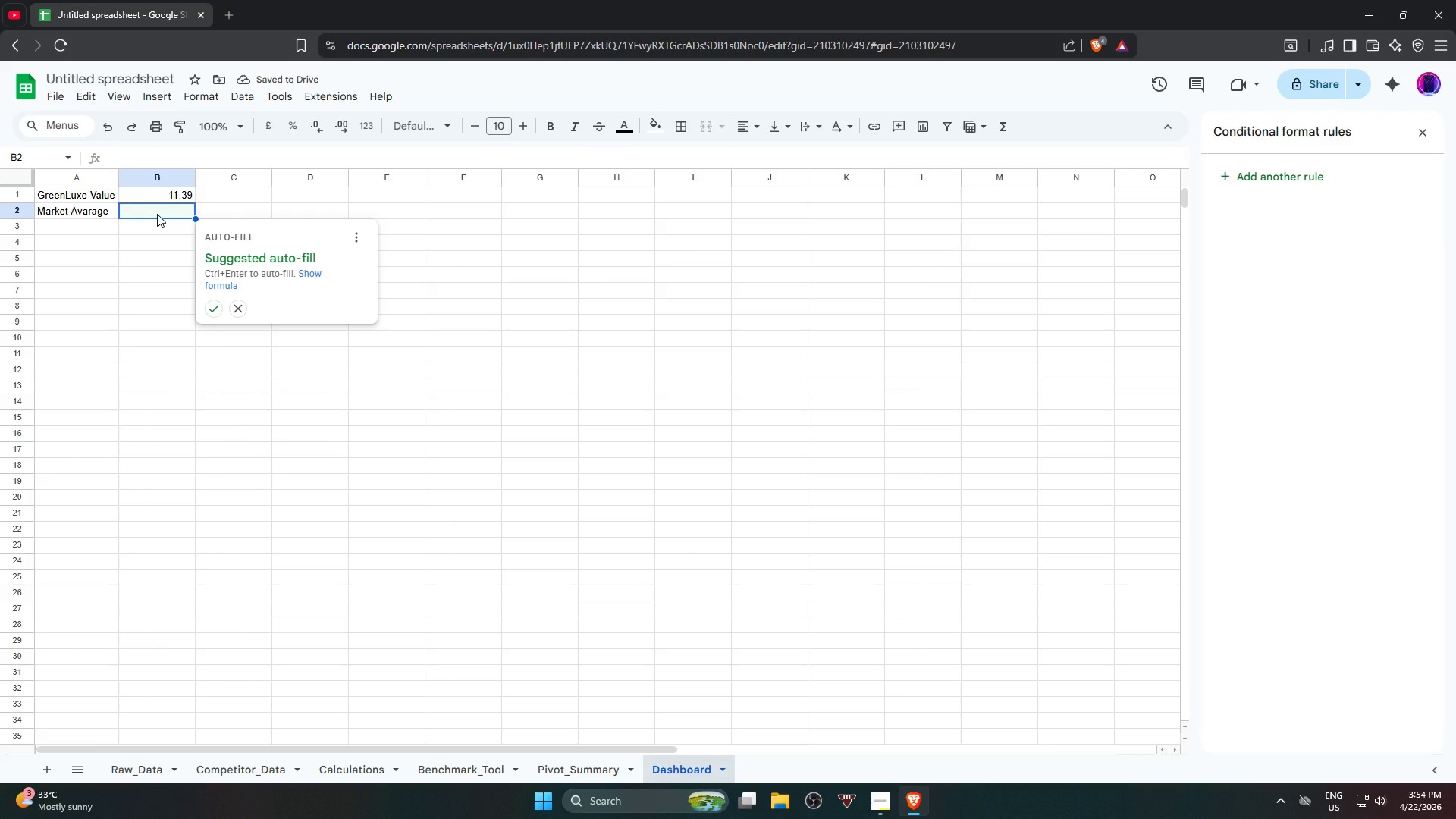 
key(Equal)
 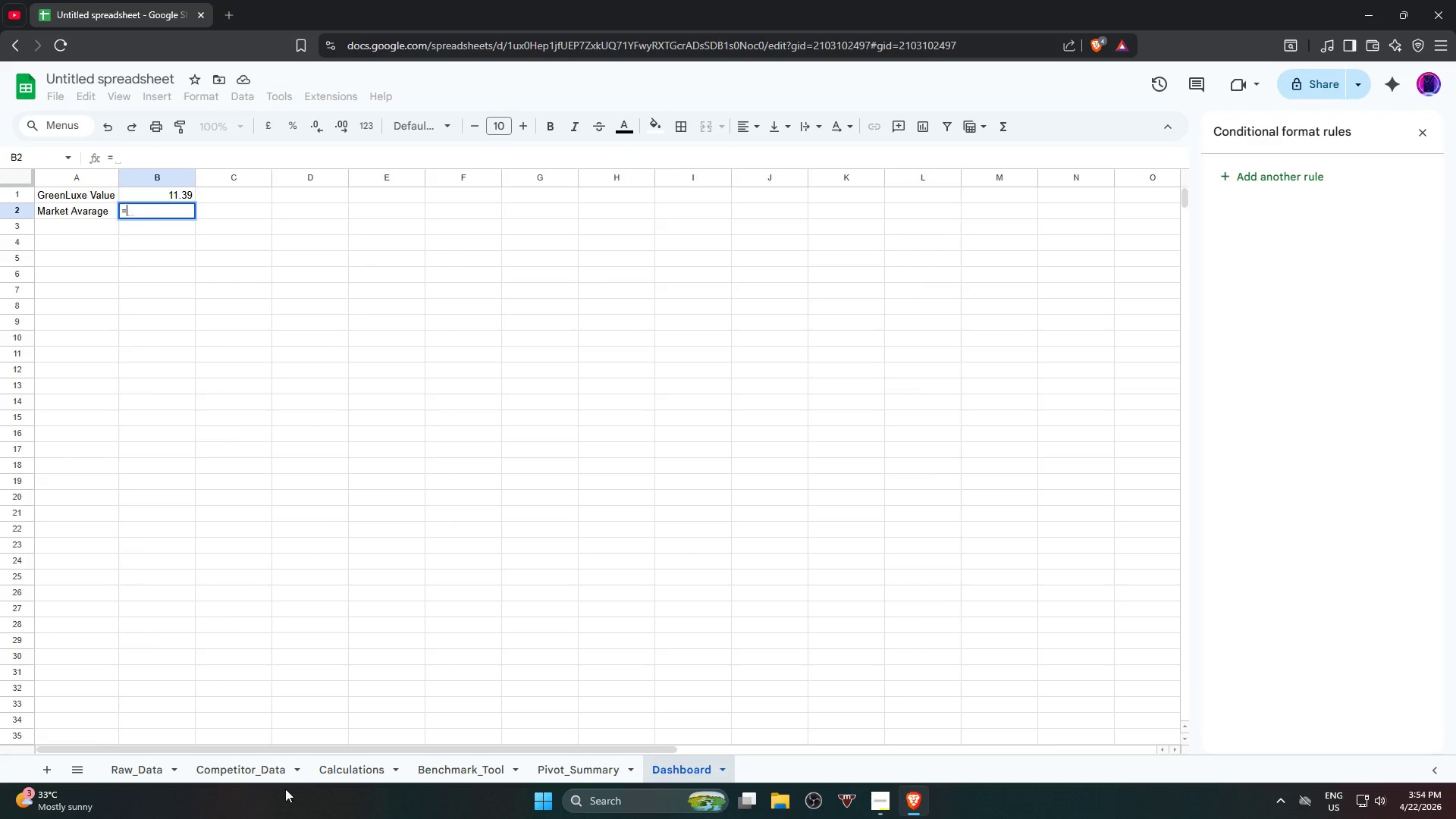 
left_click([330, 770])
 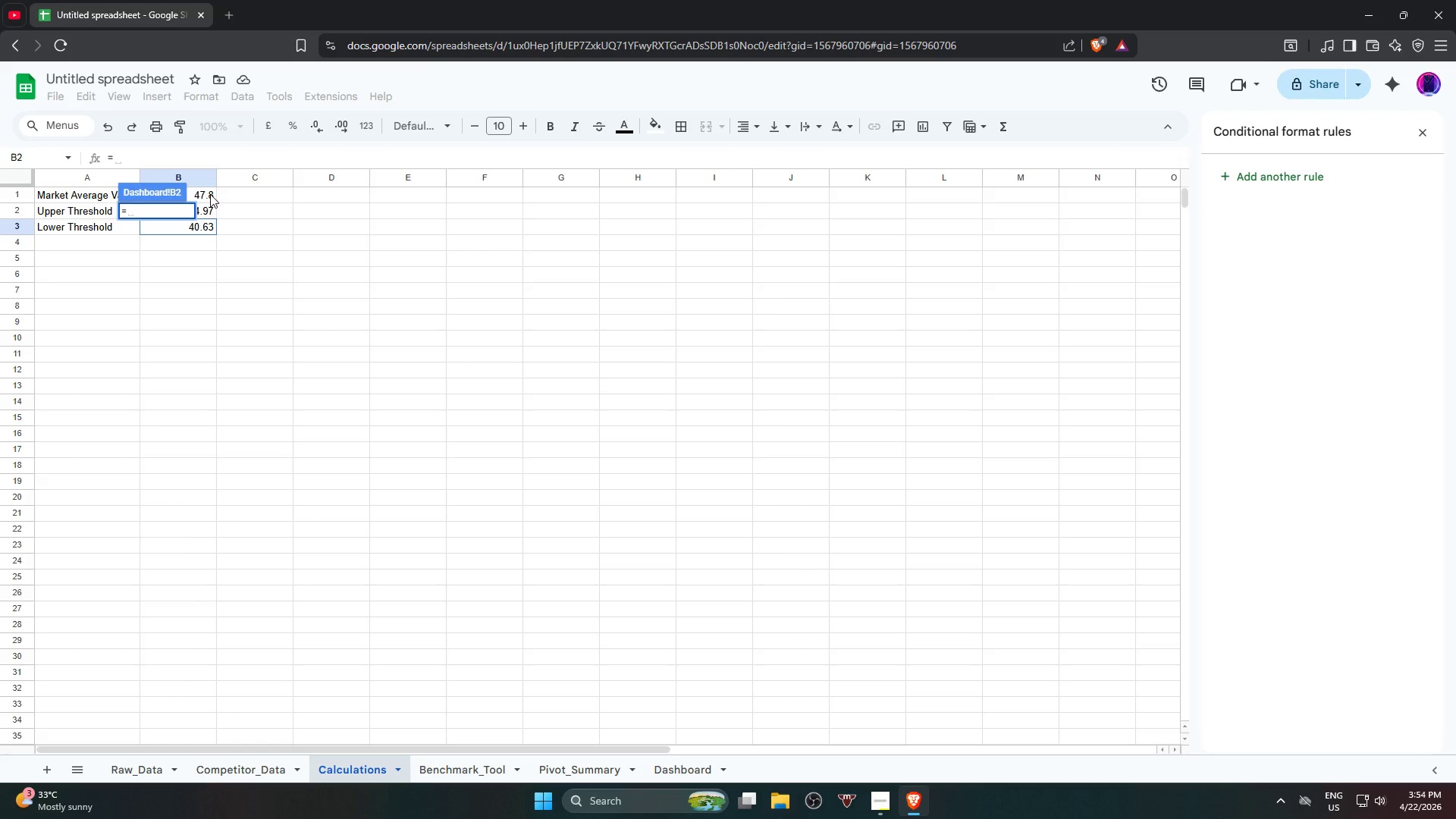 
wait(5.39)
 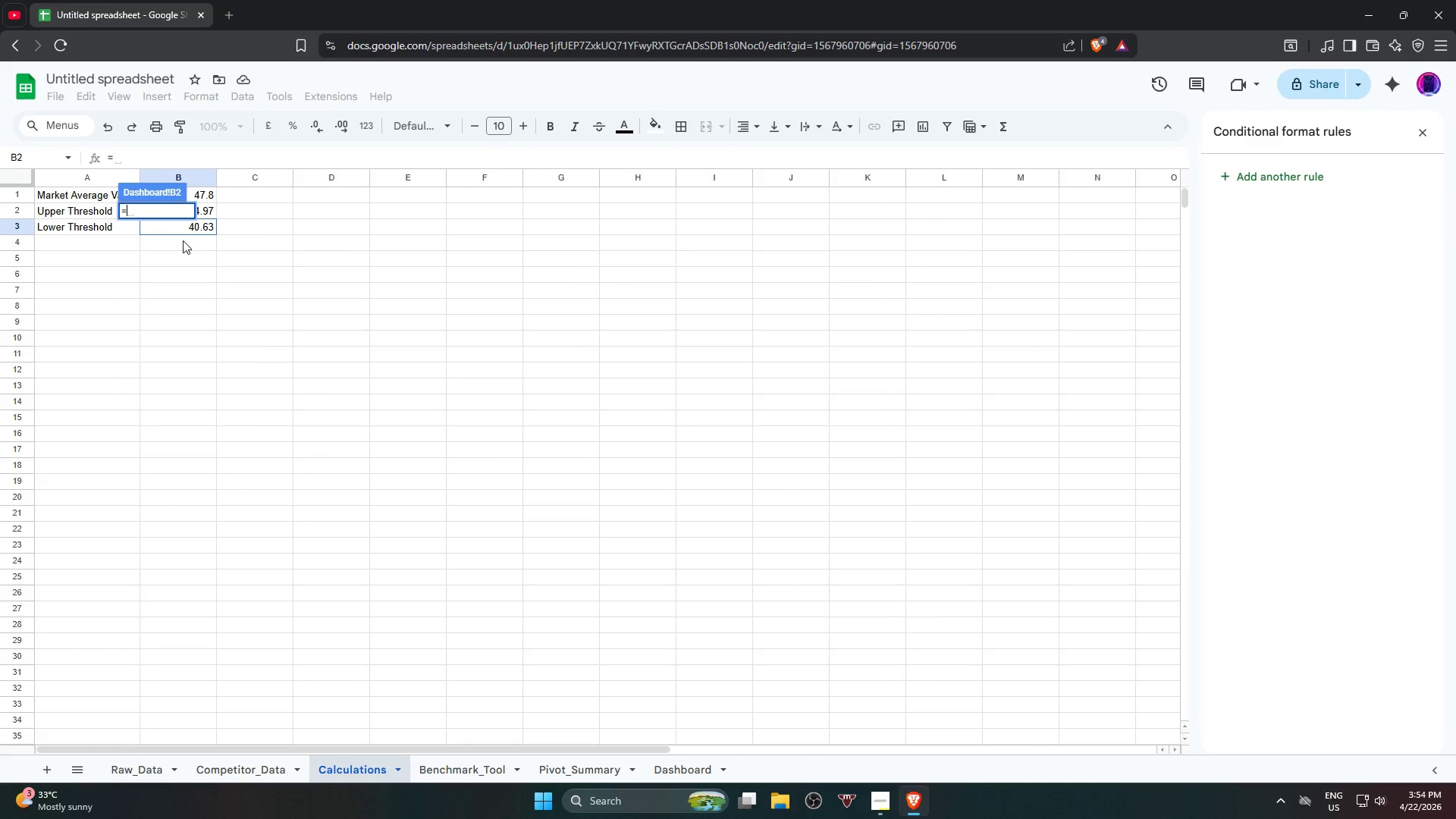 
left_click([210, 194])
 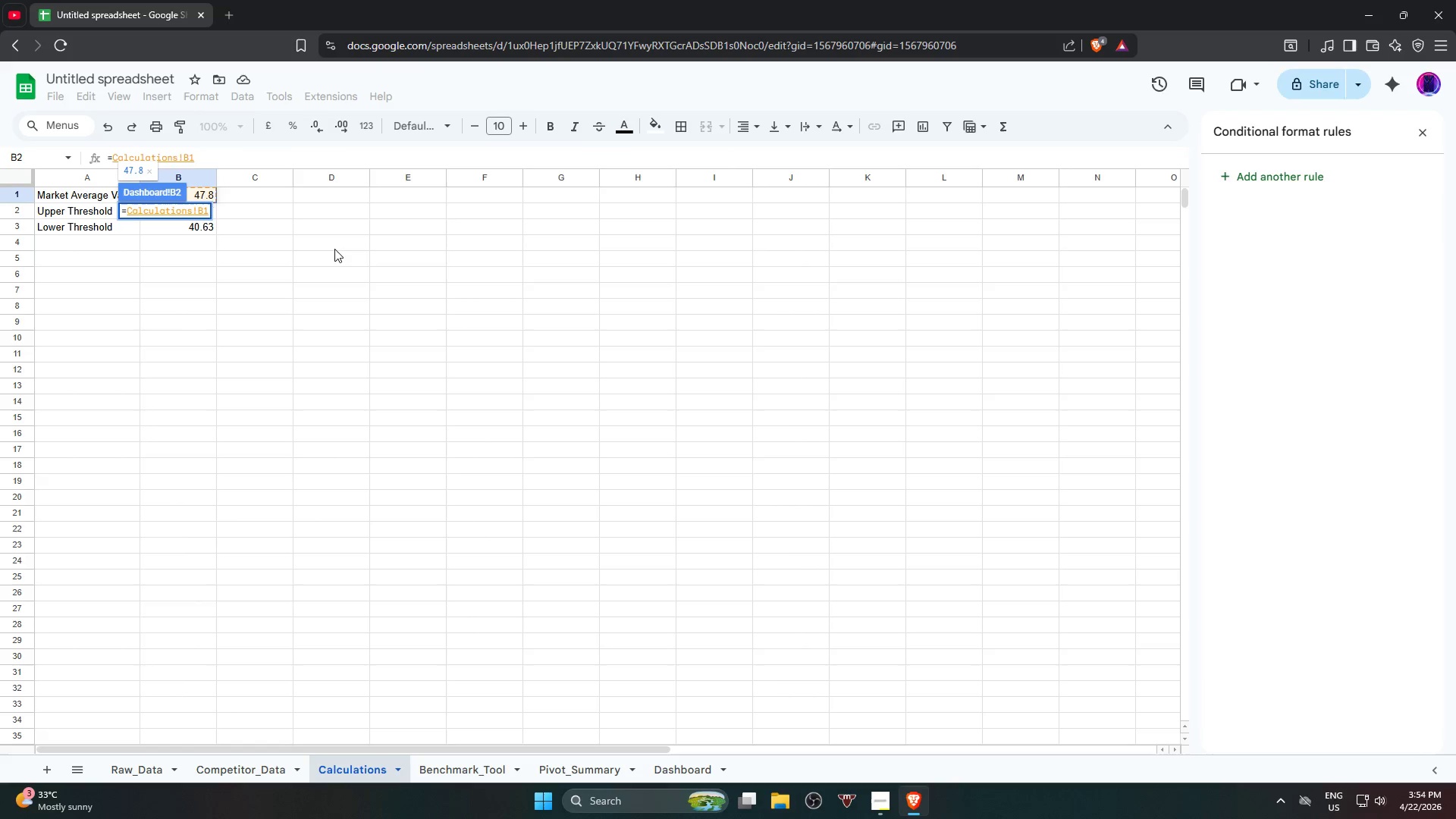 
key(NumpadEnter)
 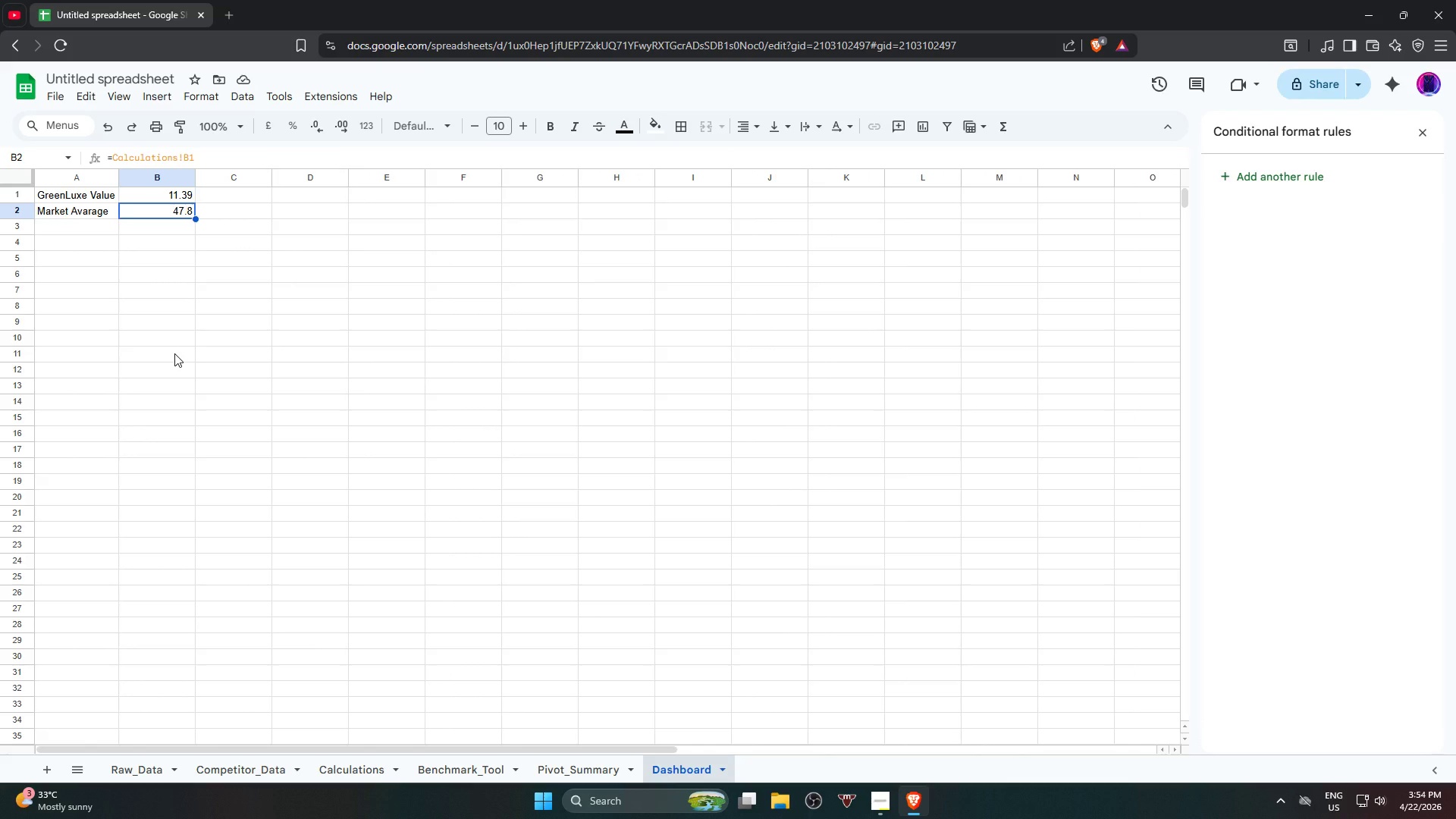 
wait(15.16)
 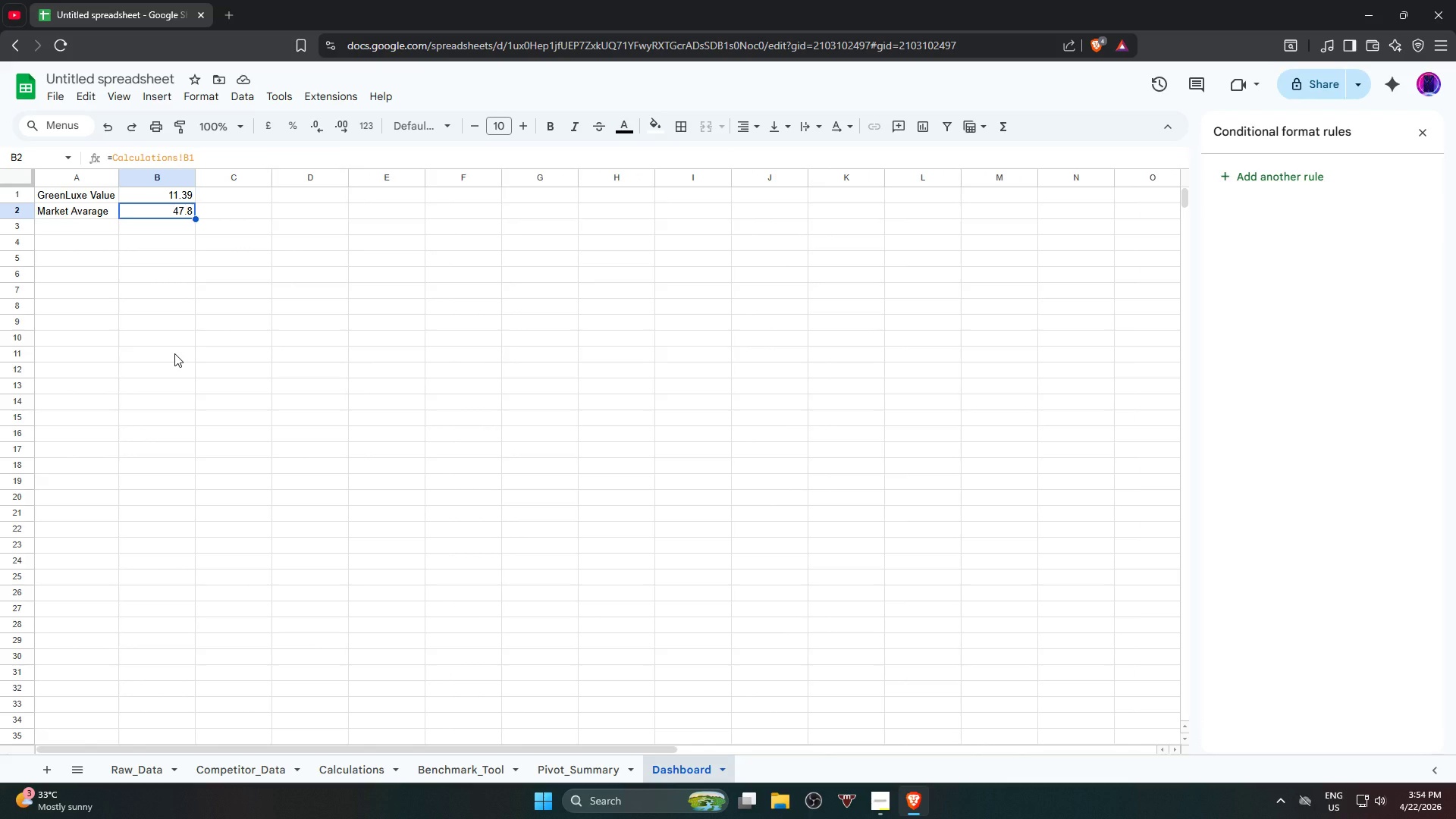 
left_click([88, 309])
 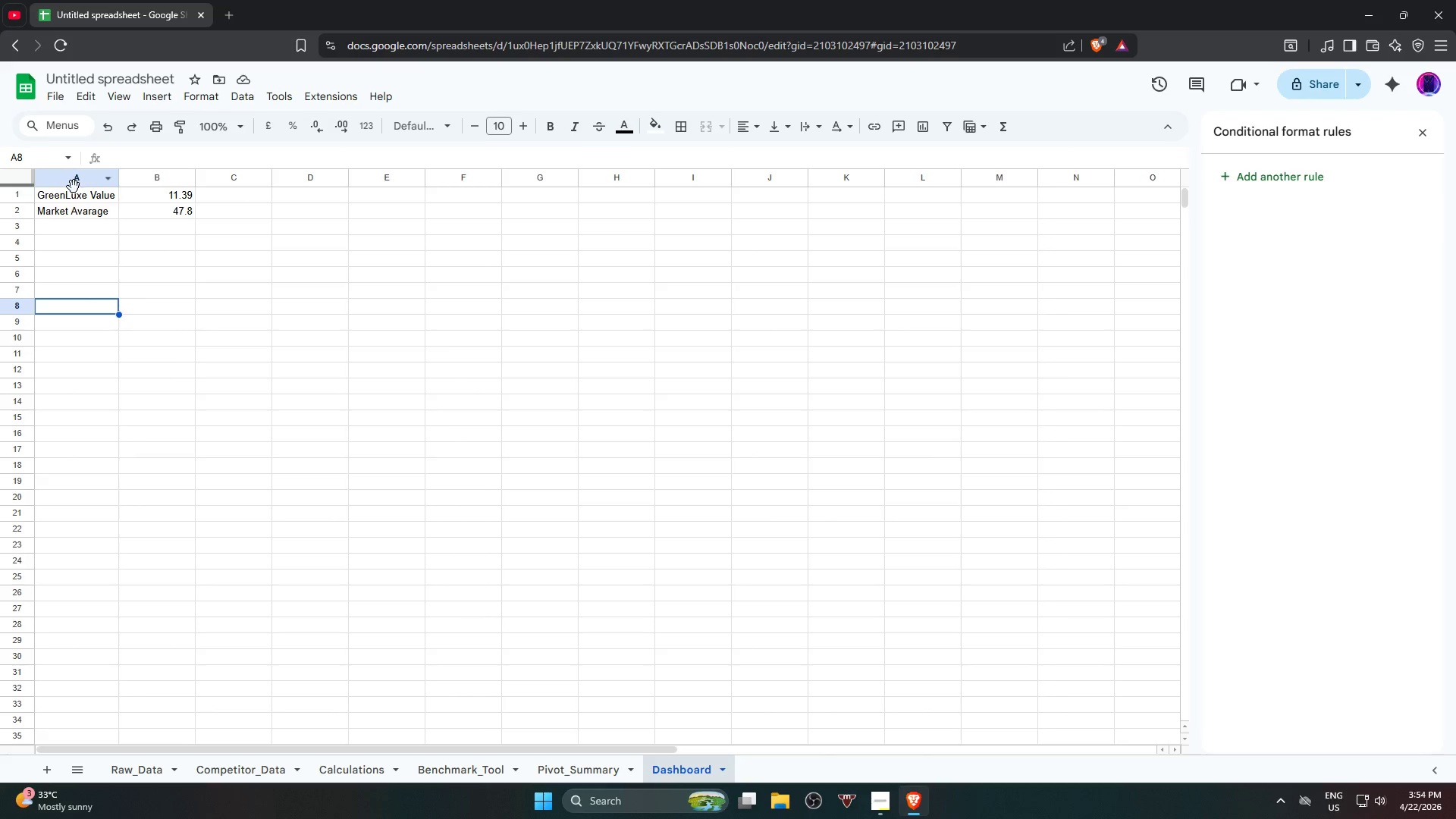 
left_click([74, 198])
 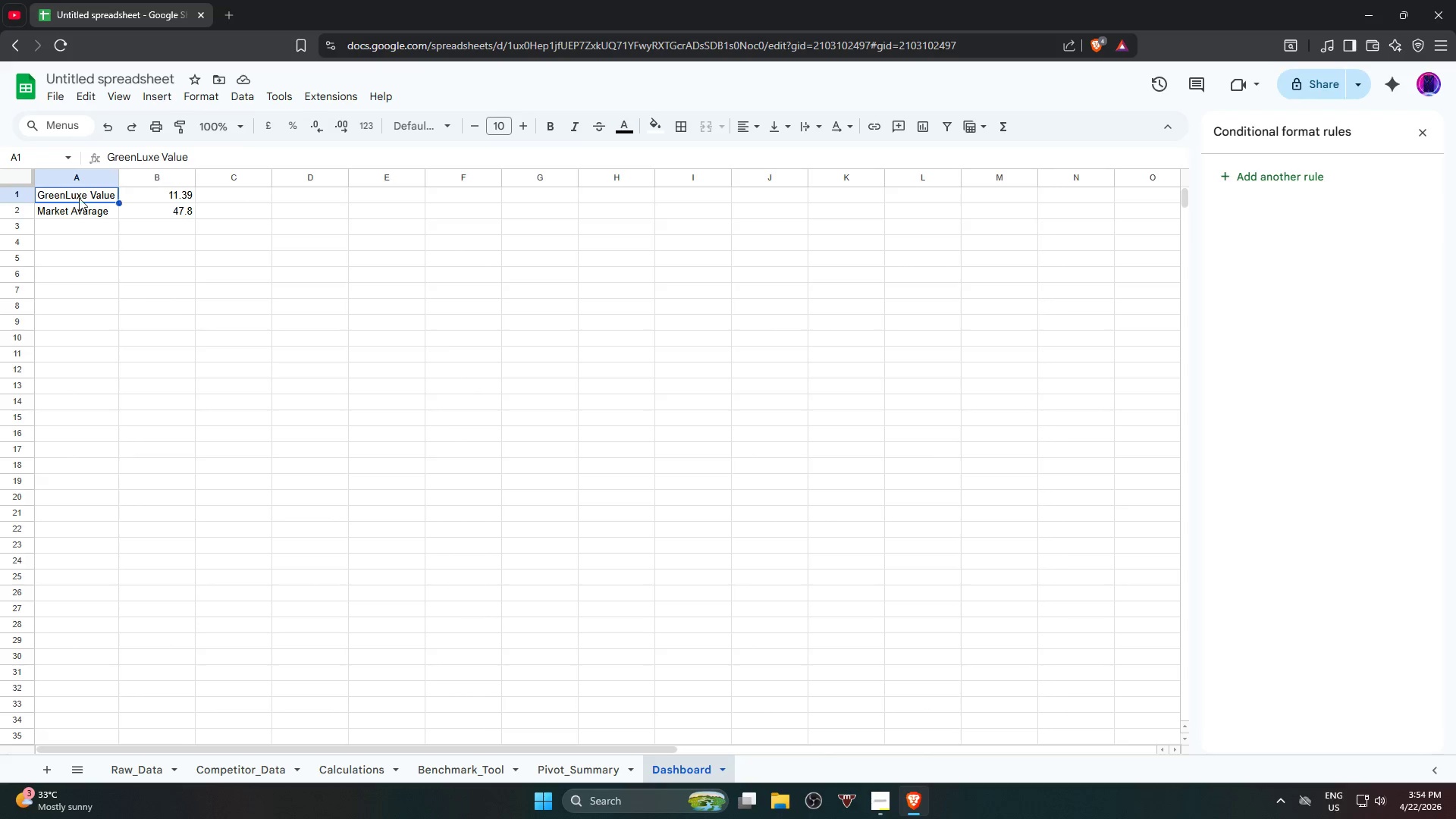 
hold_key(key=ShiftLeft, duration=0.81)
 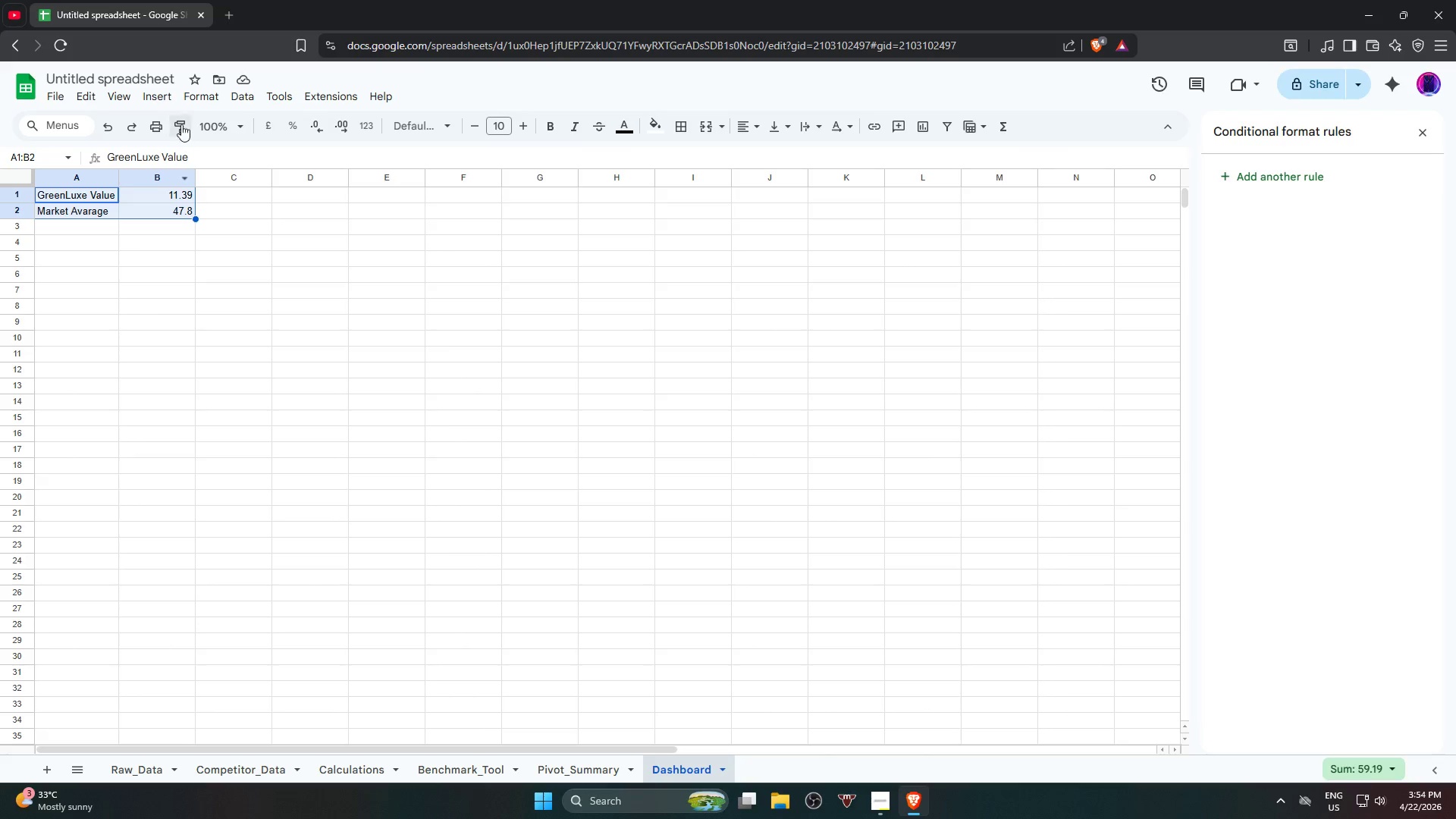 
left_click([167, 102])
 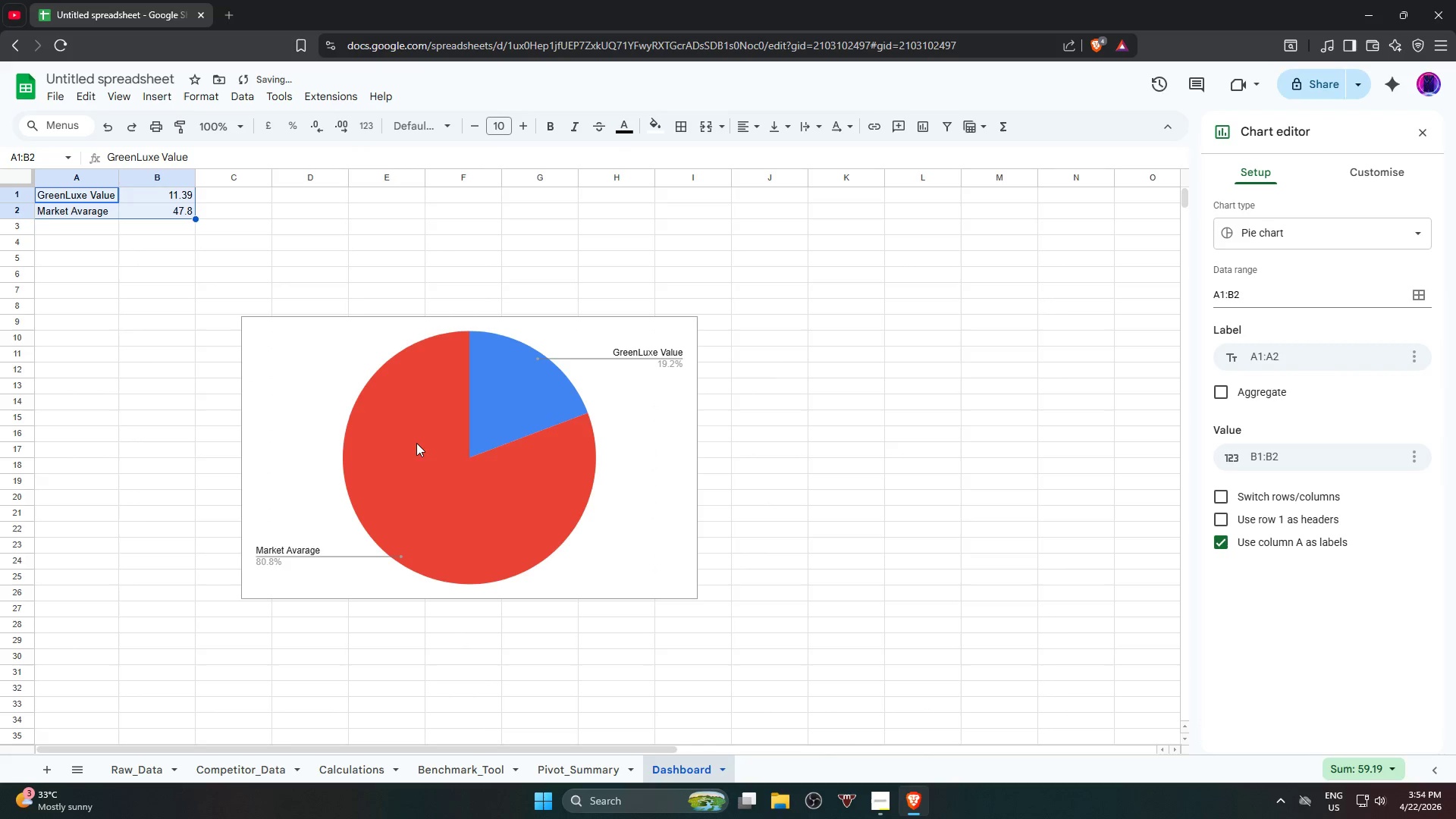 
left_click([1335, 226])
 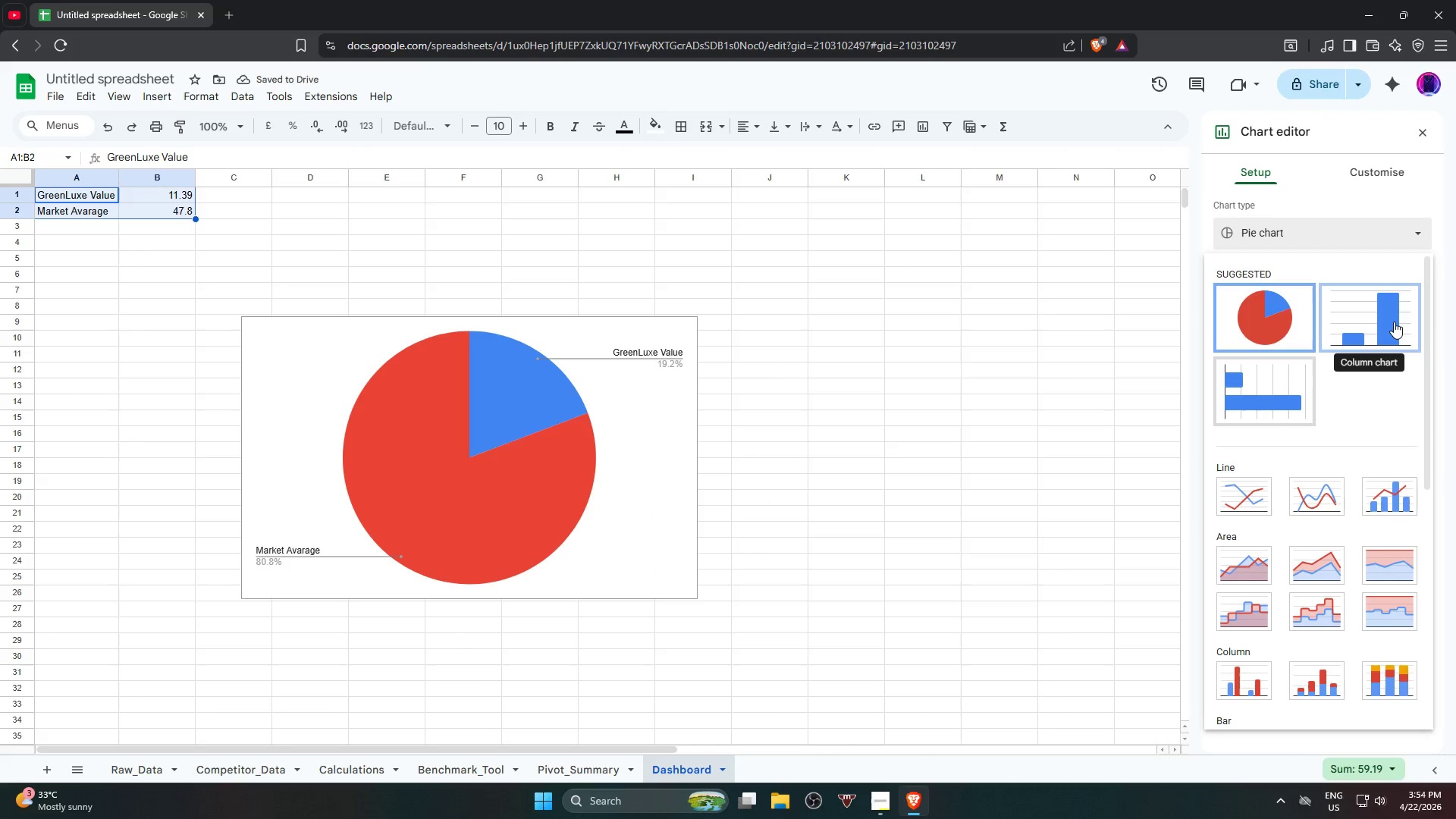 
left_click([1392, 320])
 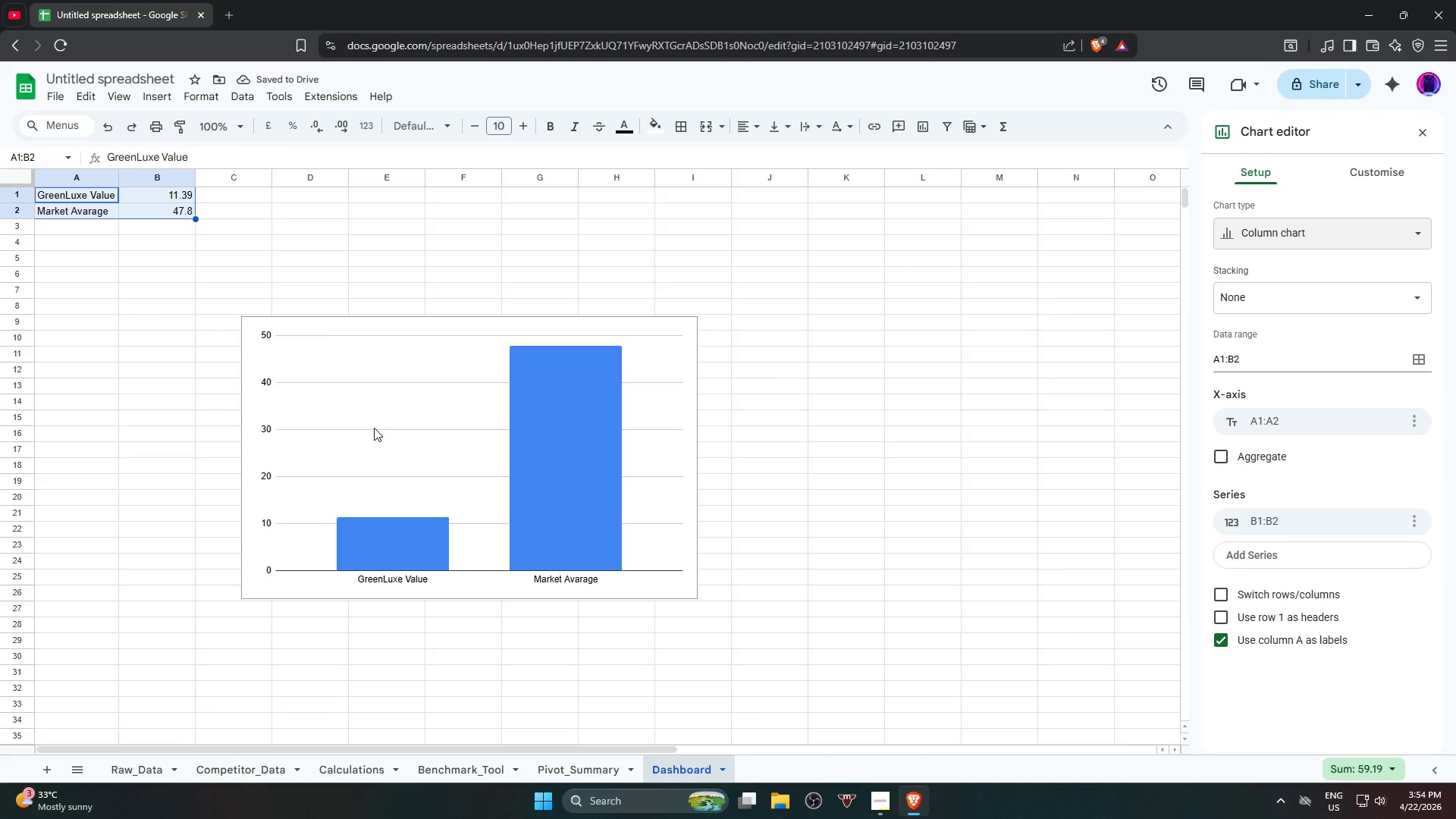 
left_click_drag(start_coordinate=[381, 427], to_coordinate=[358, 379])
 